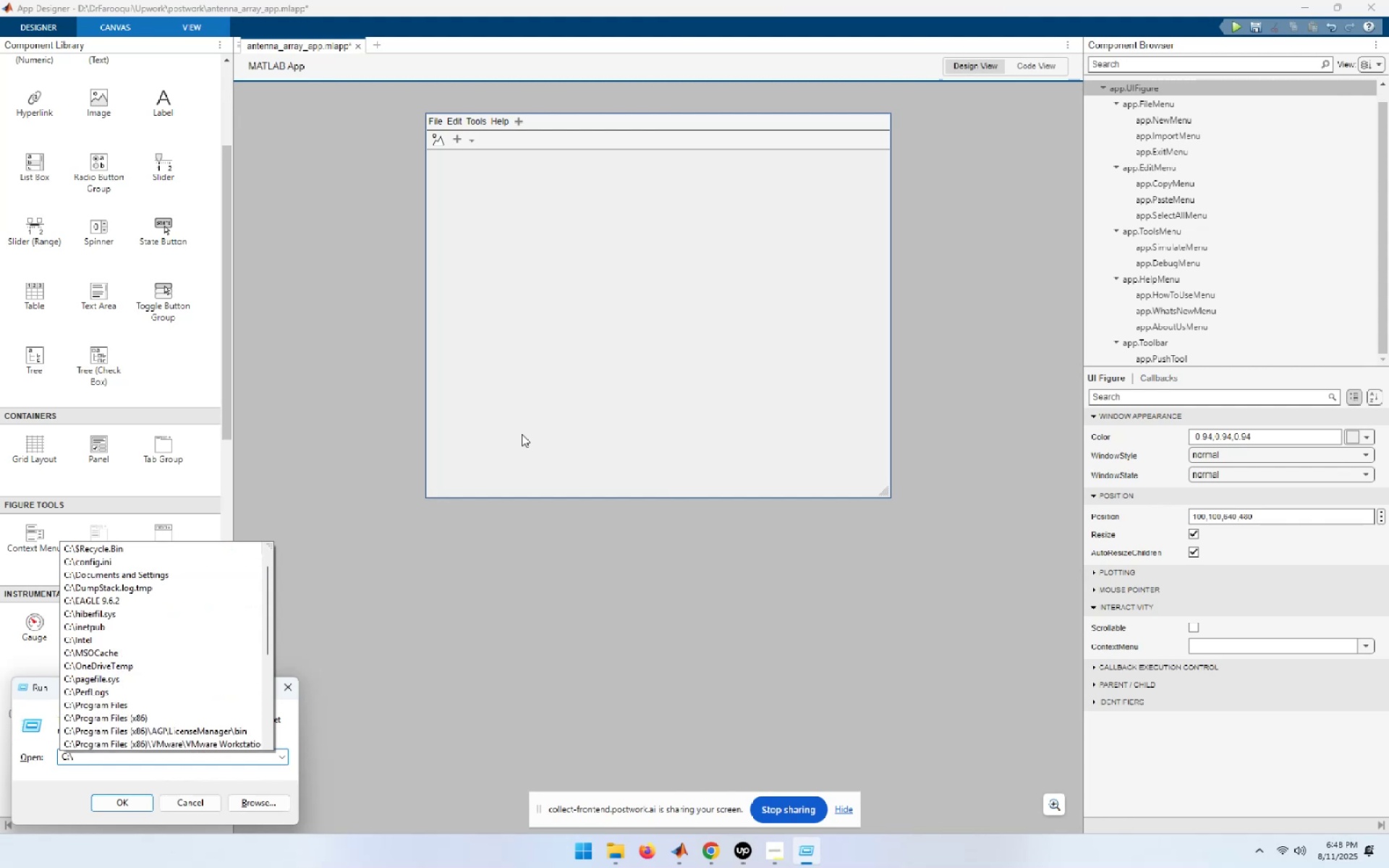 
key(Enter)
 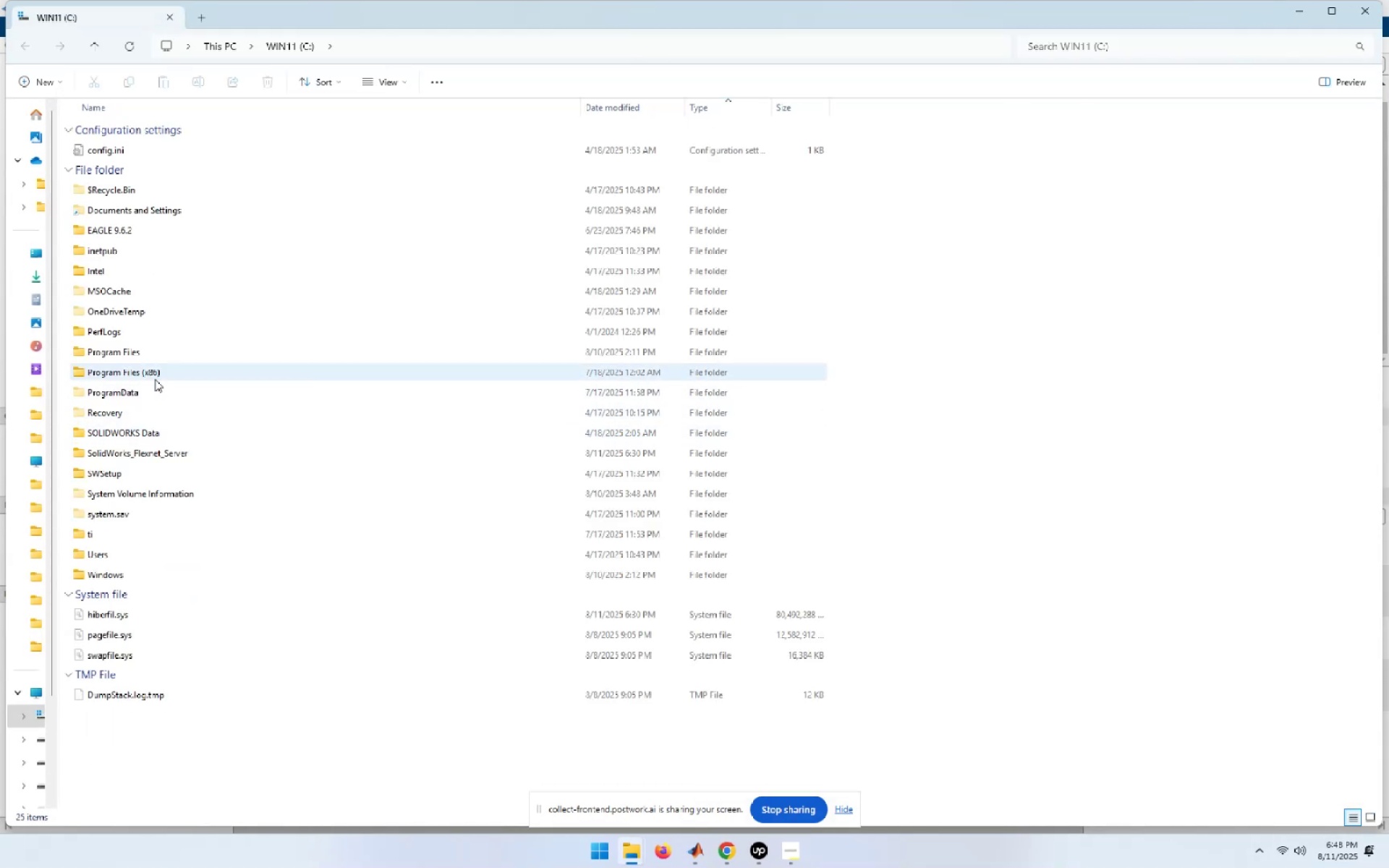 
left_click([152, 375])
 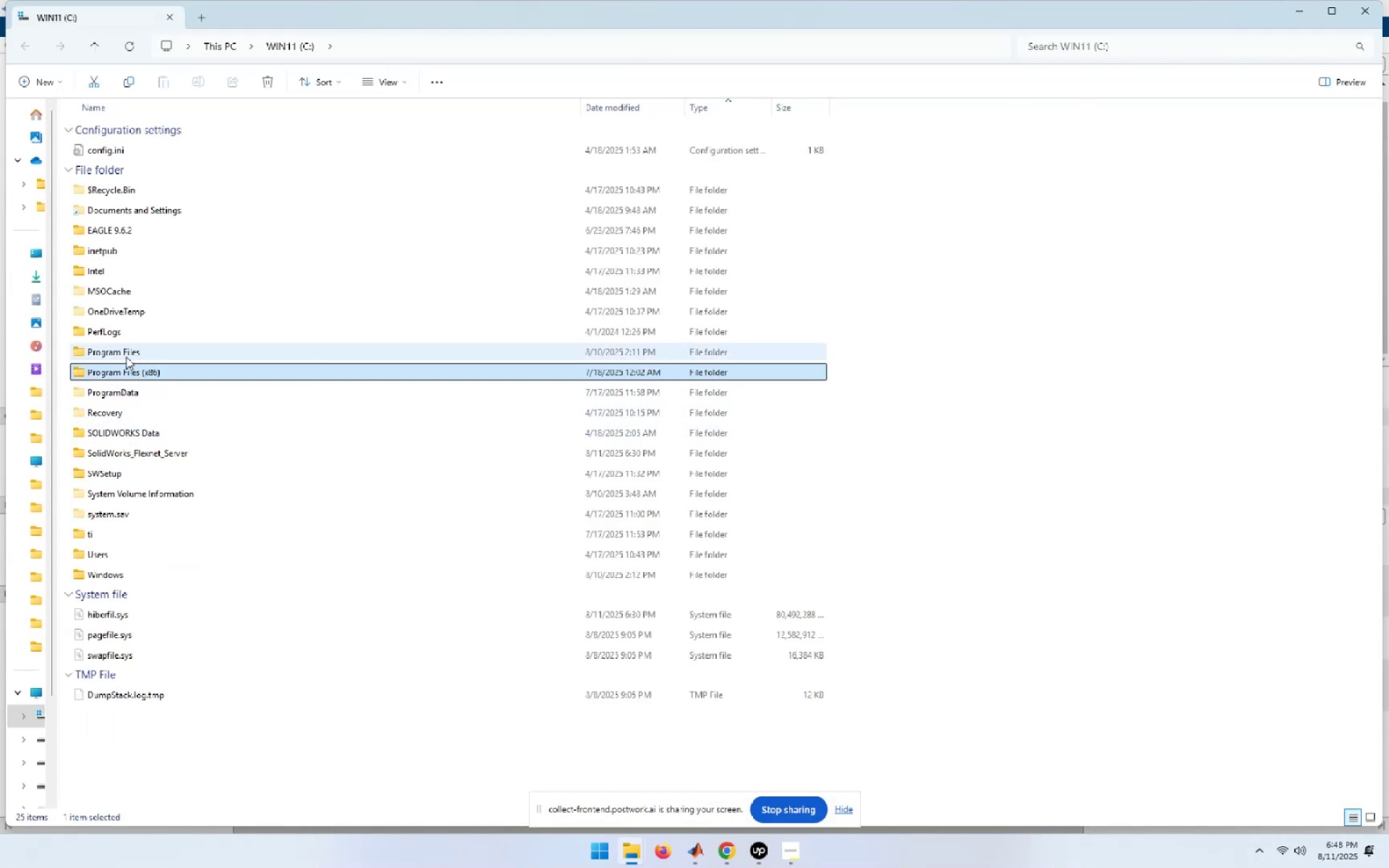 
double_click([126, 354])
 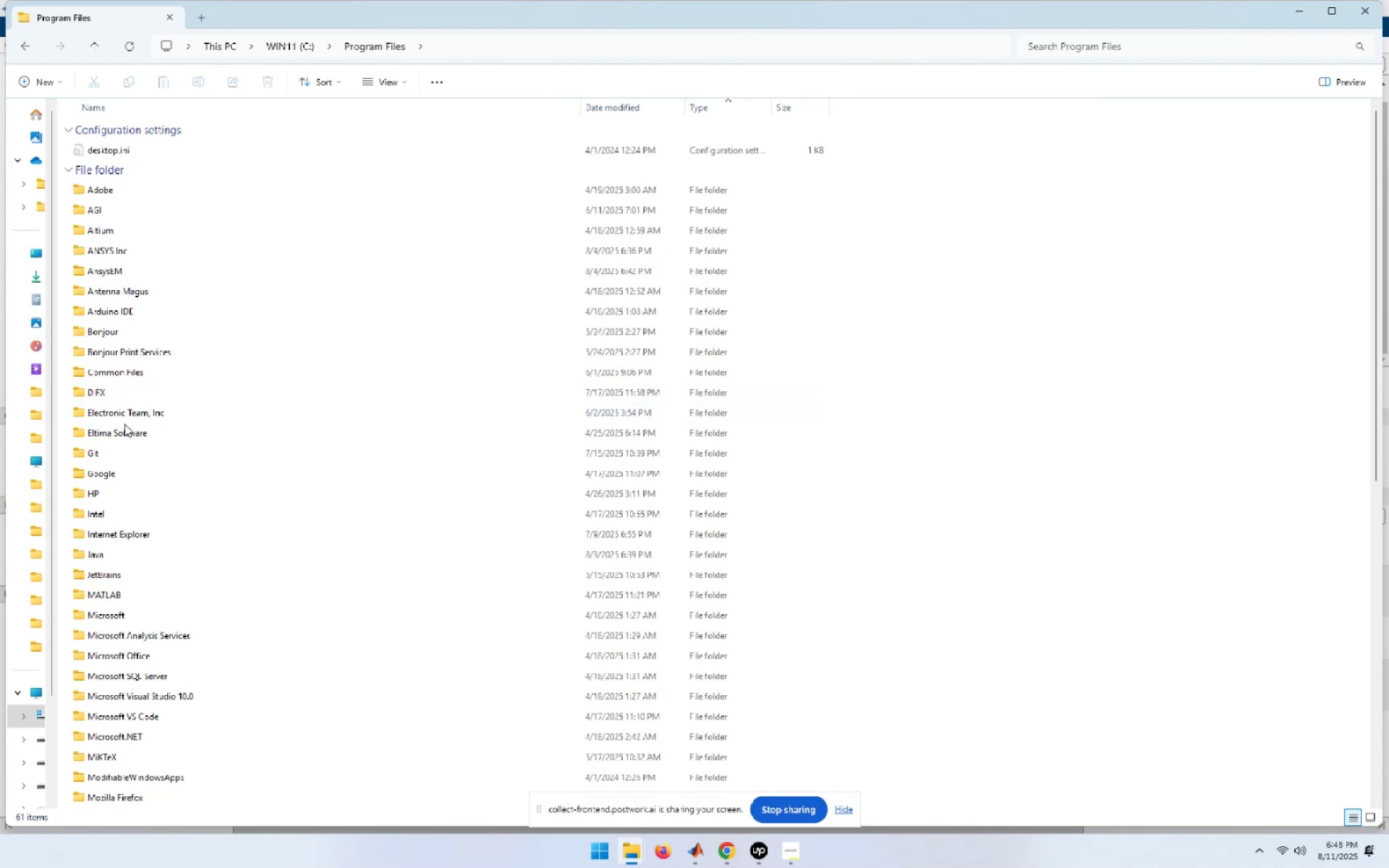 
left_click([122, 438])
 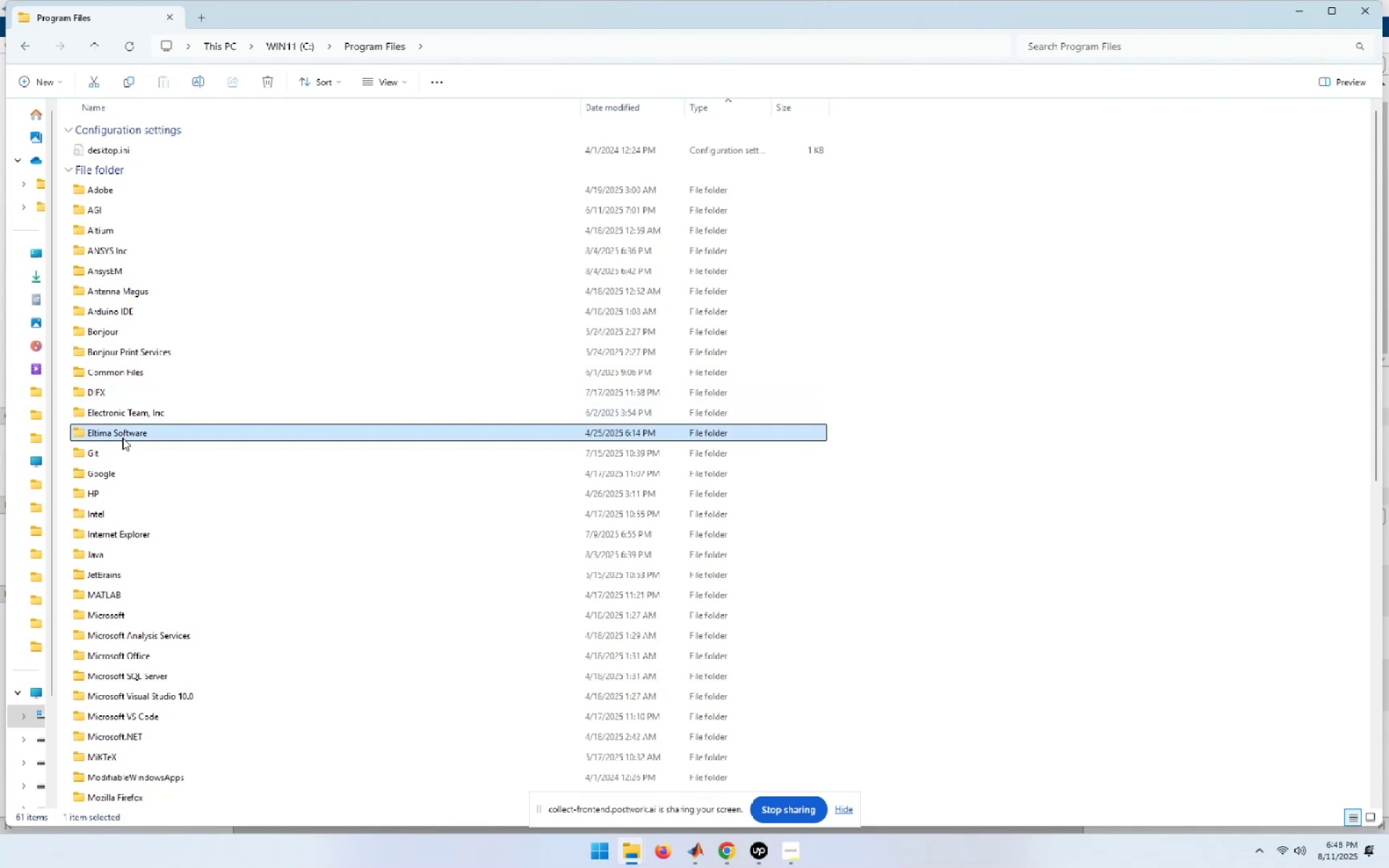 
key(M)
 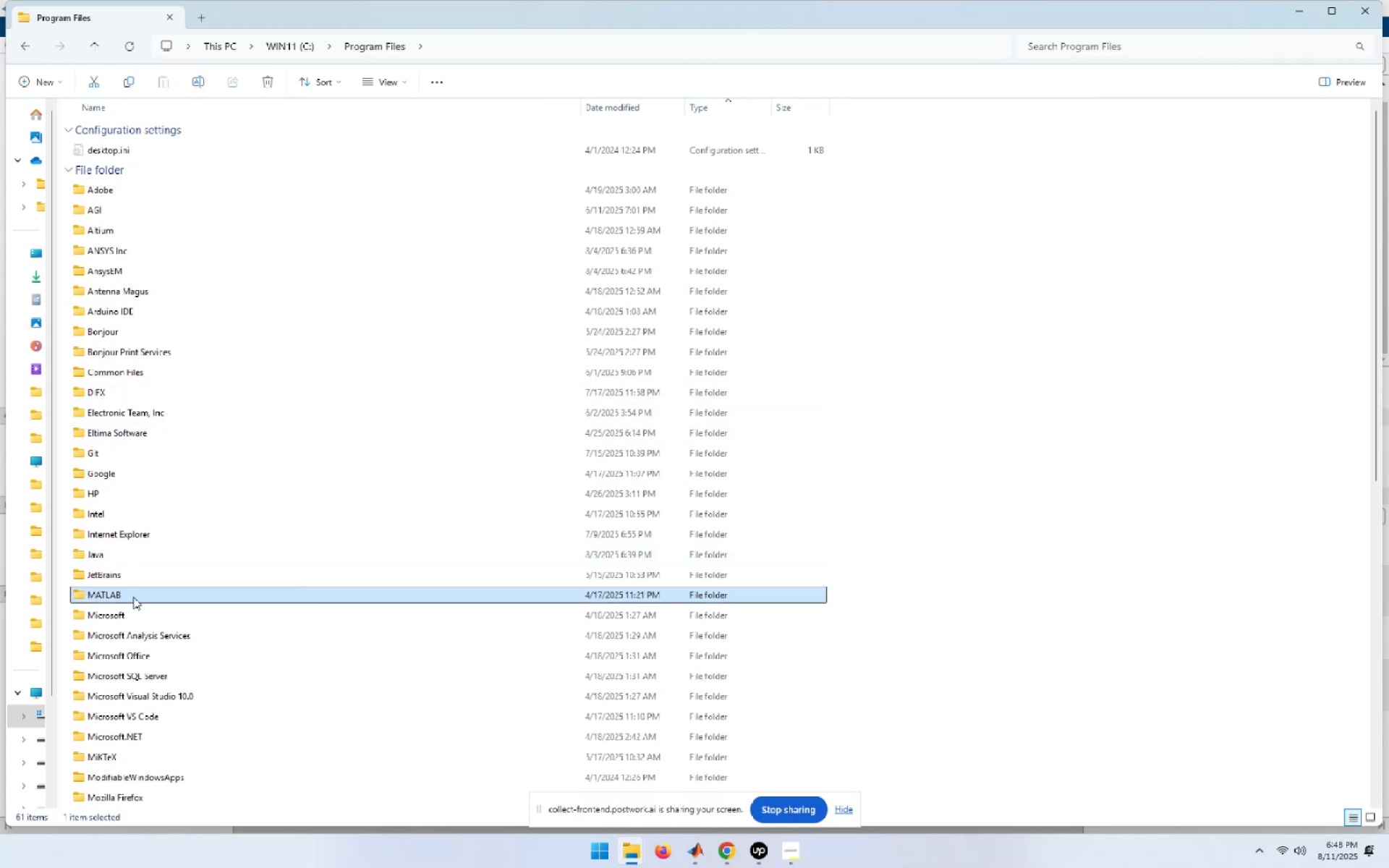 
double_click([133, 595])
 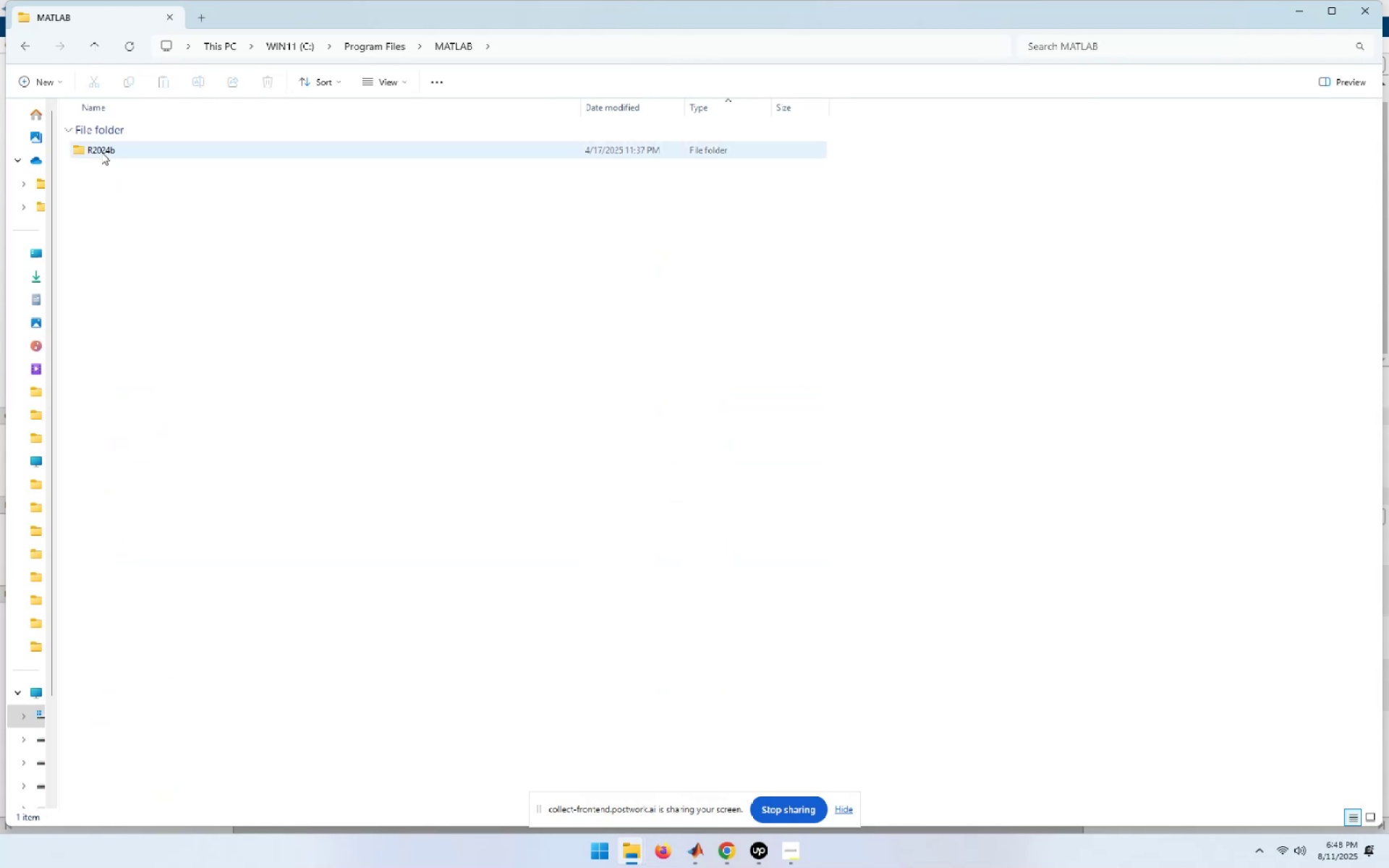 
double_click([101, 152])
 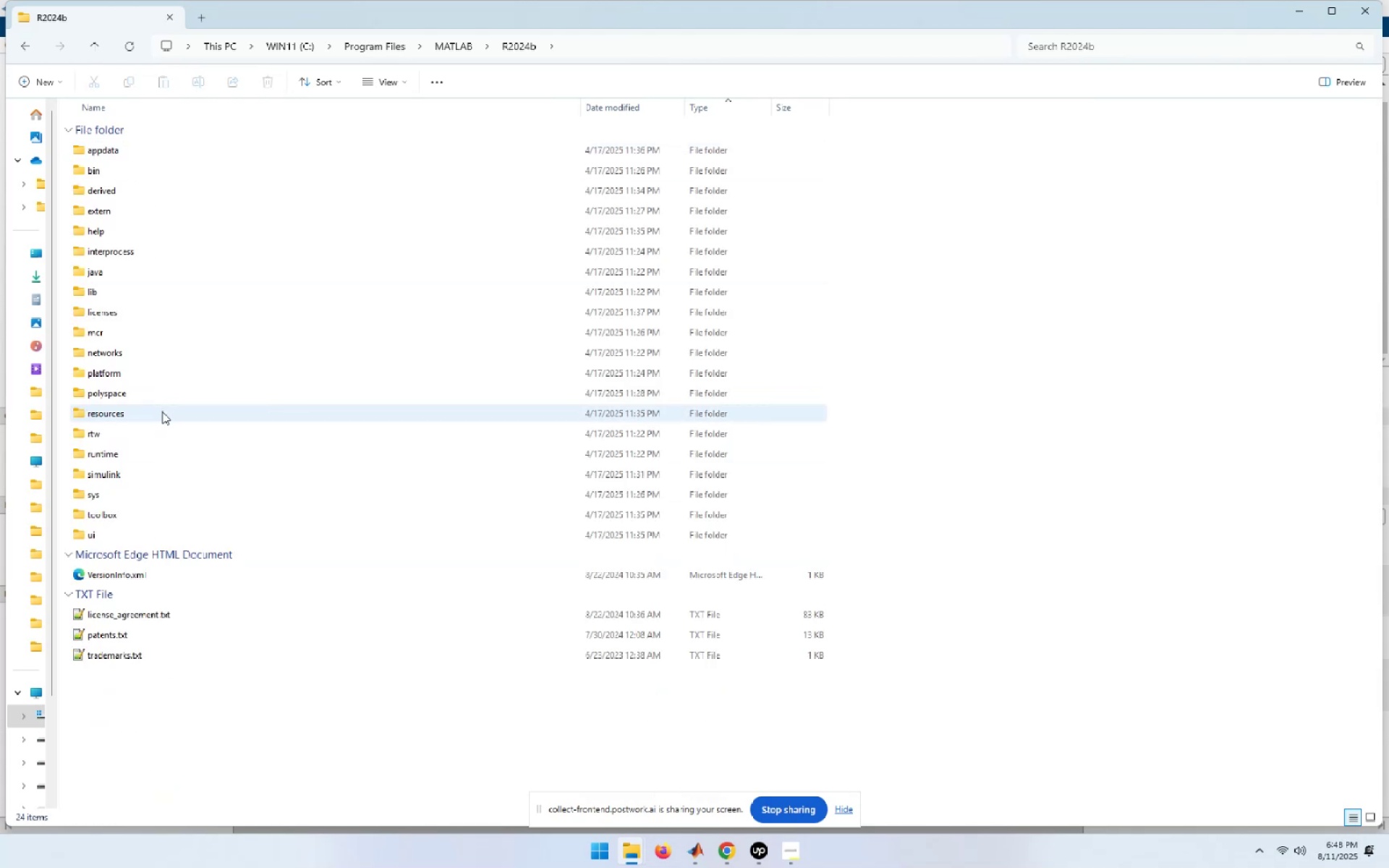 
left_click([1327, 17])
 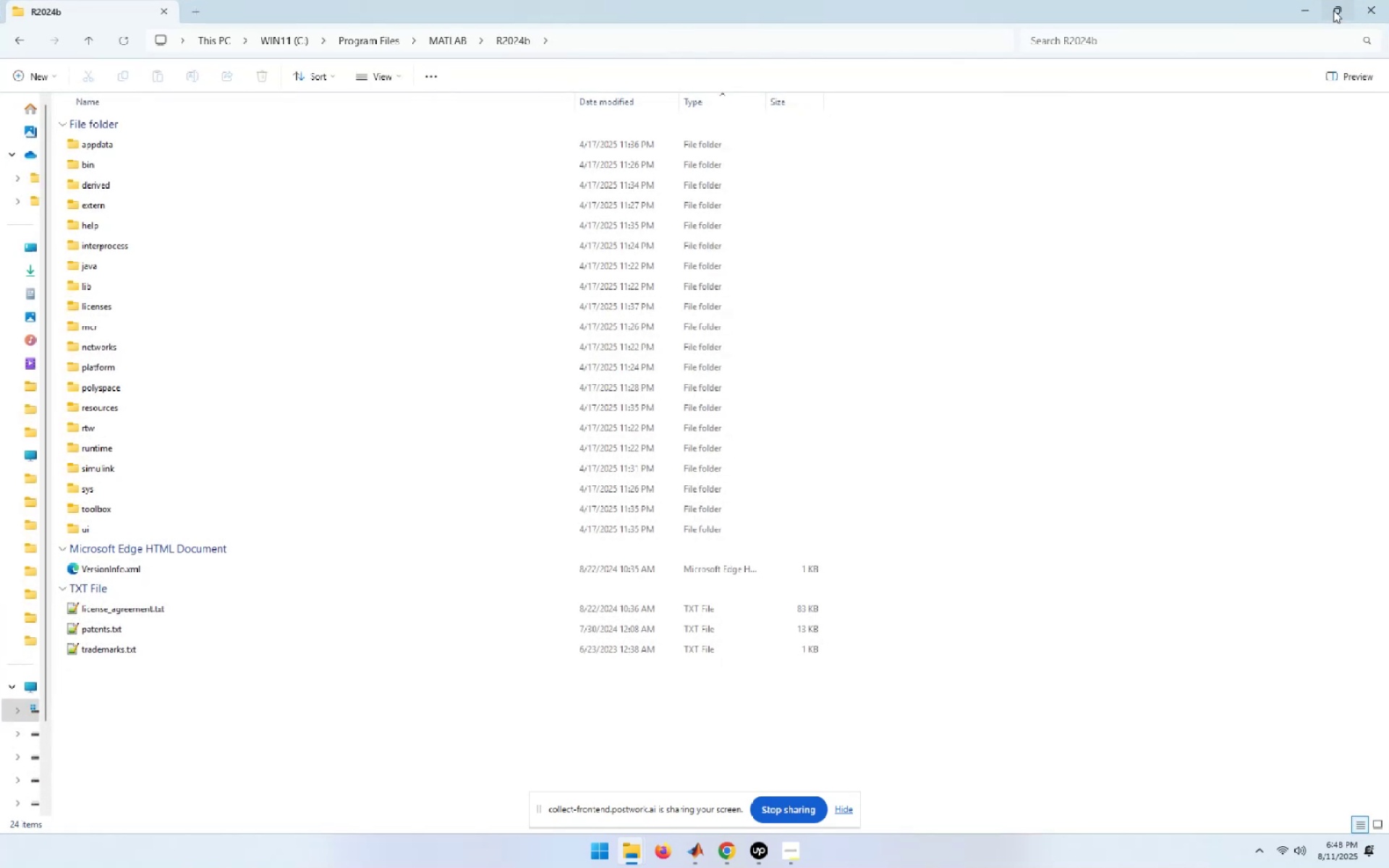 
left_click([1338, 5])
 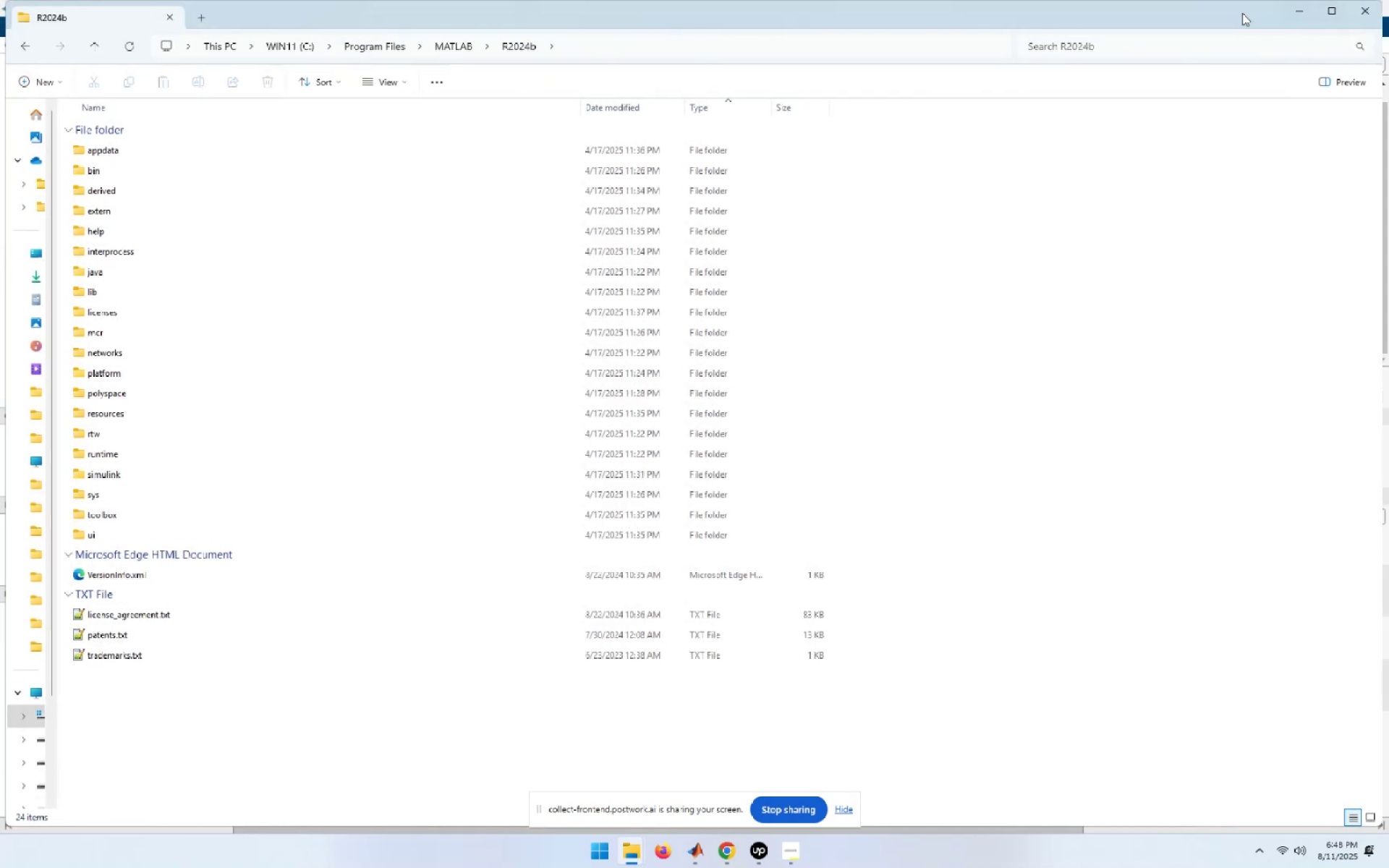 
left_click_drag(start_coordinate=[1233, 13], to_coordinate=[1124, 145])
 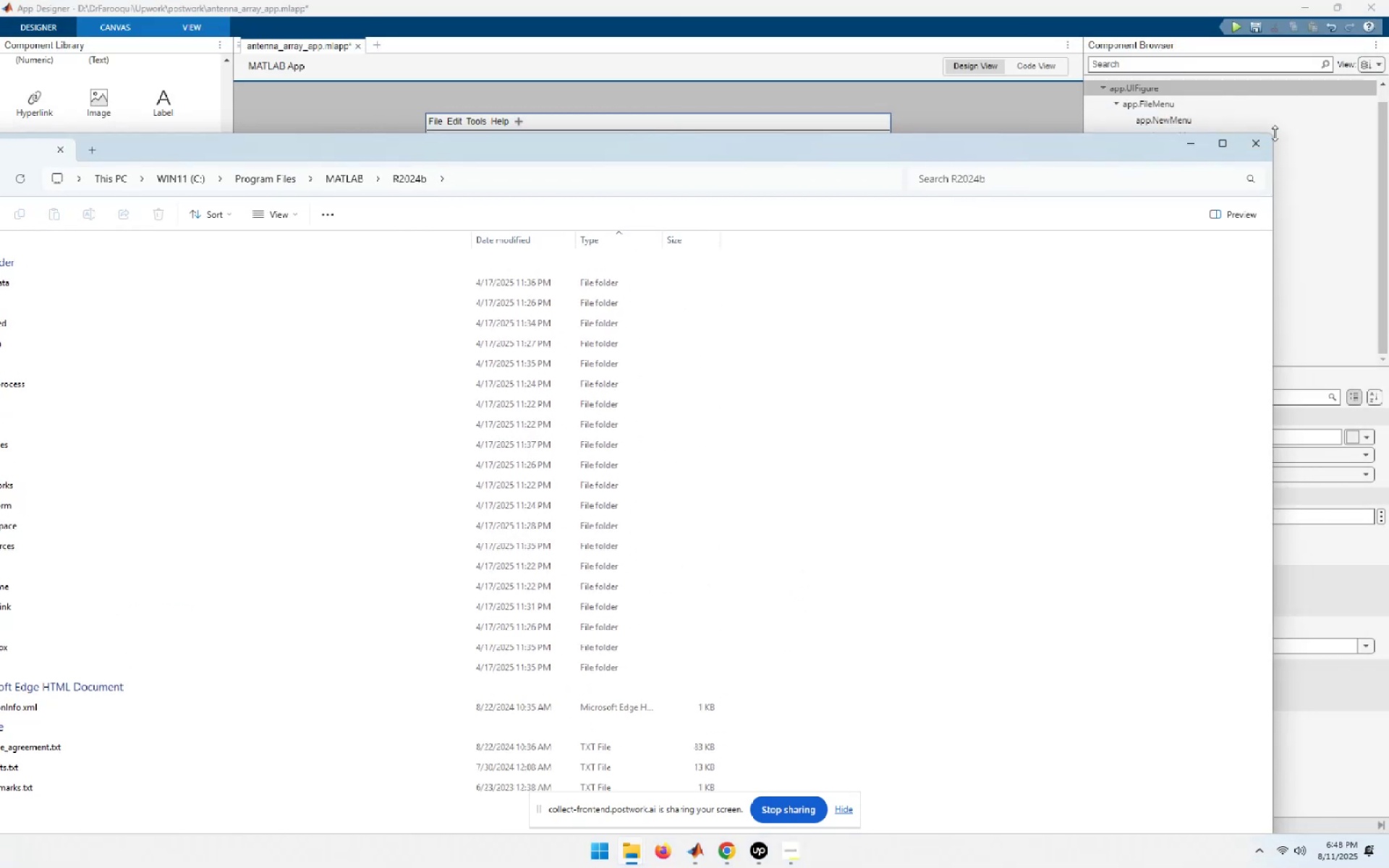 
wait(6.48)
 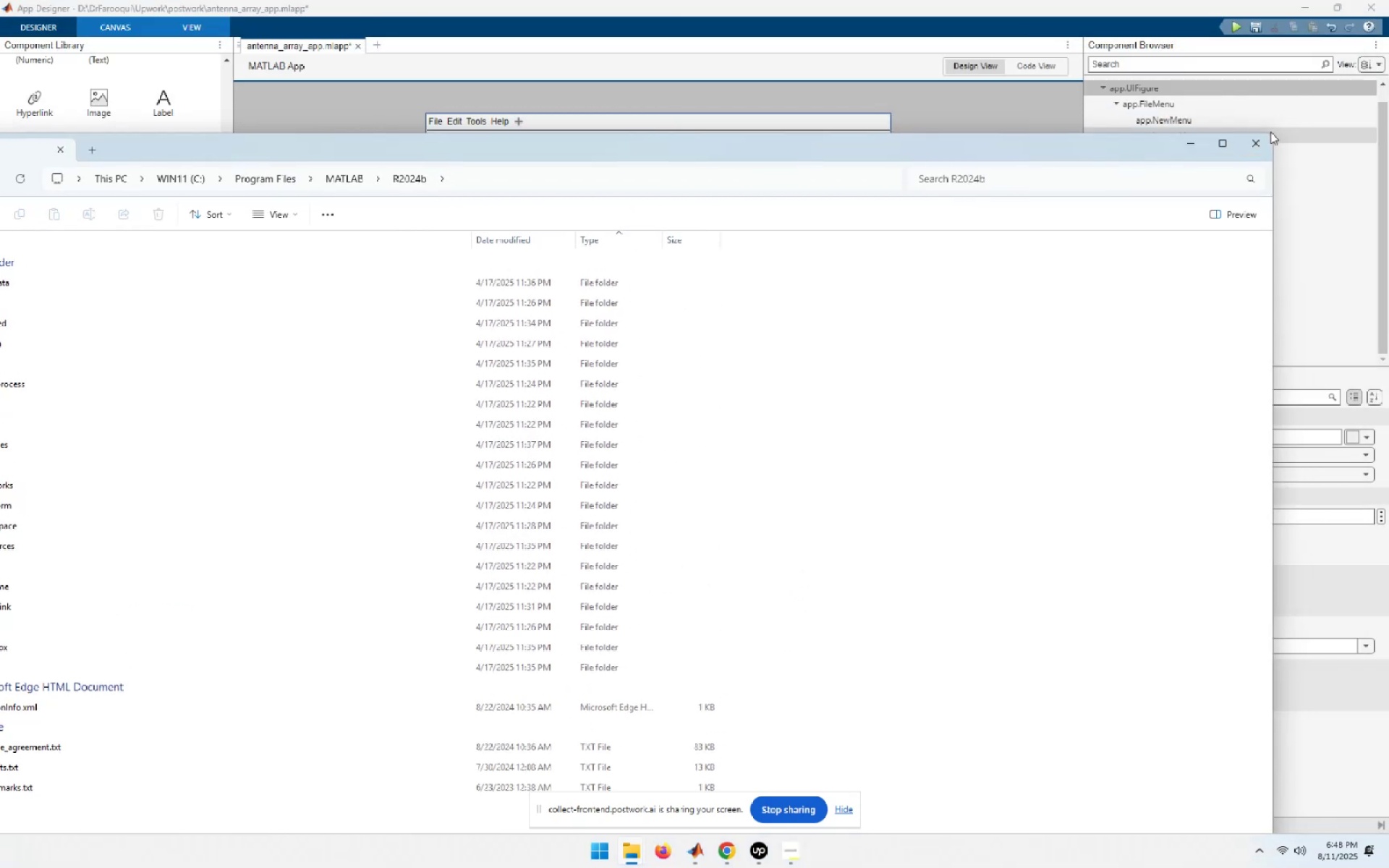 
left_click_drag(start_coordinate=[252, 145], to_coordinate=[440, 140])
 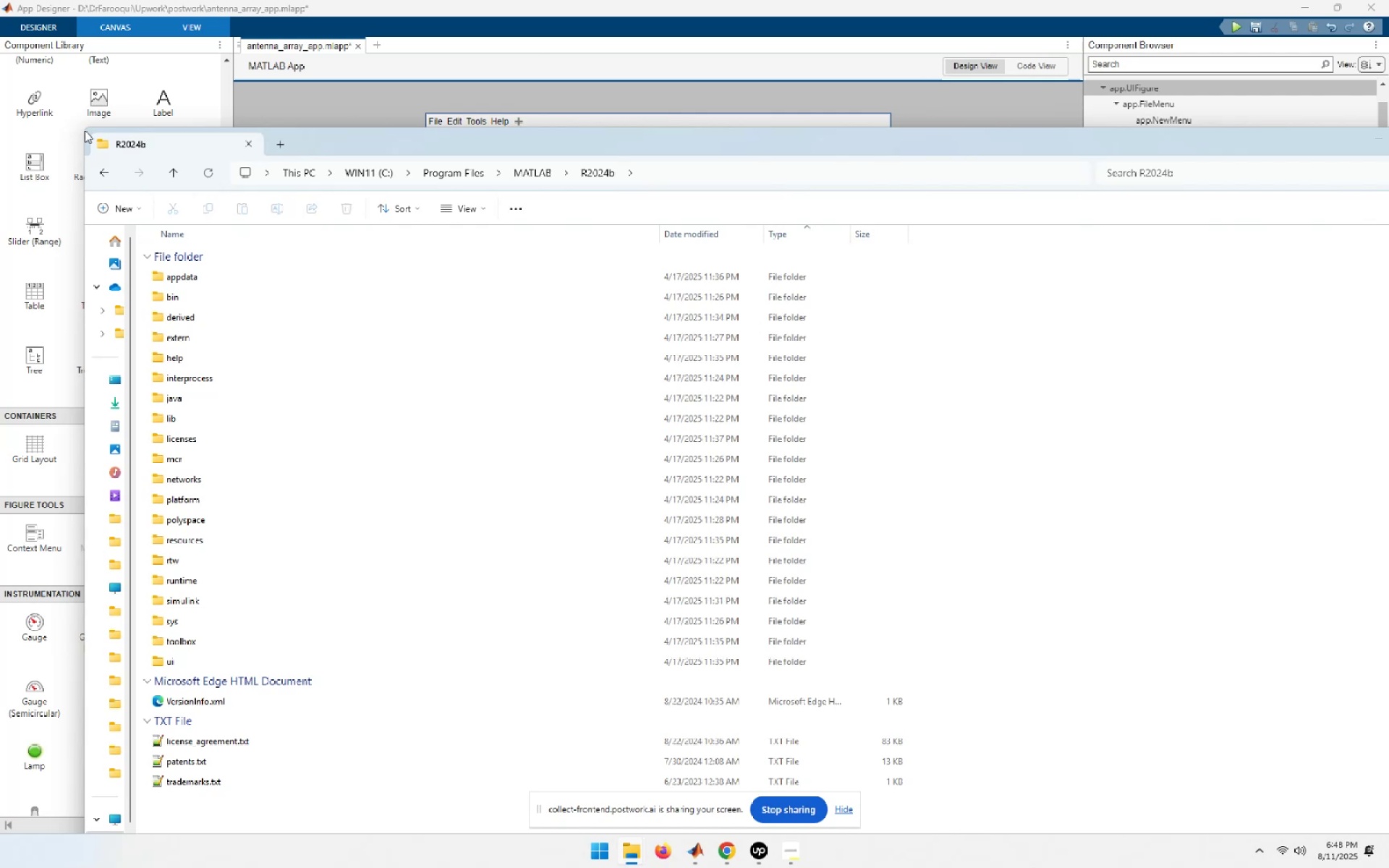 
left_click_drag(start_coordinate=[83, 129], to_coordinate=[532, 430])
 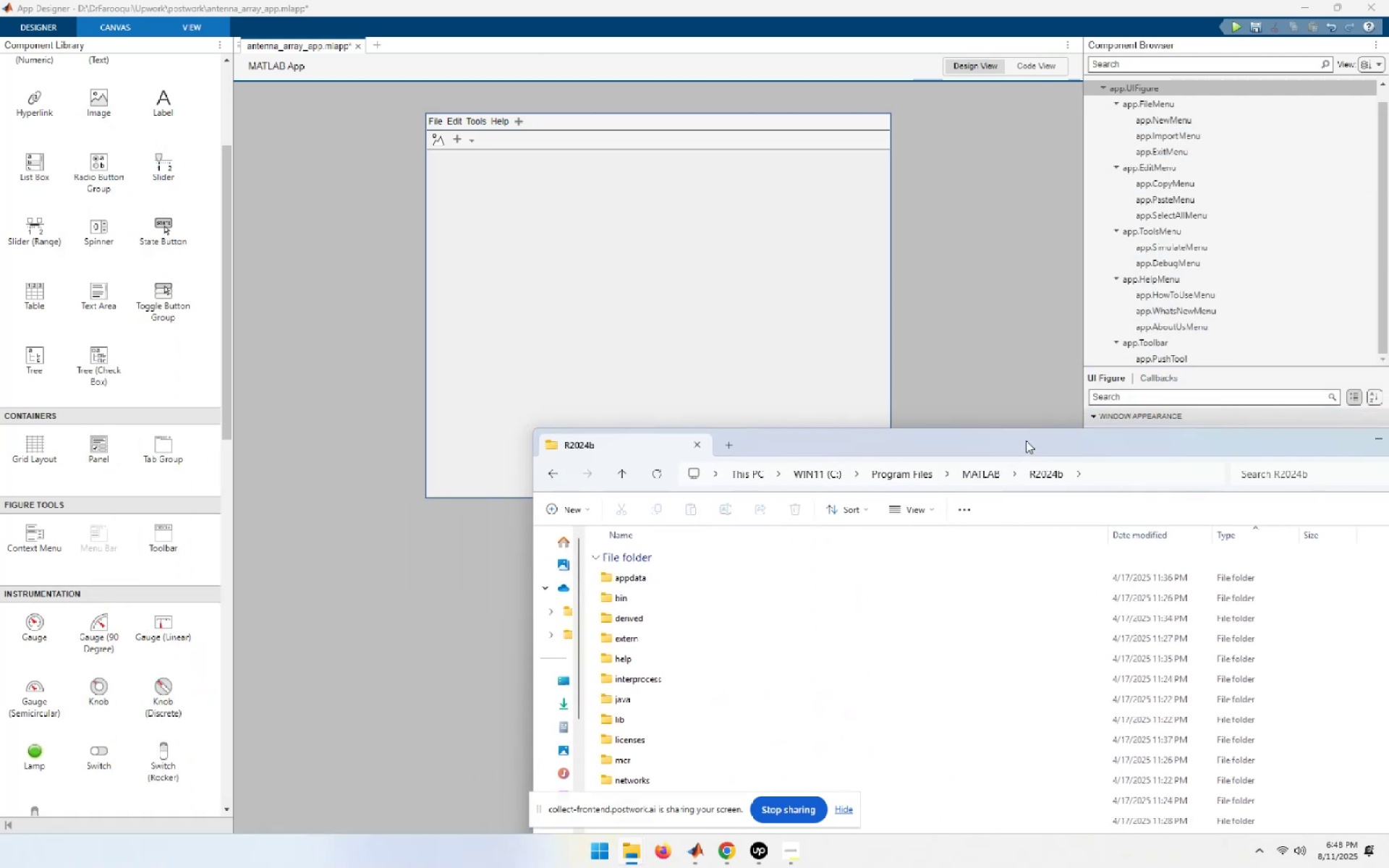 
left_click_drag(start_coordinate=[1027, 439], to_coordinate=[640, 216])
 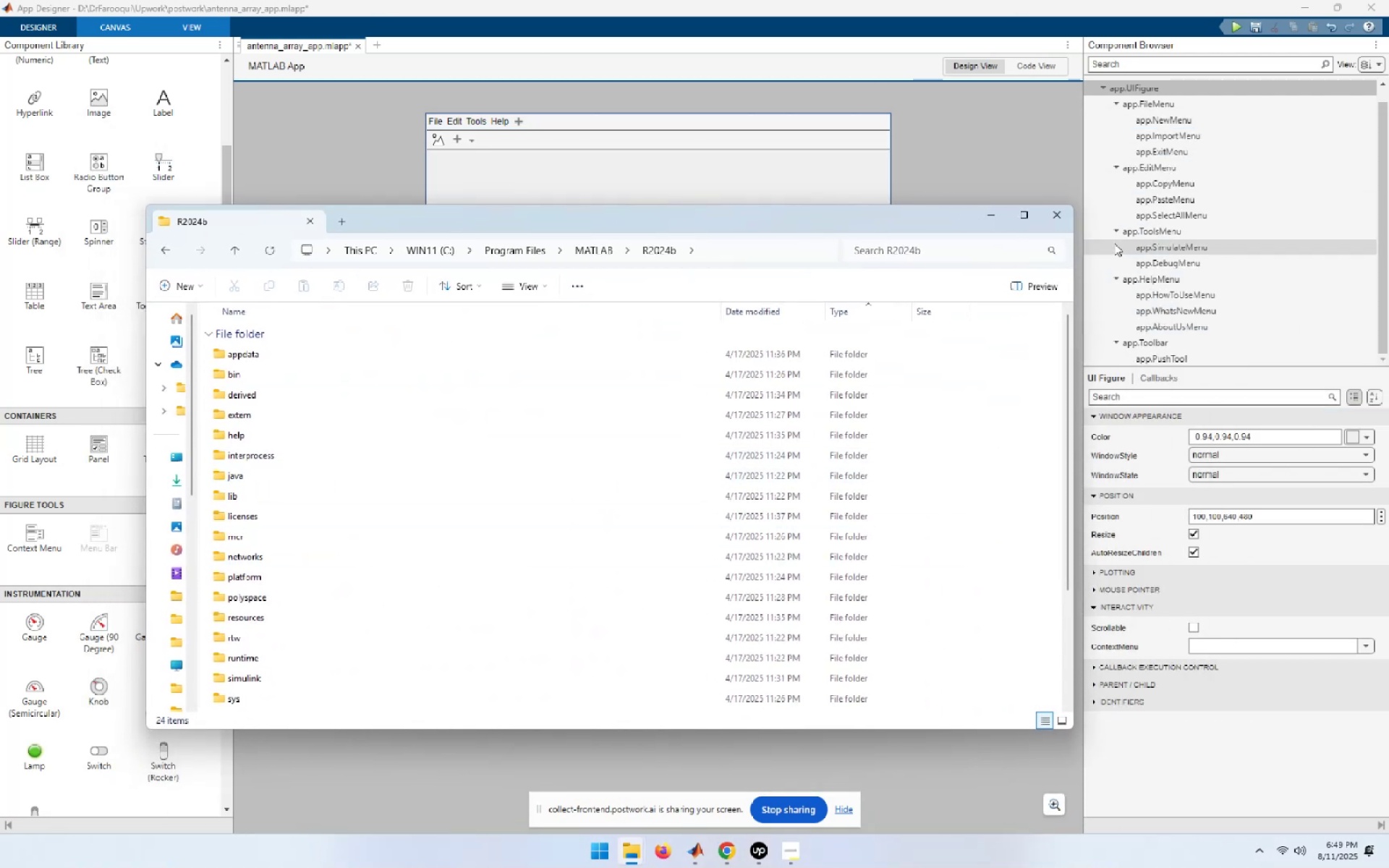 
left_click([240, 404])
 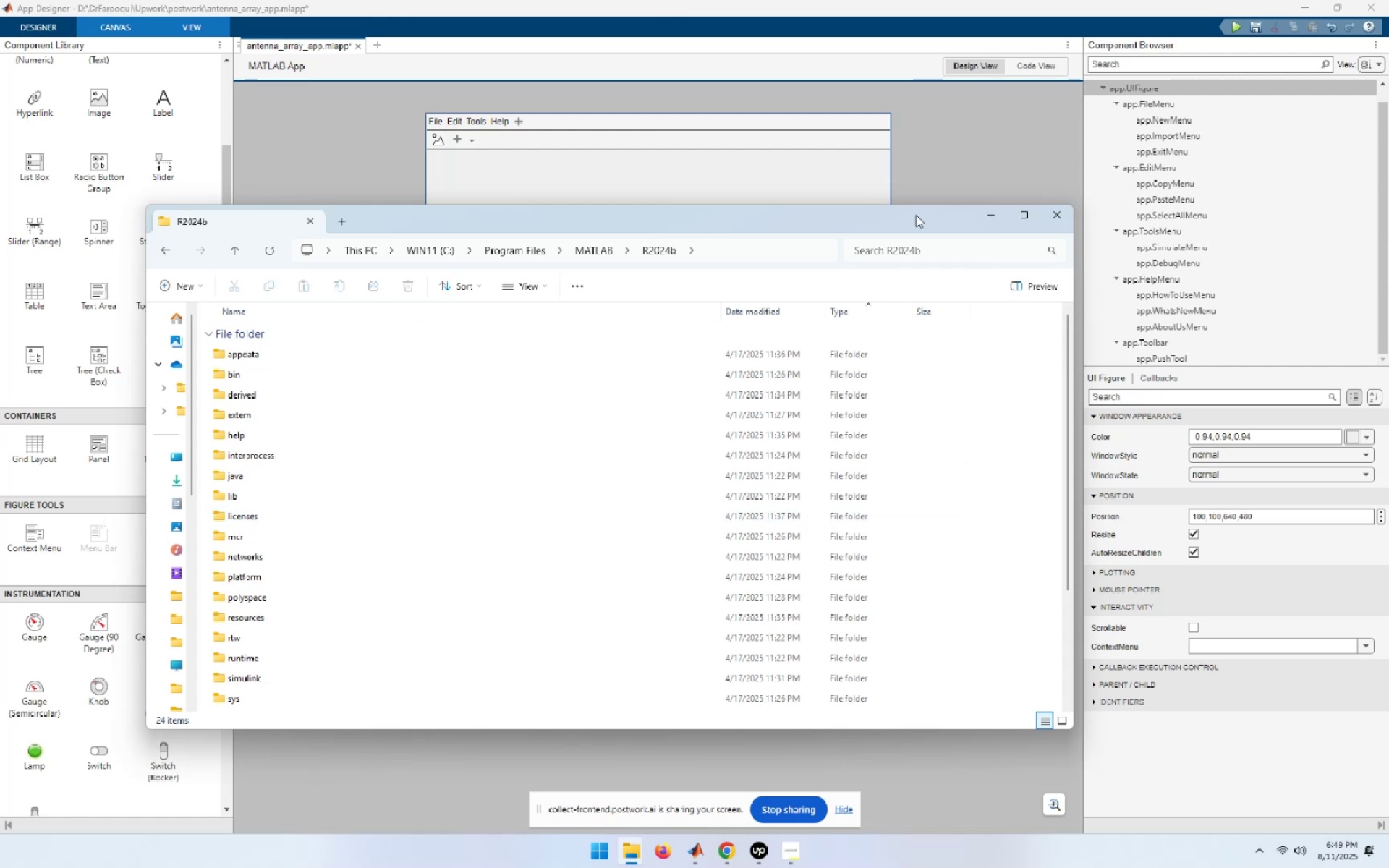 
left_click([1026, 214])
 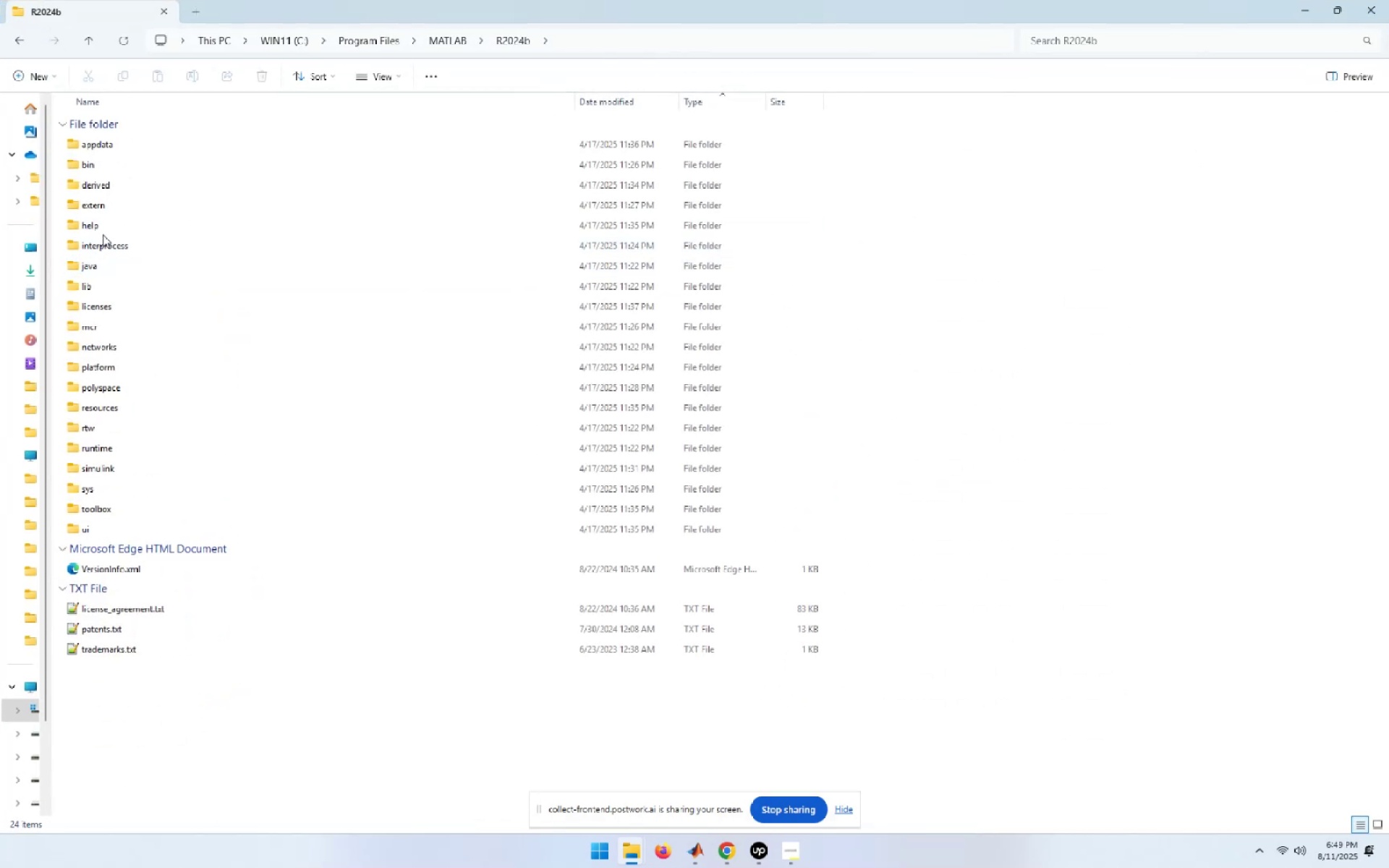 
left_click([101, 243])
 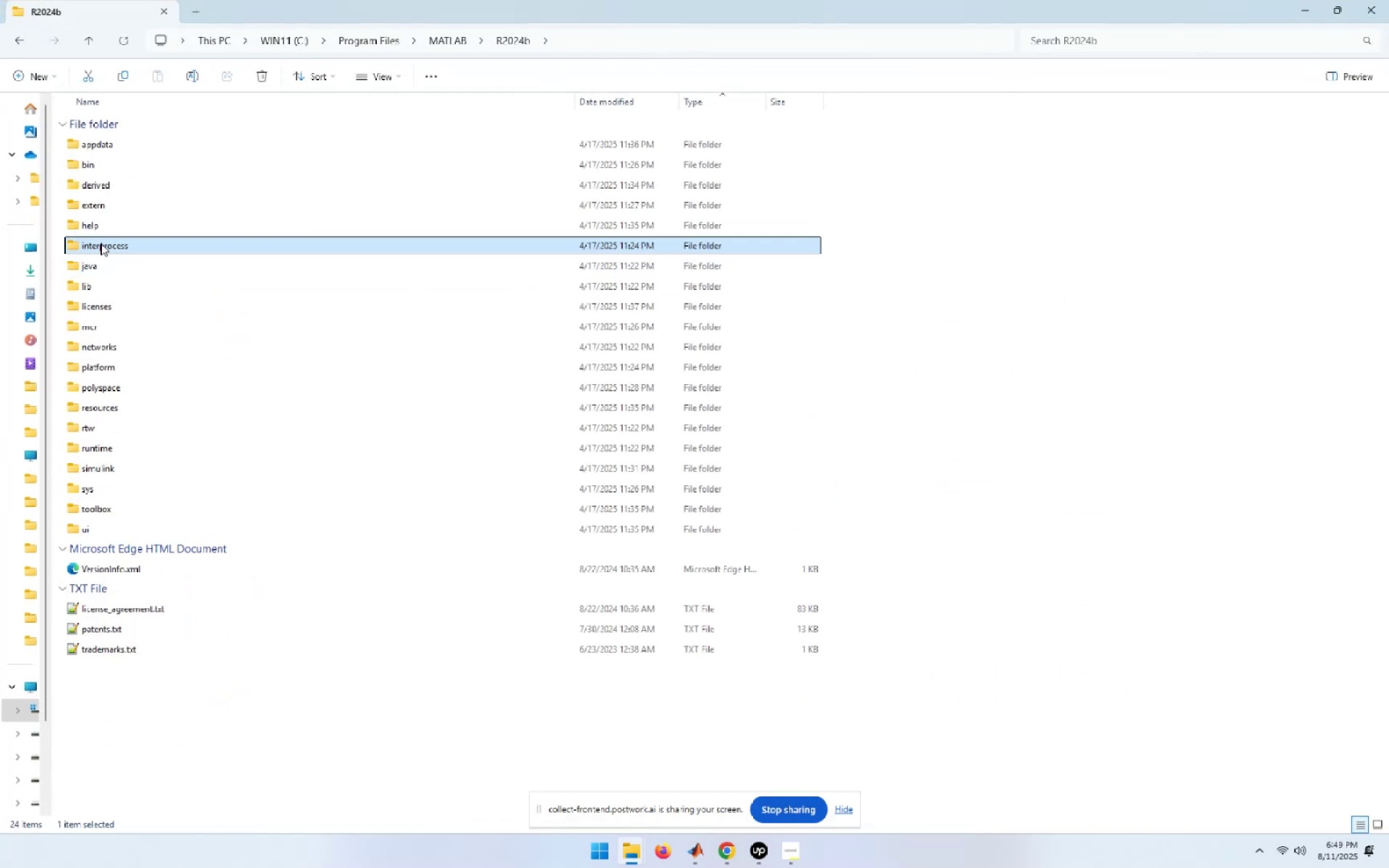 
key(U)
 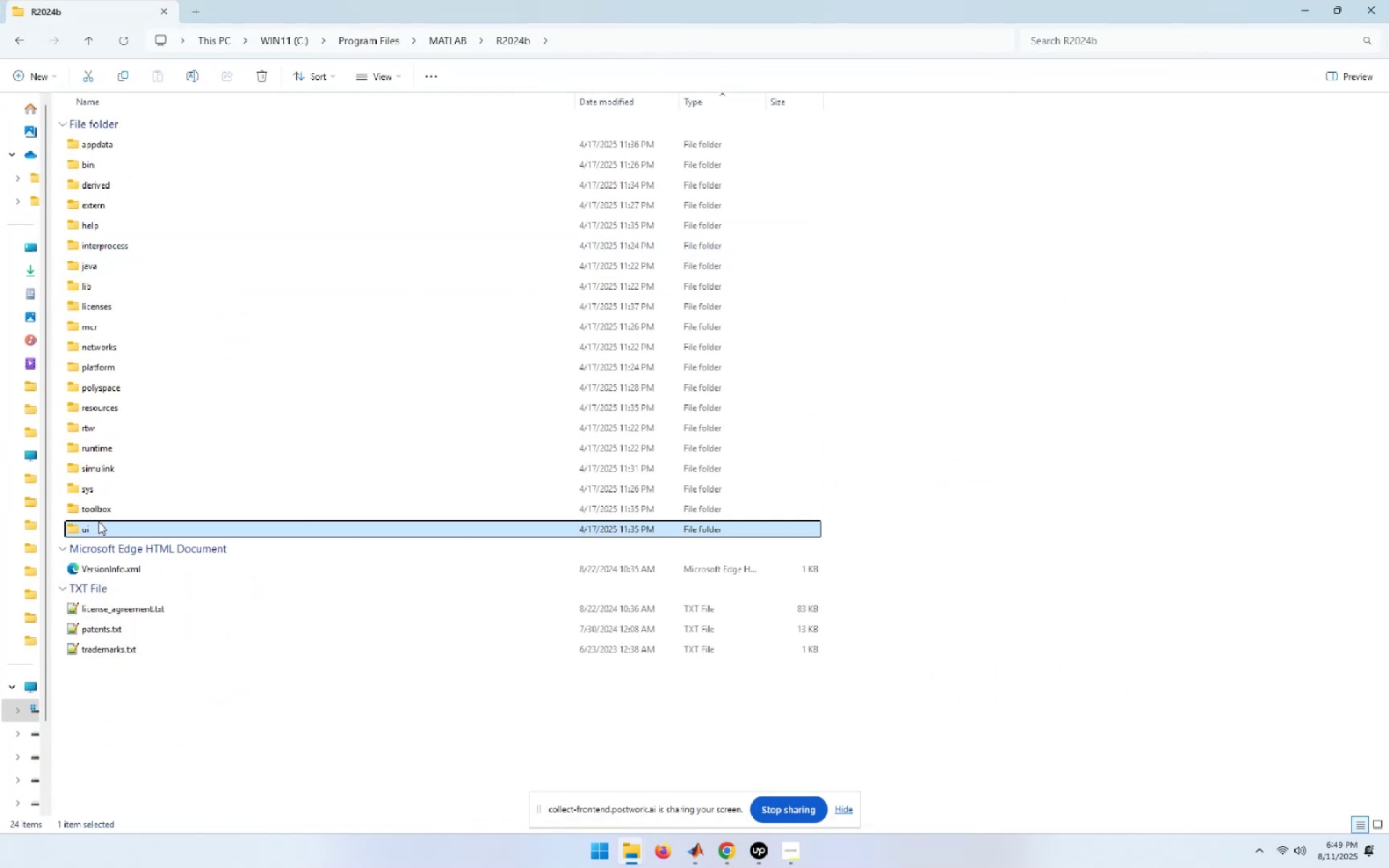 
double_click([95, 524])
 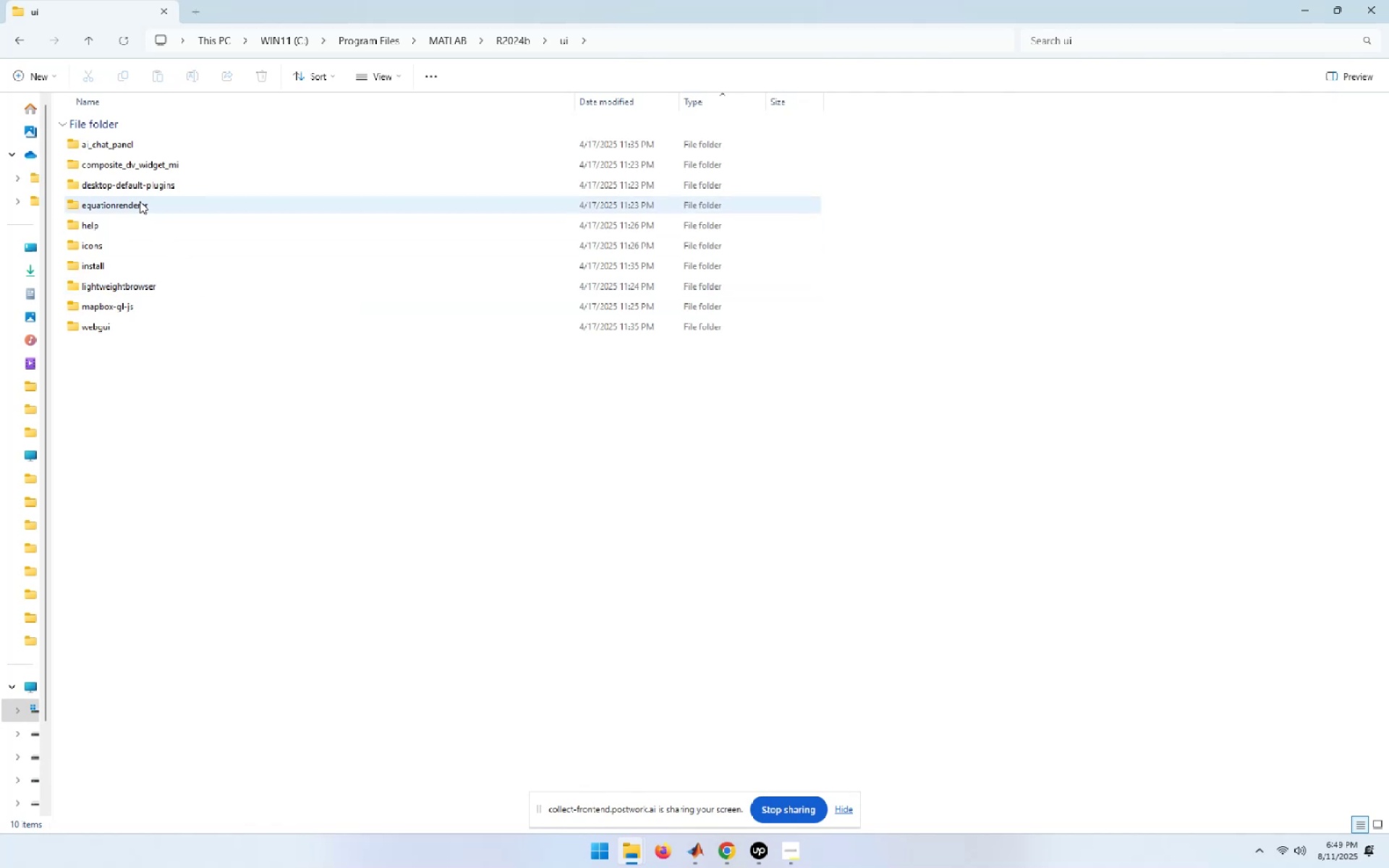 
wait(11.36)
 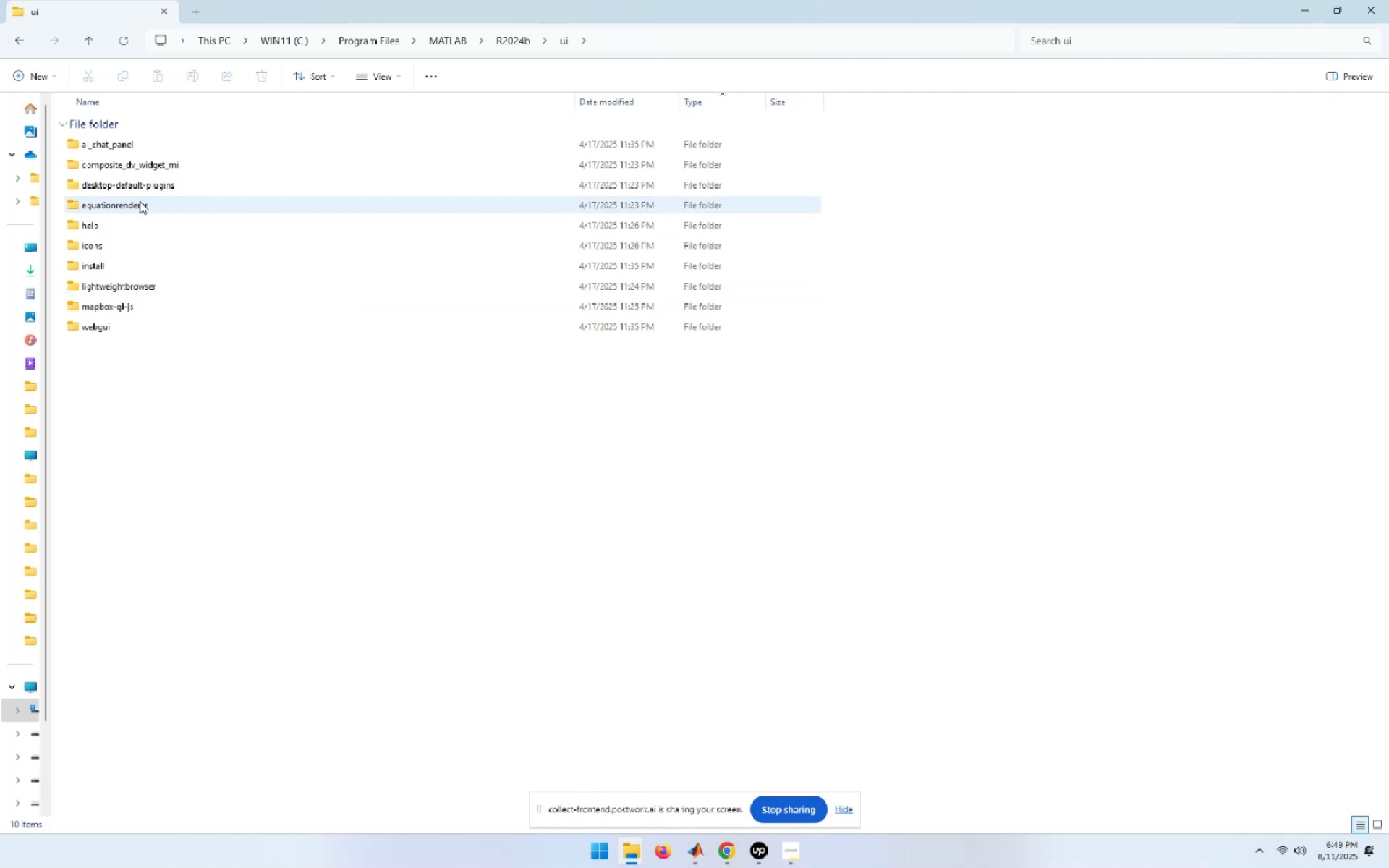 
mouse_move([116, 234])
 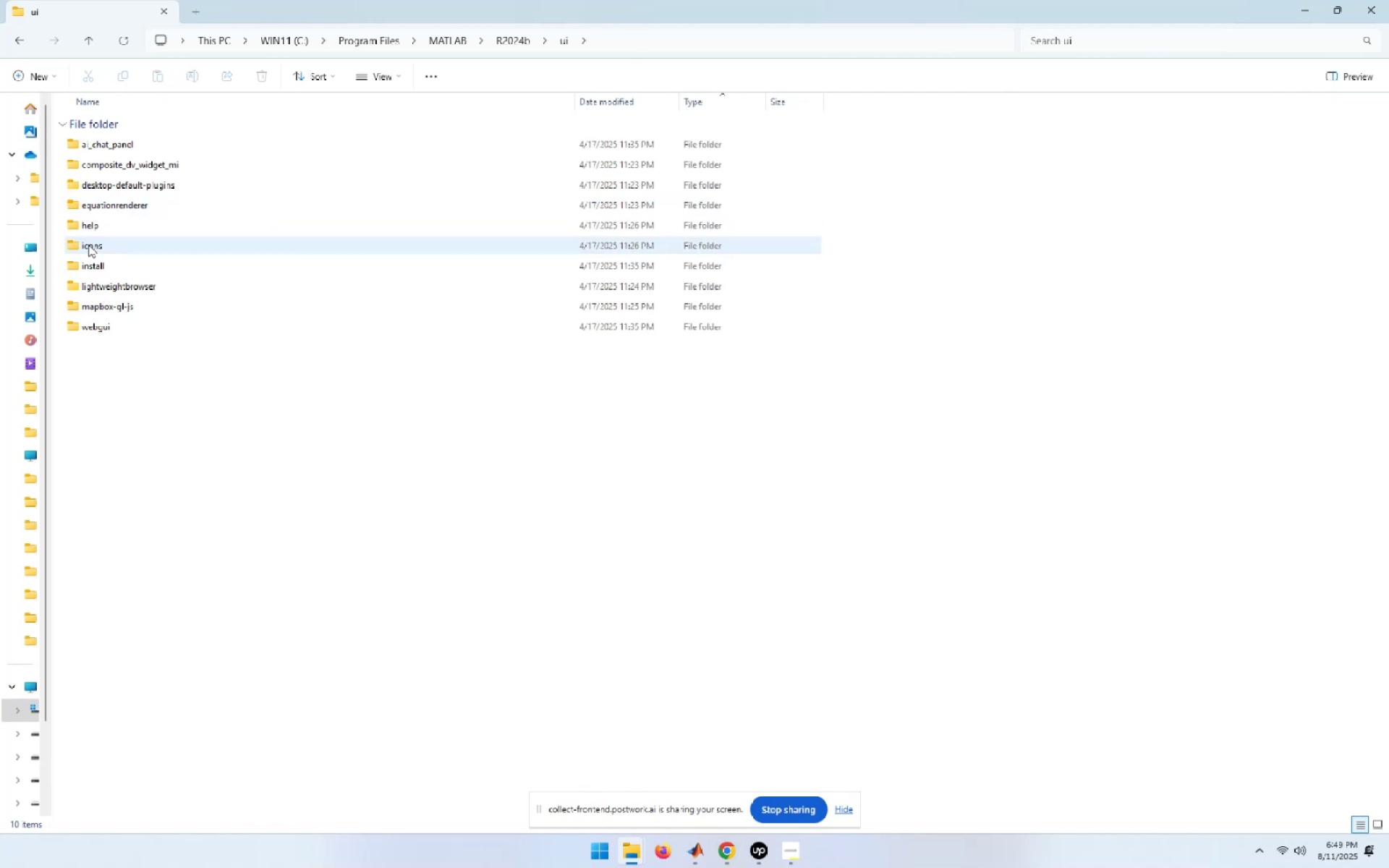 
double_click([88, 244])
 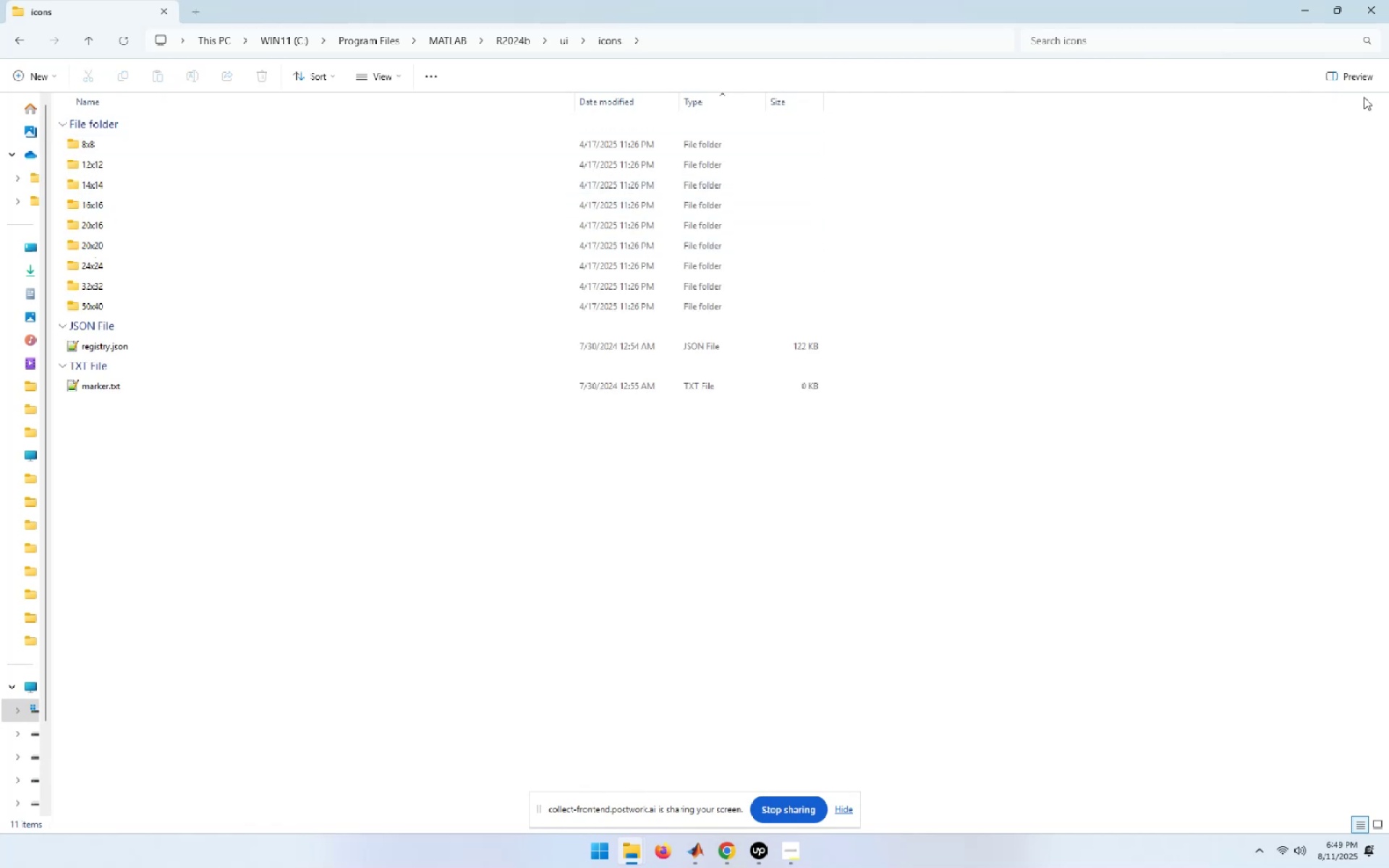 
left_click([1370, 41])
 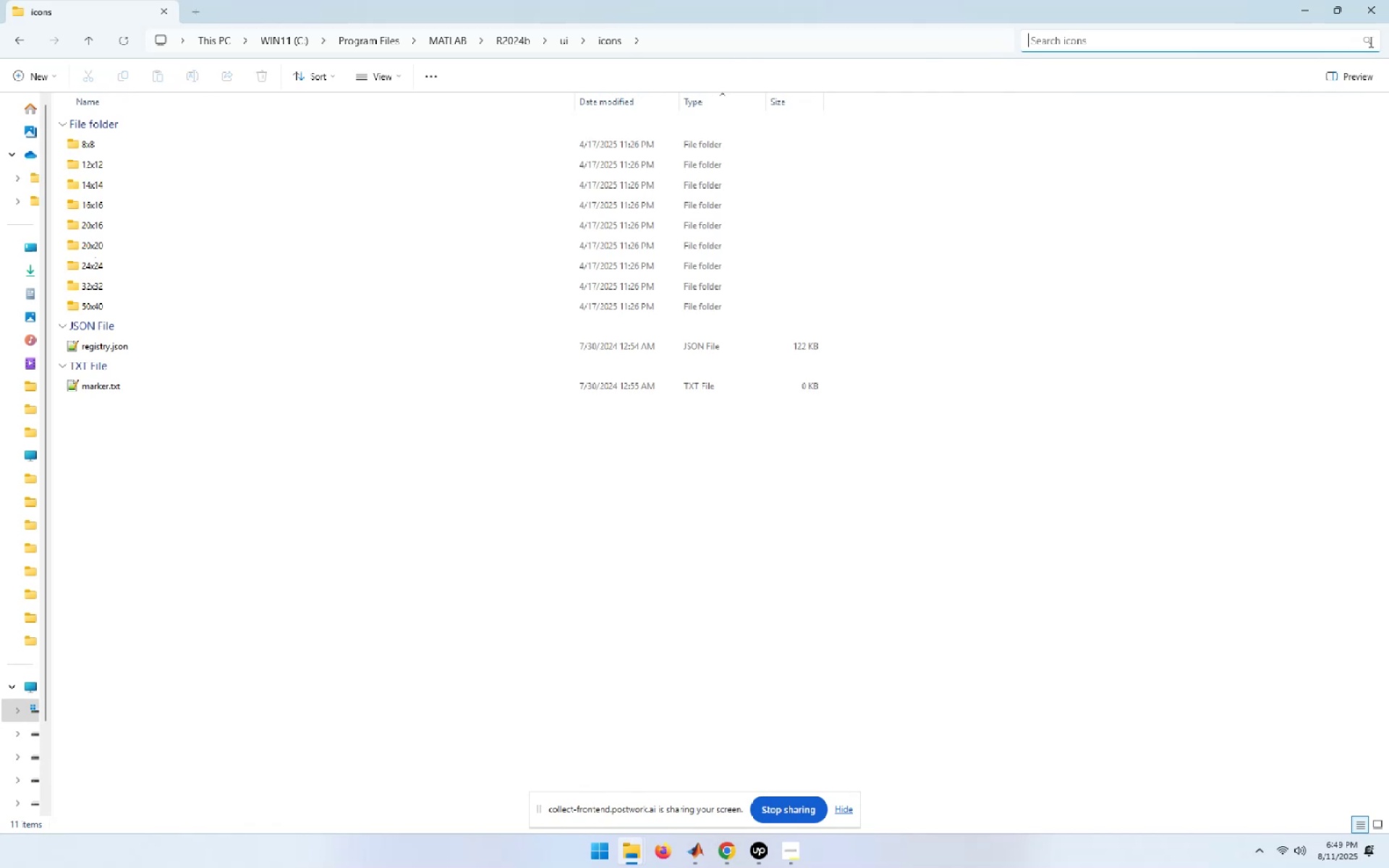 
type(open)
 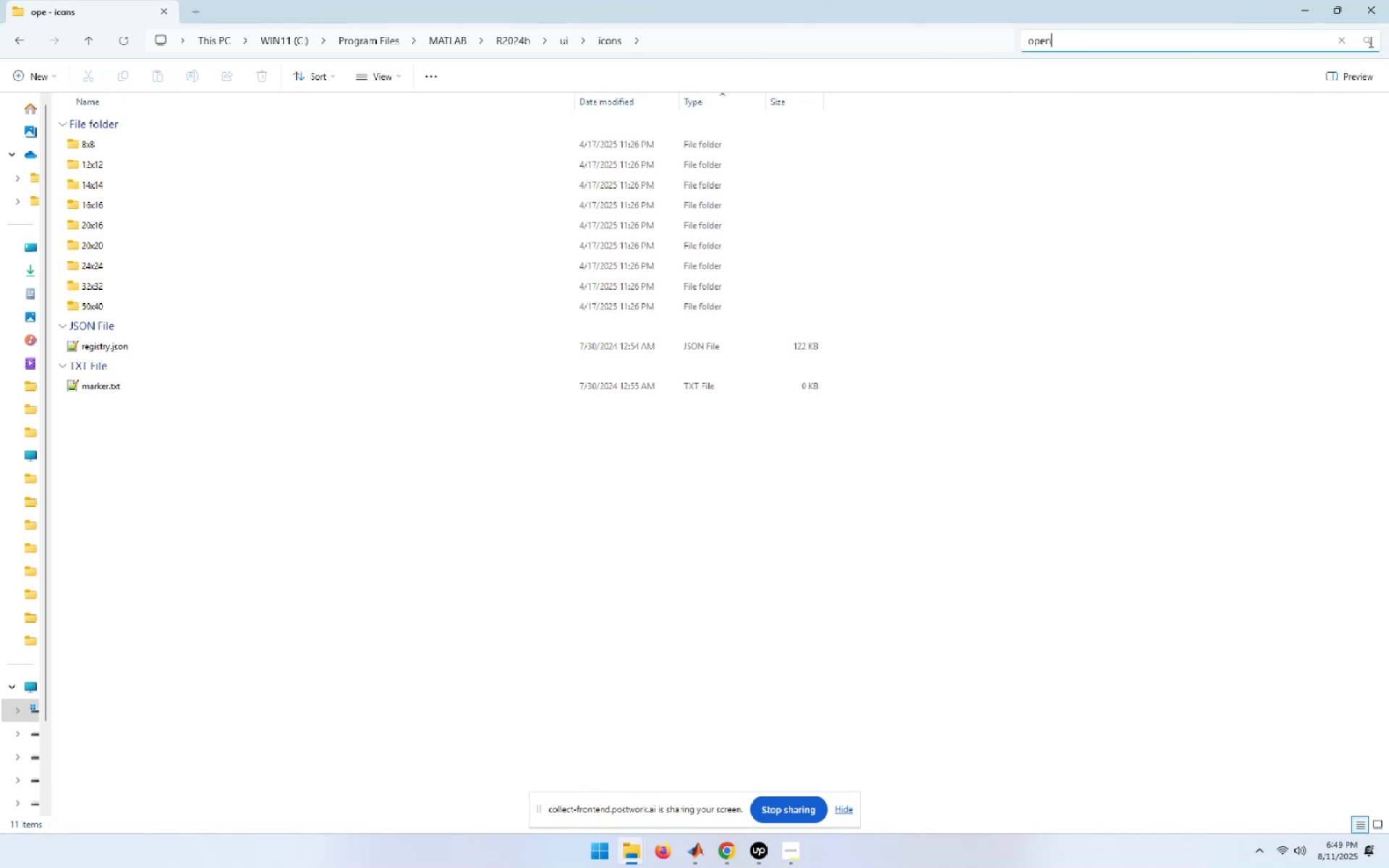 
key(Enter)
 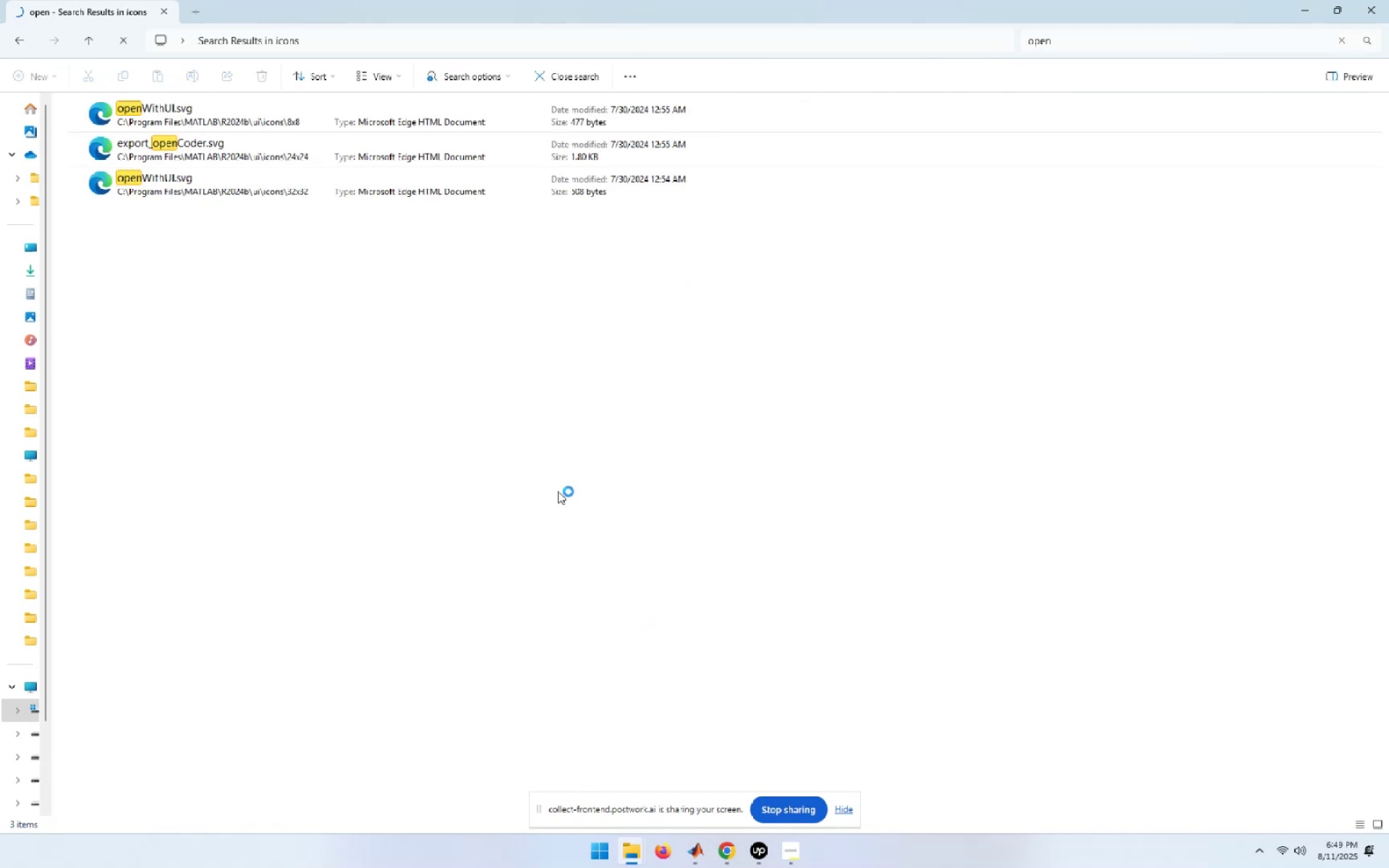 
double_click([128, 112])
 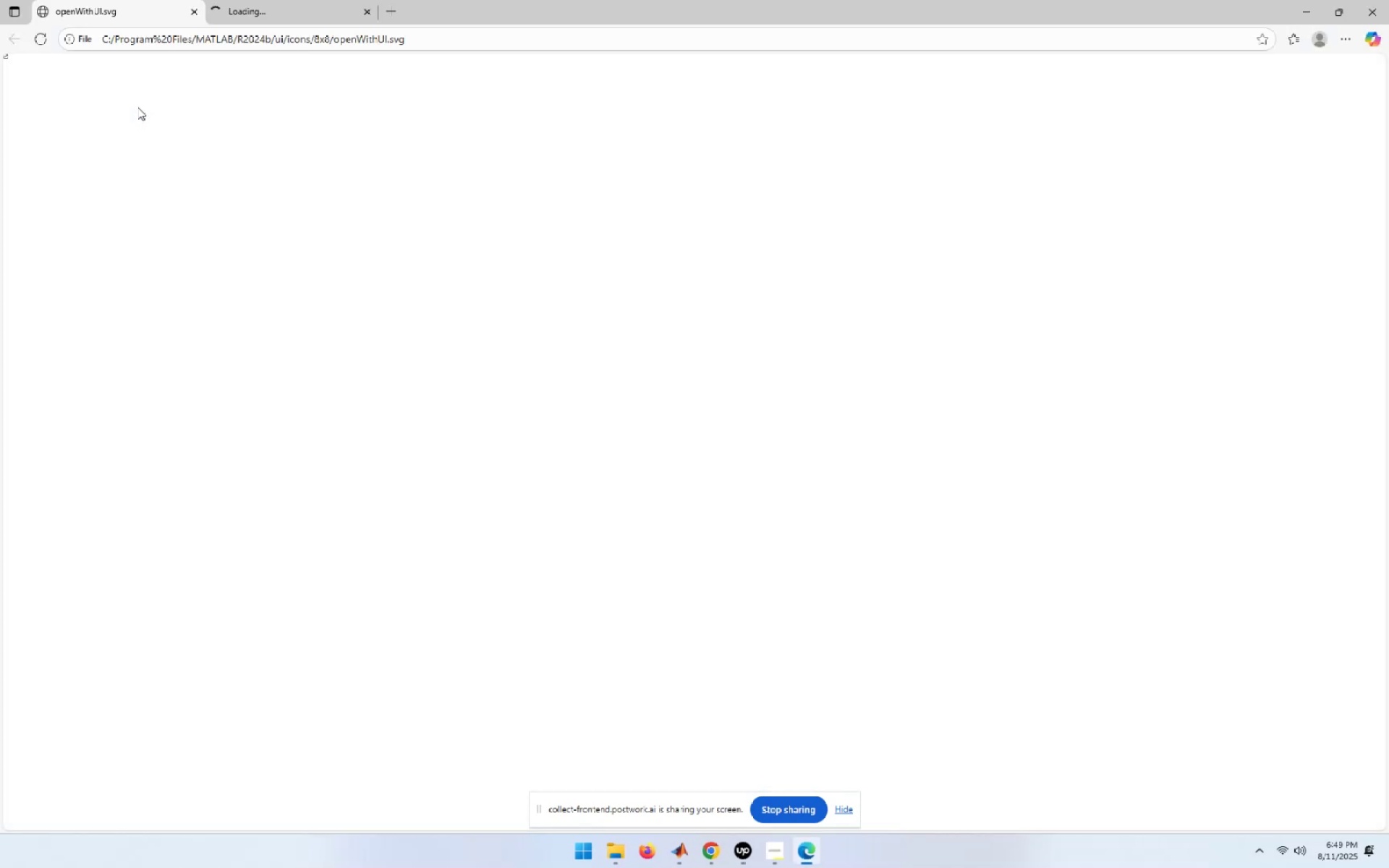 
left_click([1386, 1])
 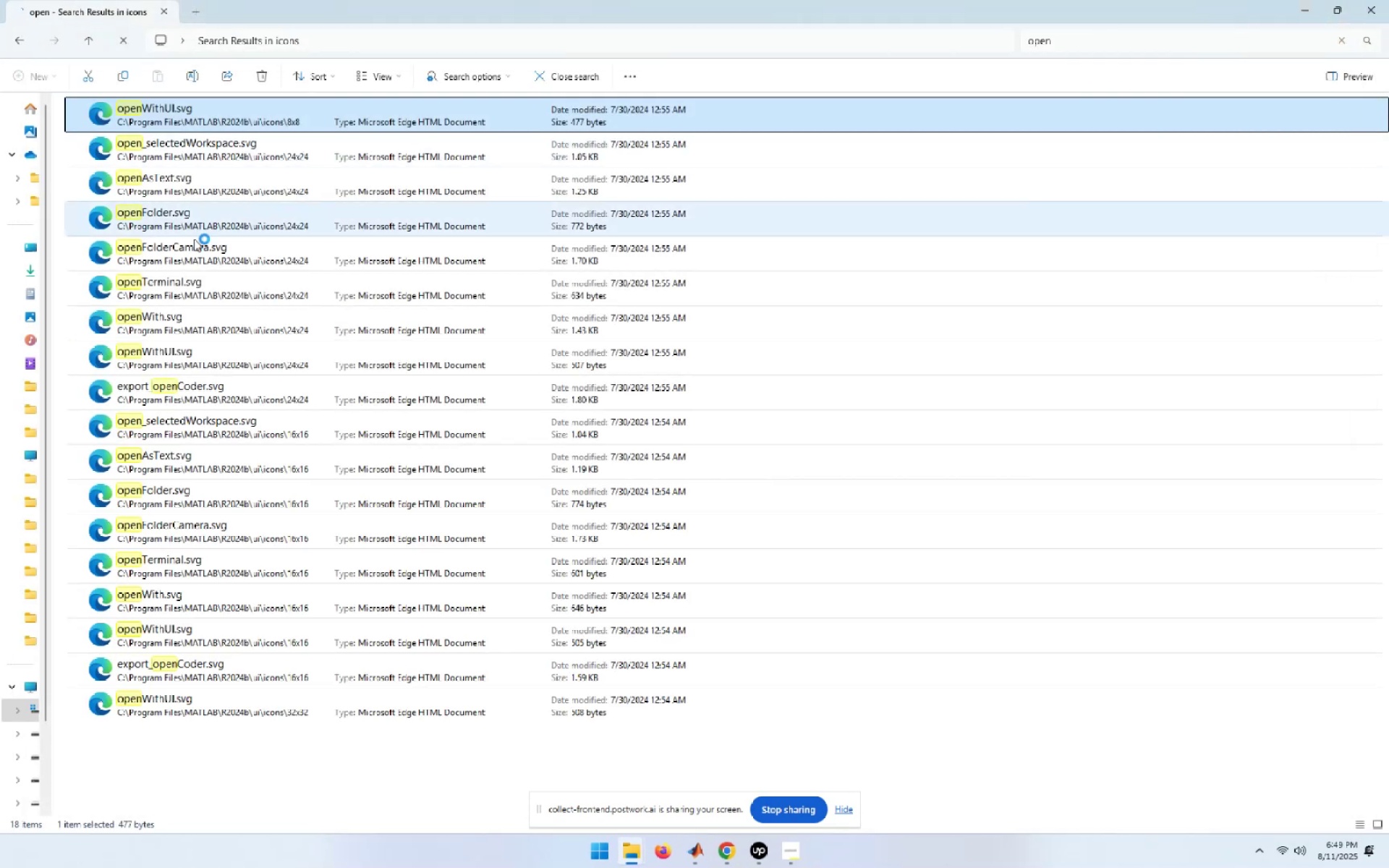 
scroll: coordinate [217, 530], scroll_direction: down, amount: 3.0
 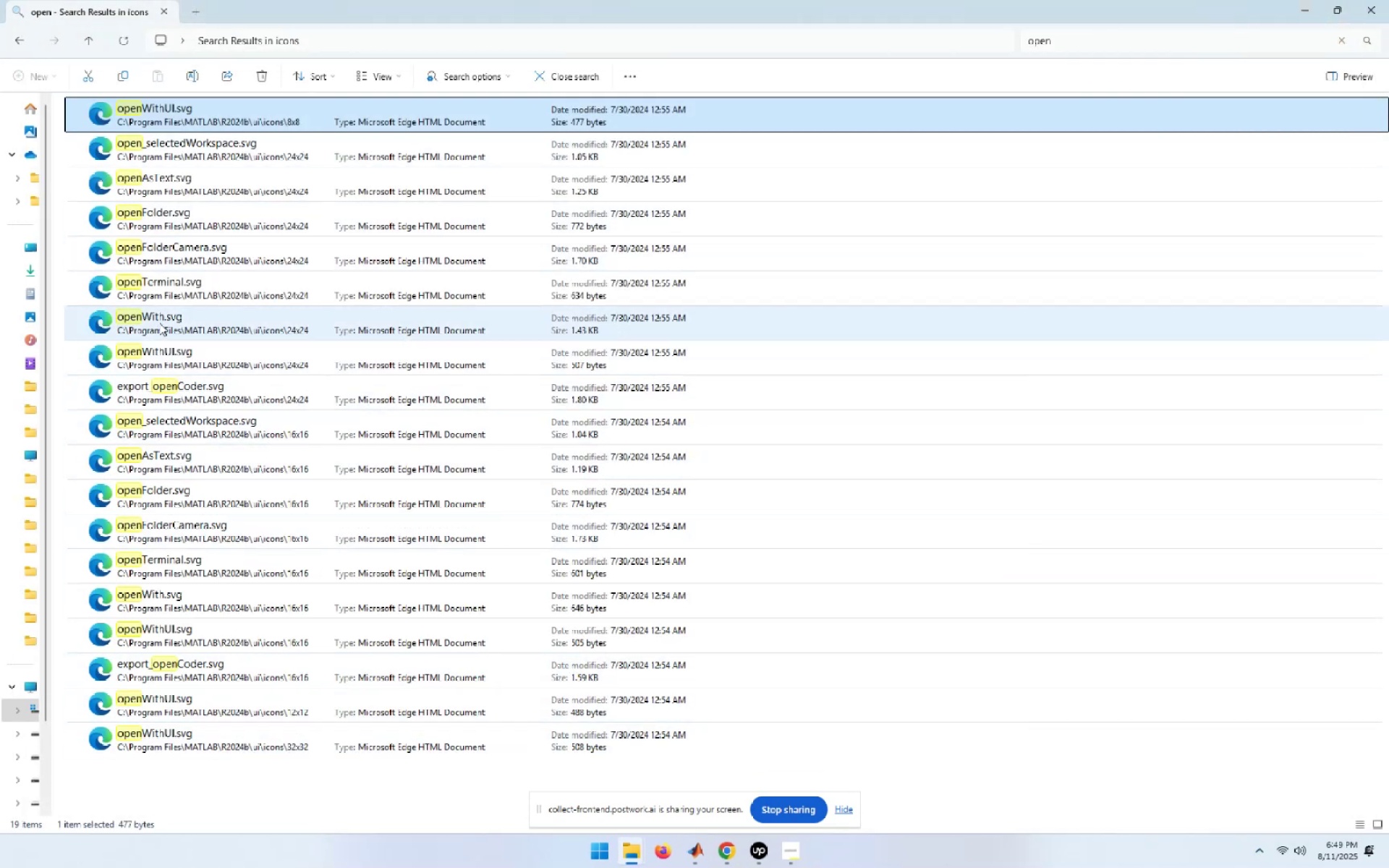 
wait(8.42)
 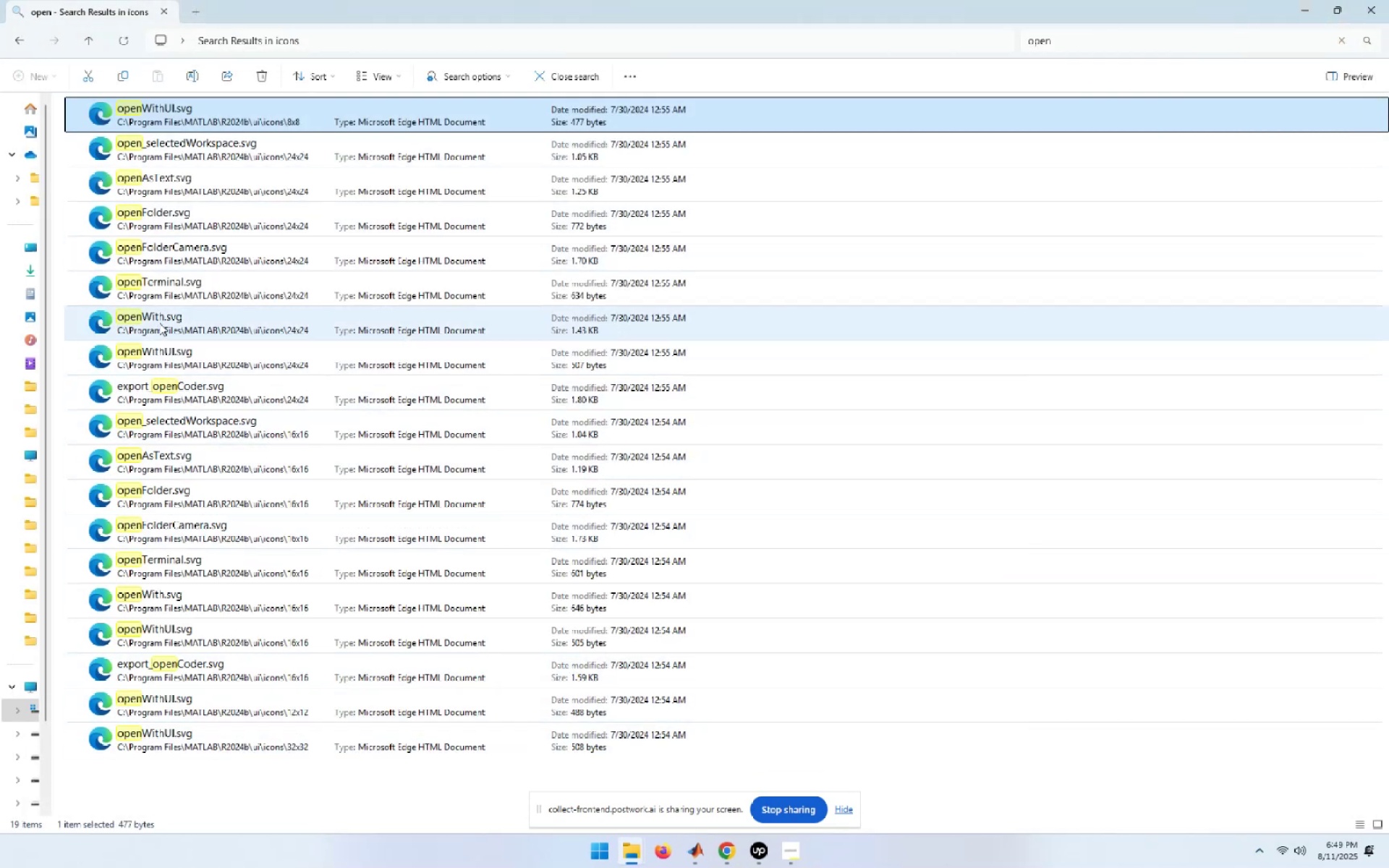 
double_click([184, 217])
 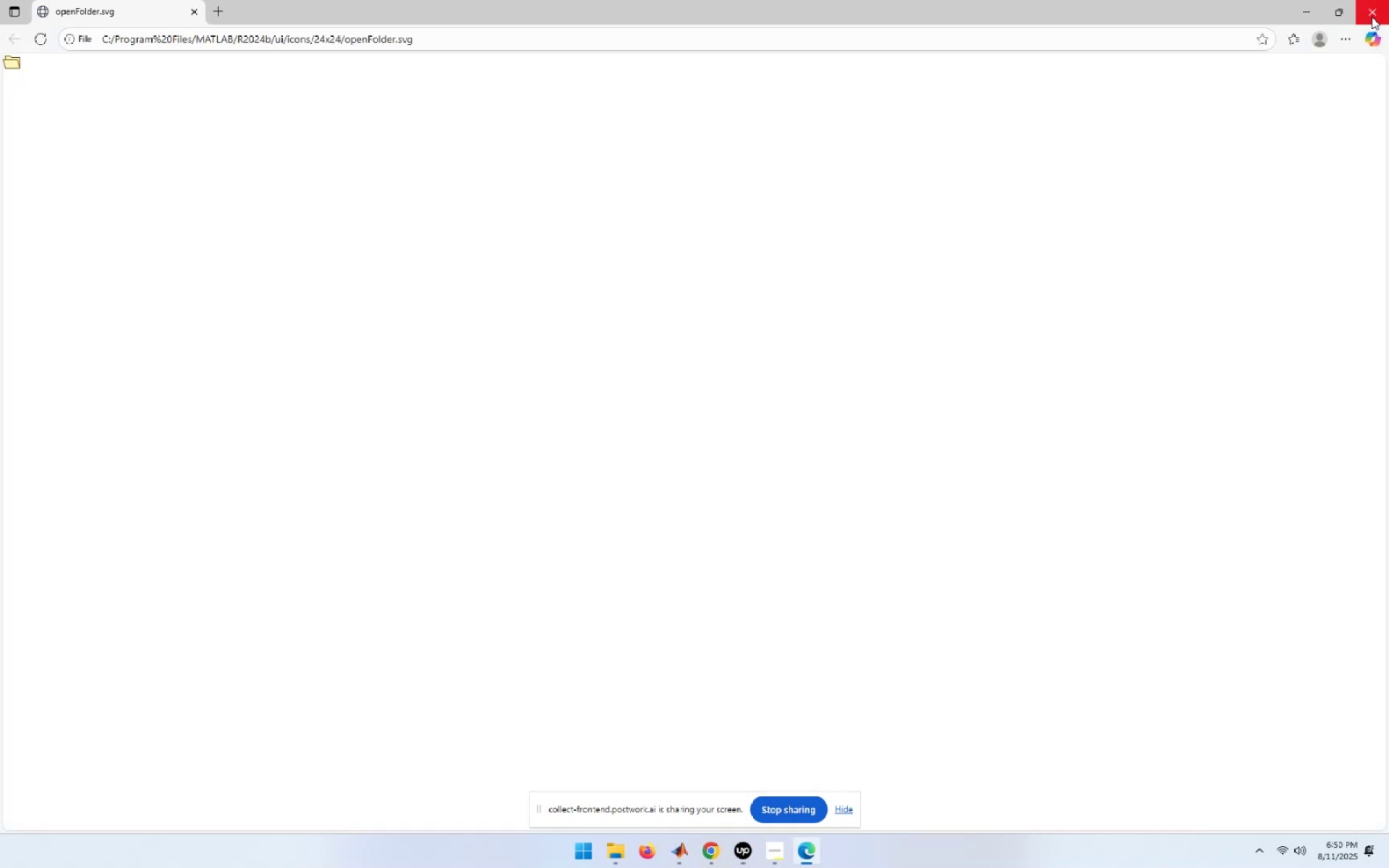 
left_click([1372, 17])
 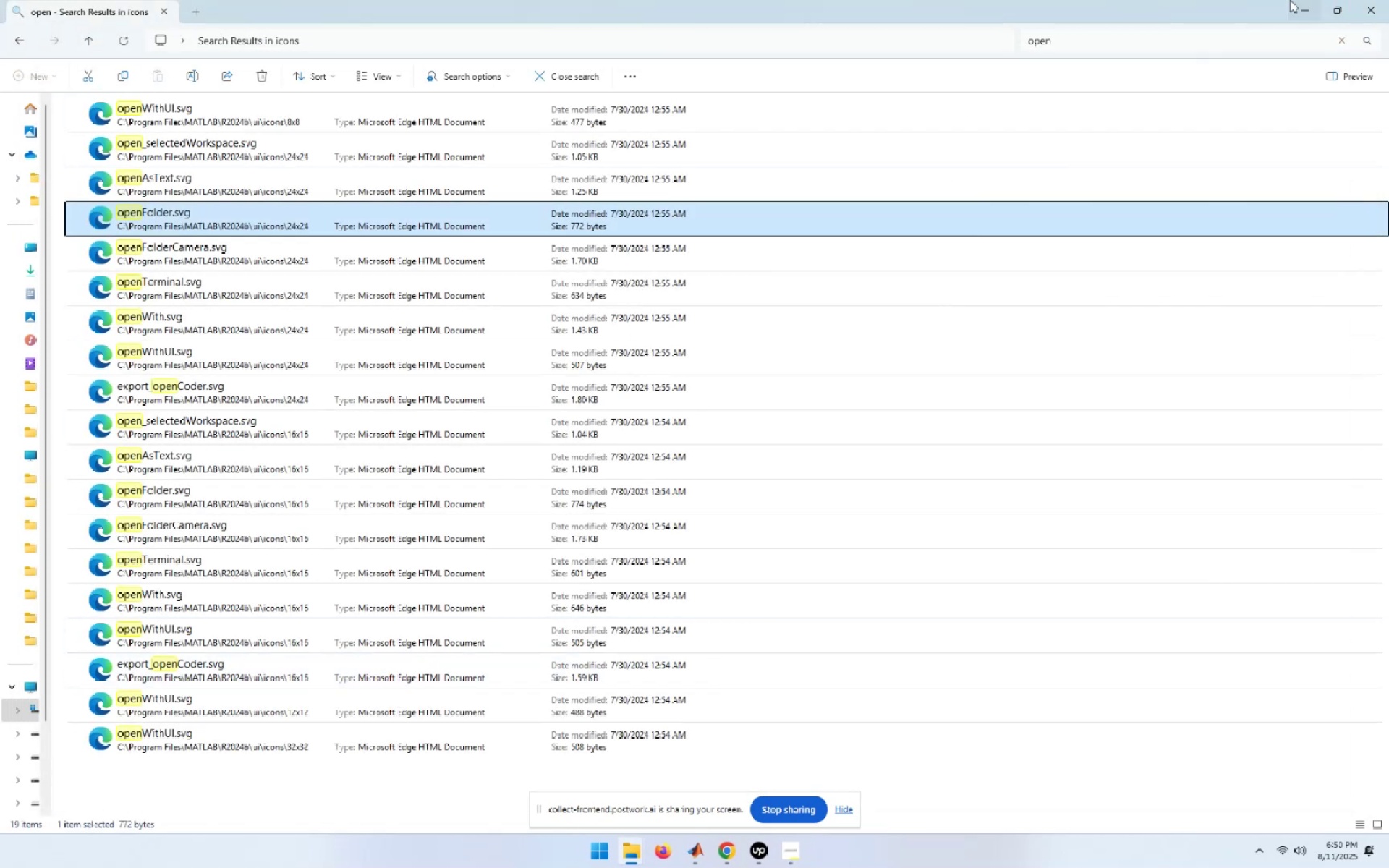 
left_click([1302, 0])
 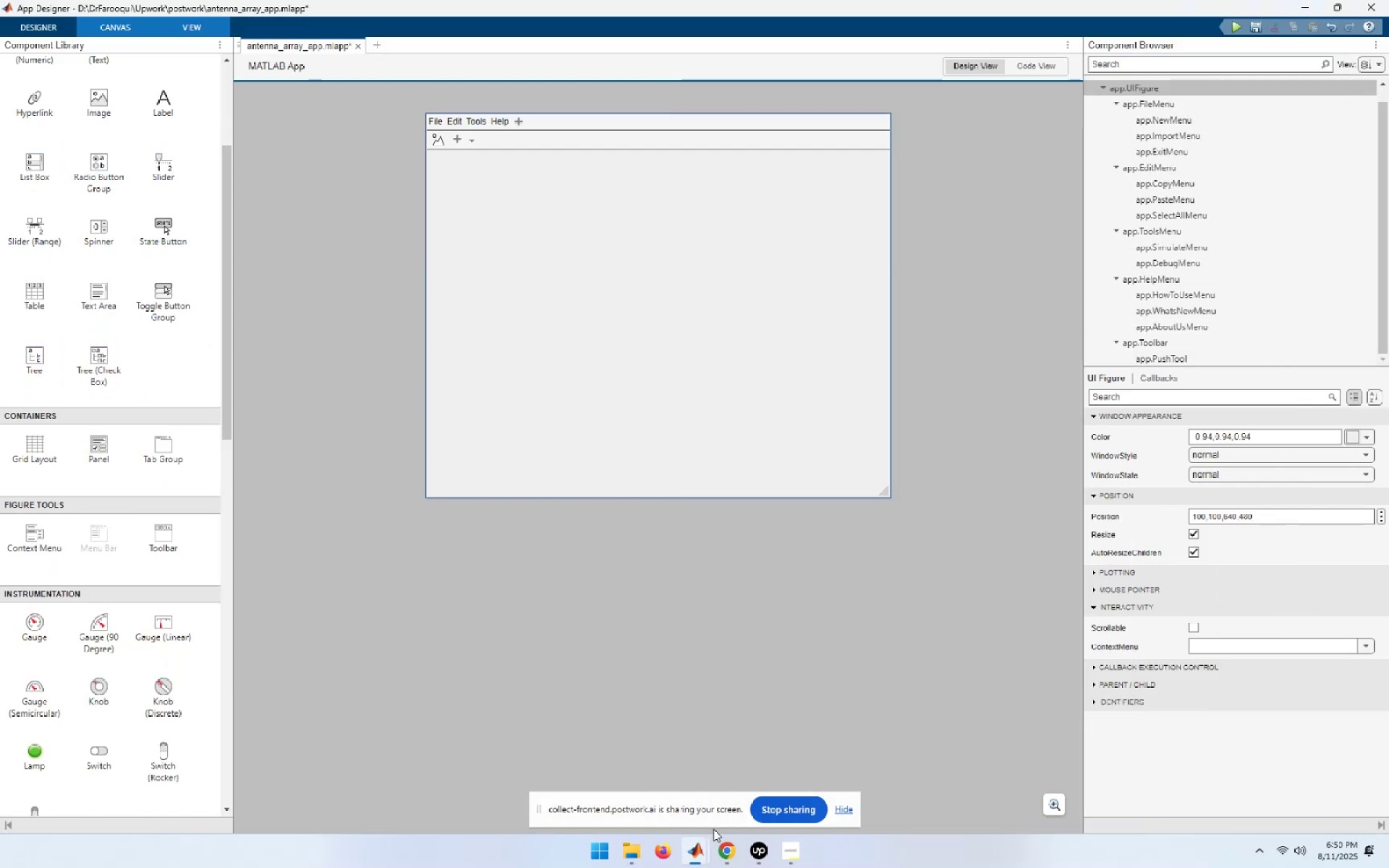 
left_click([624, 852])
 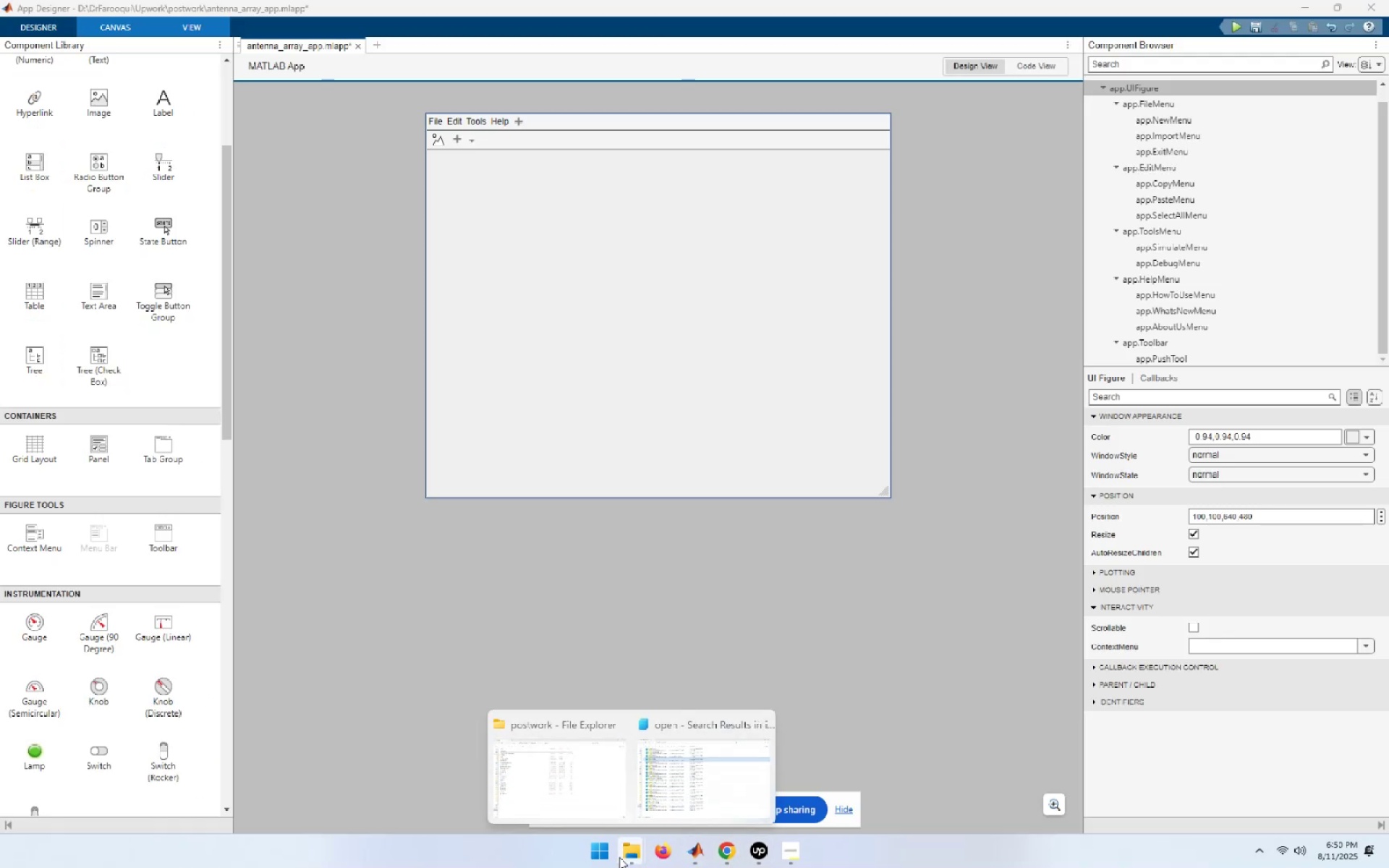 
left_click([754, 720])
 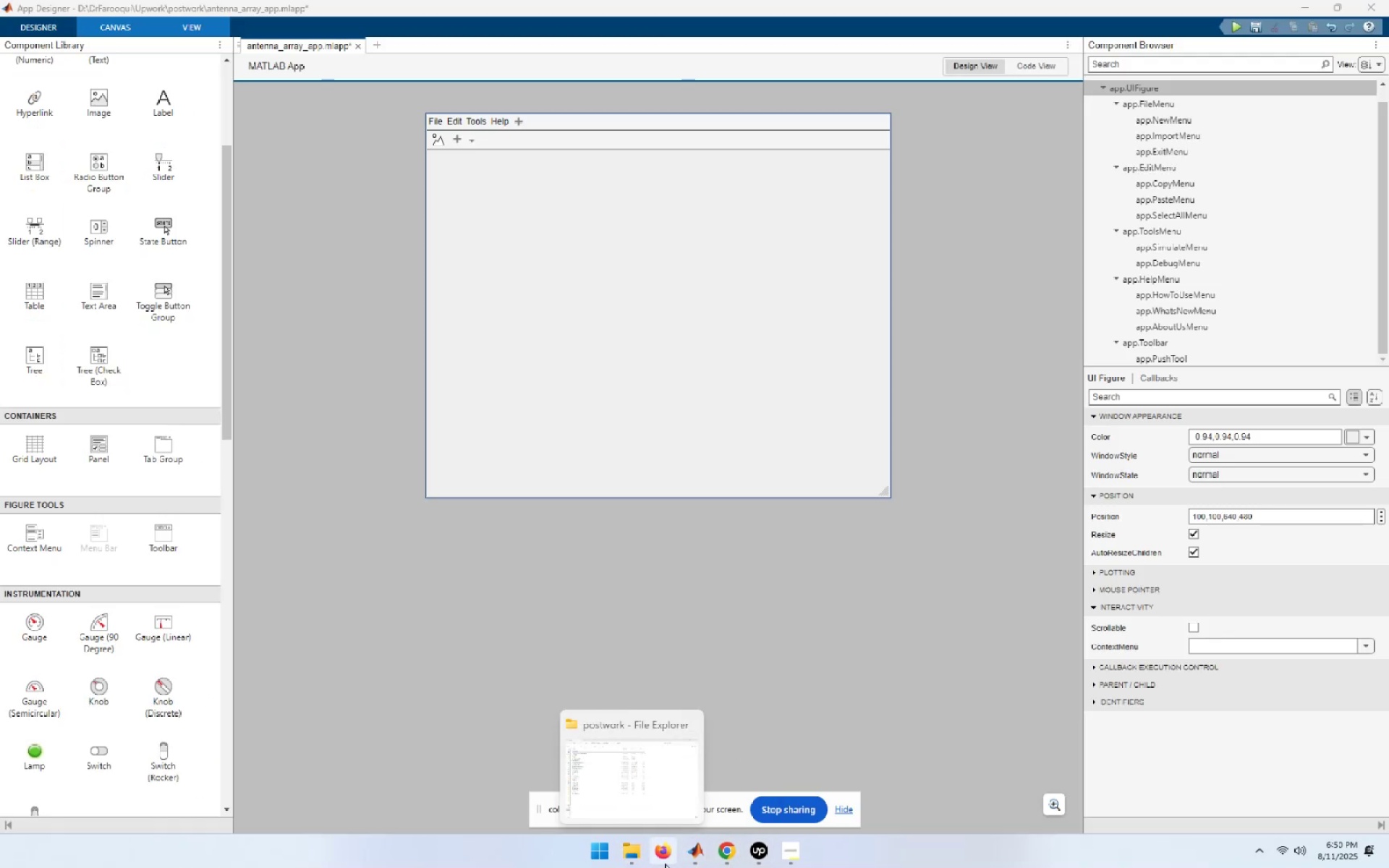 
left_click([630, 767])
 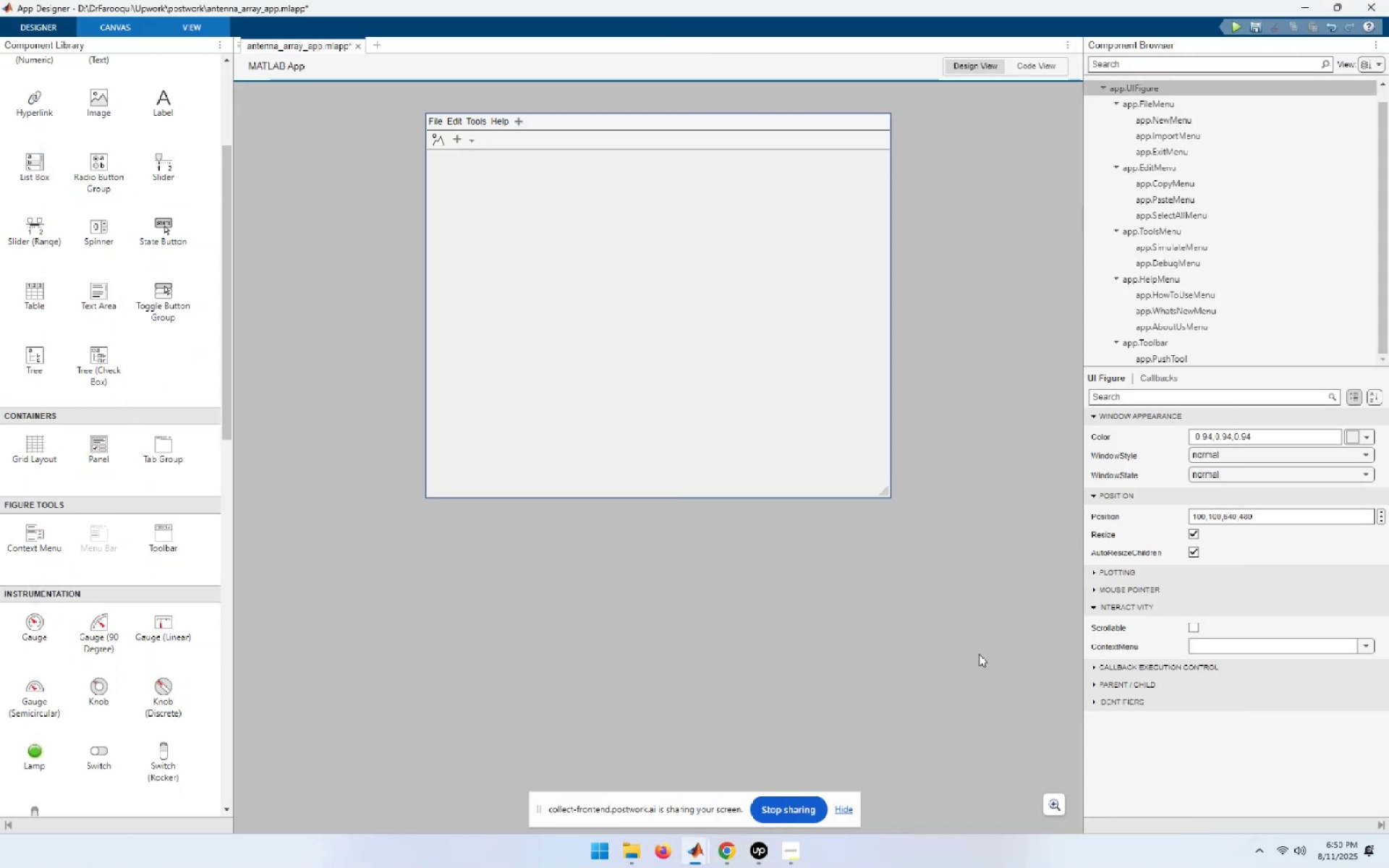 
key(Meta+R)
 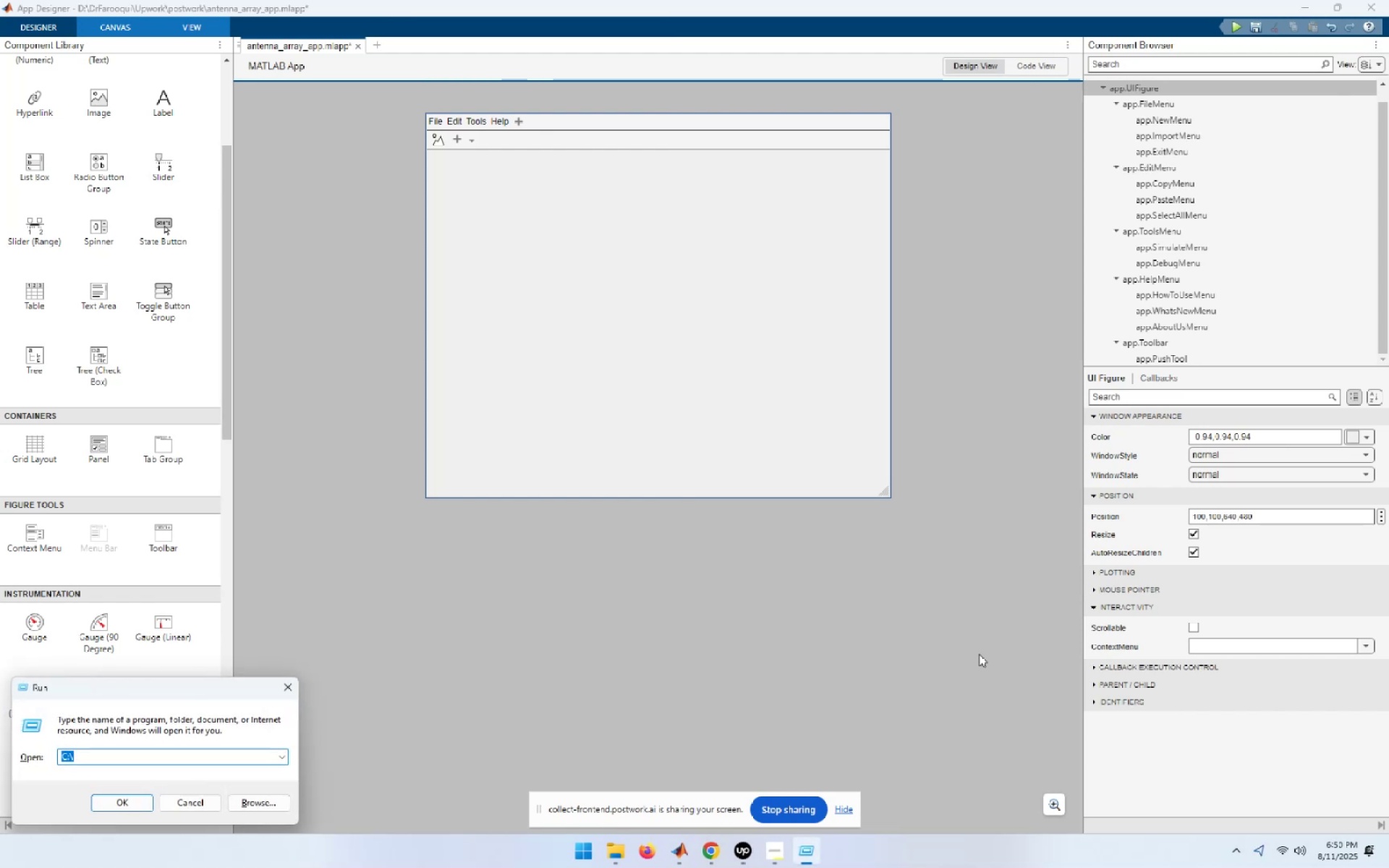 
key(Enter)
 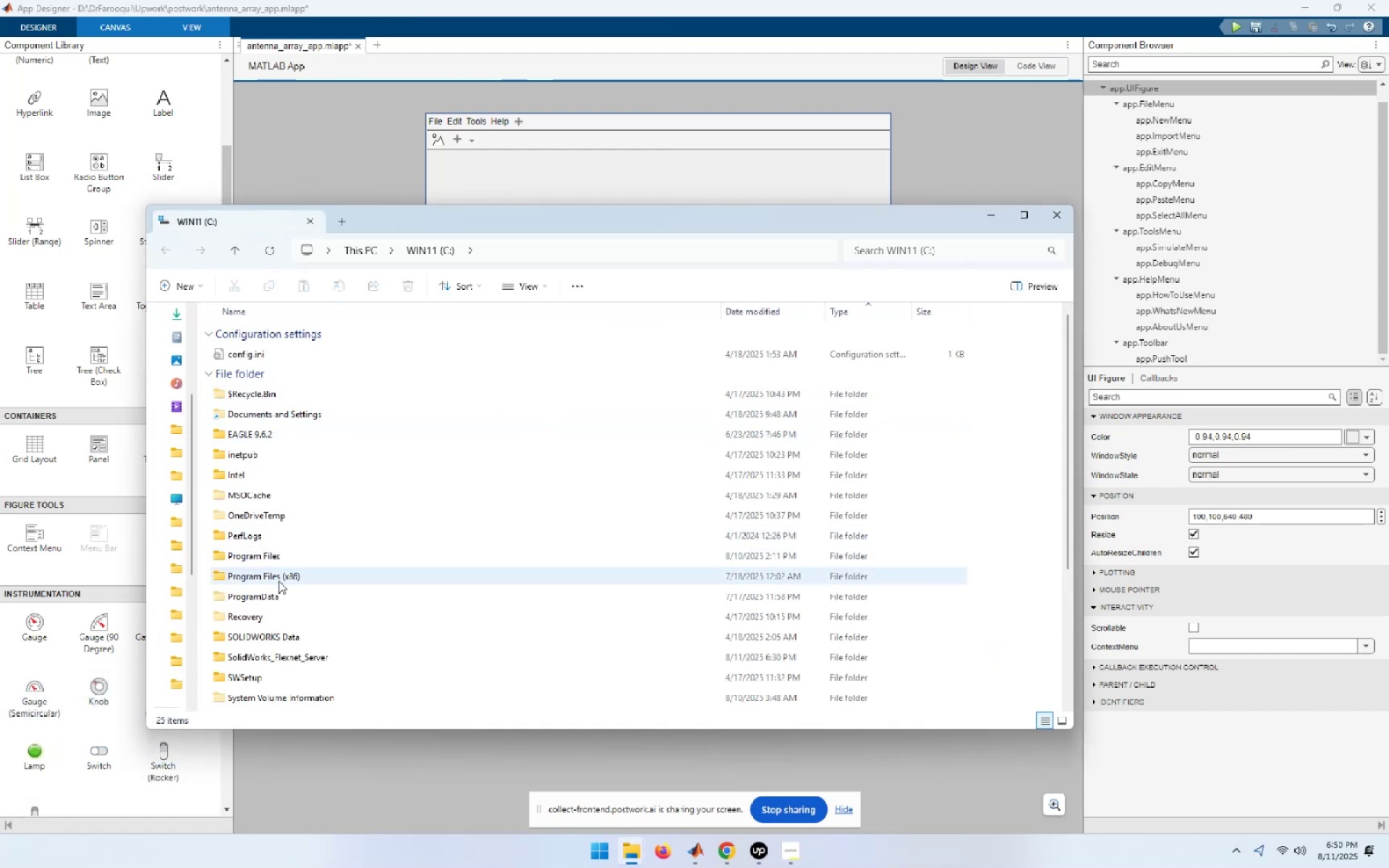 
double_click([255, 553])
 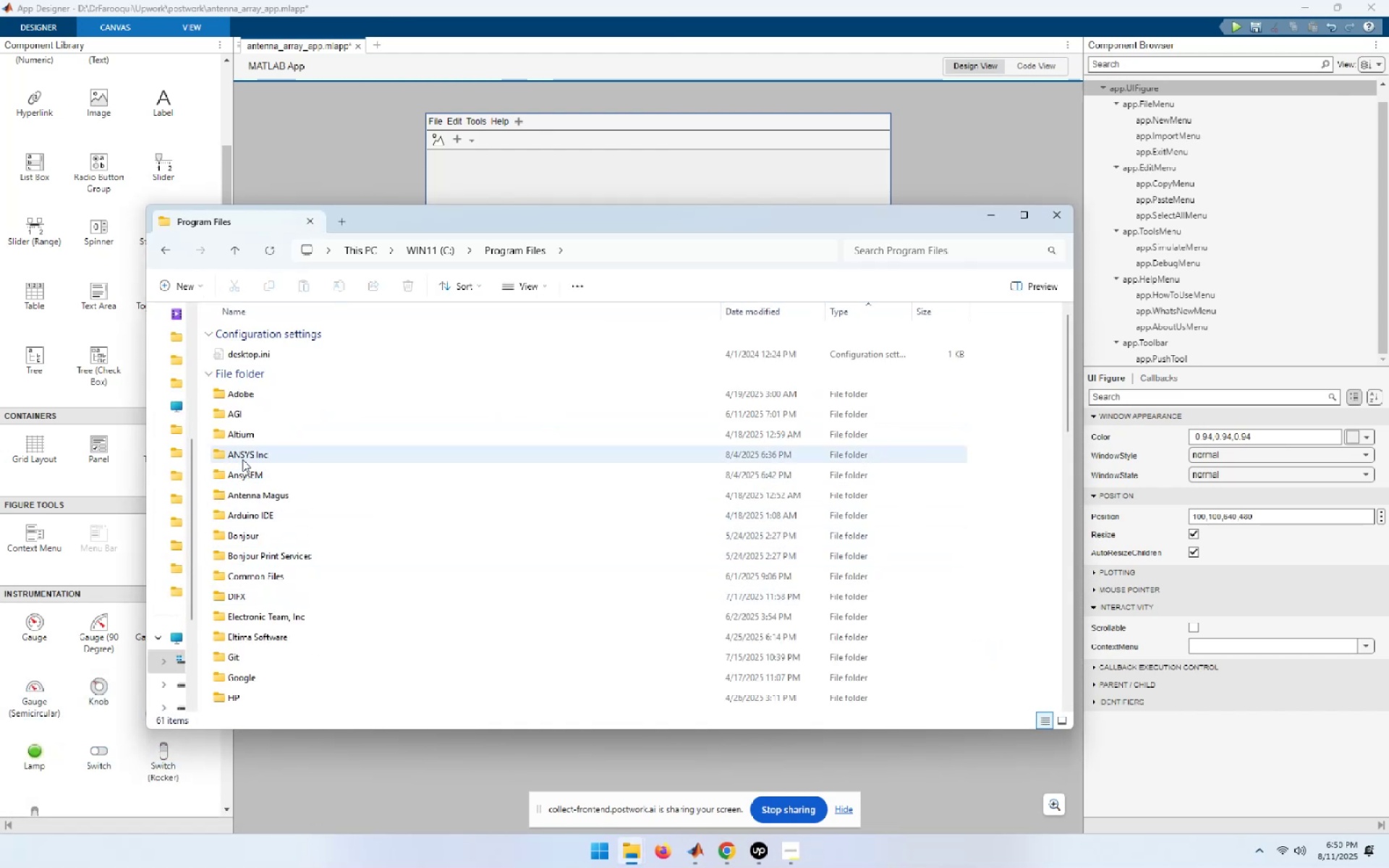 
left_click([247, 434])
 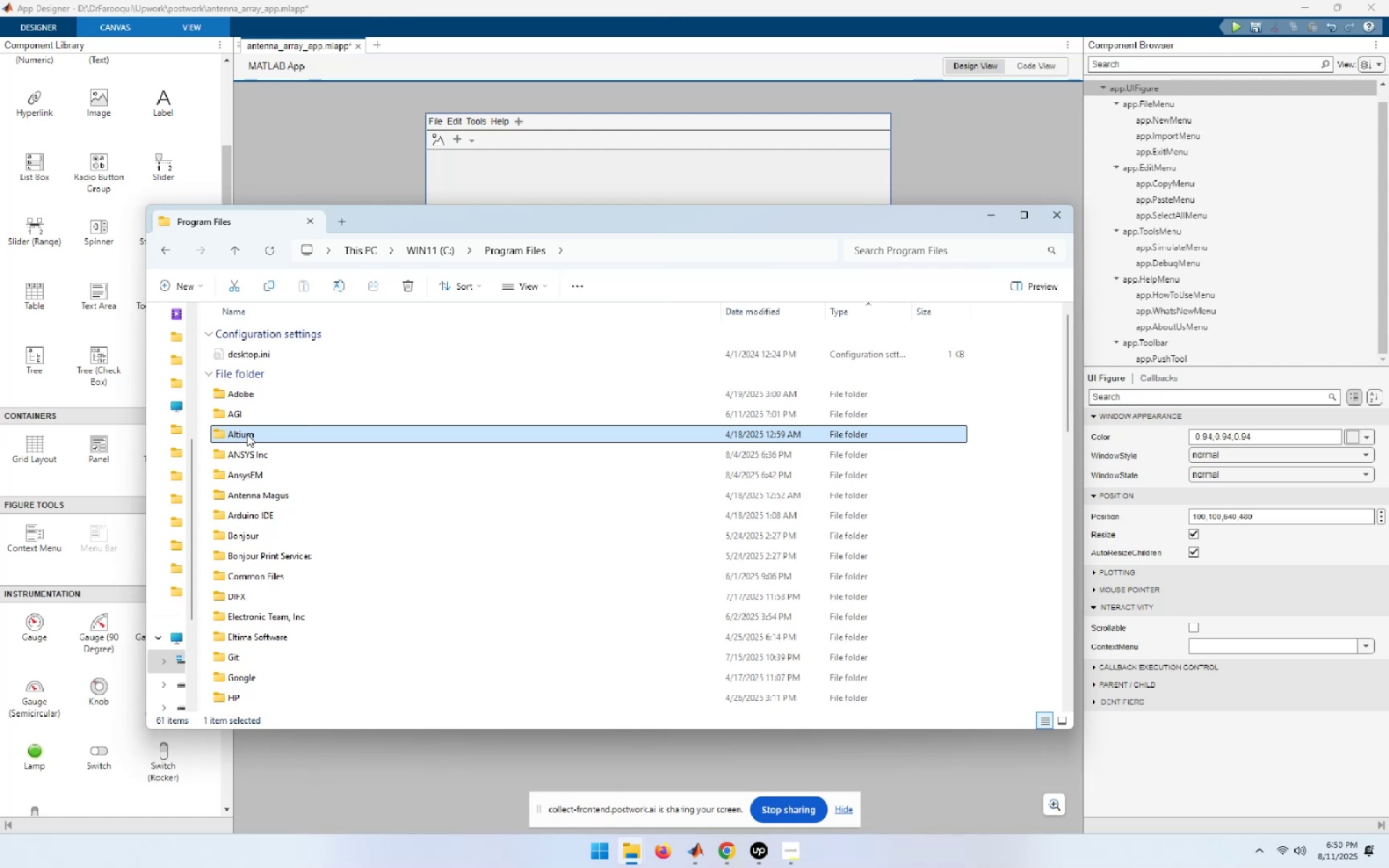 
key(M)
 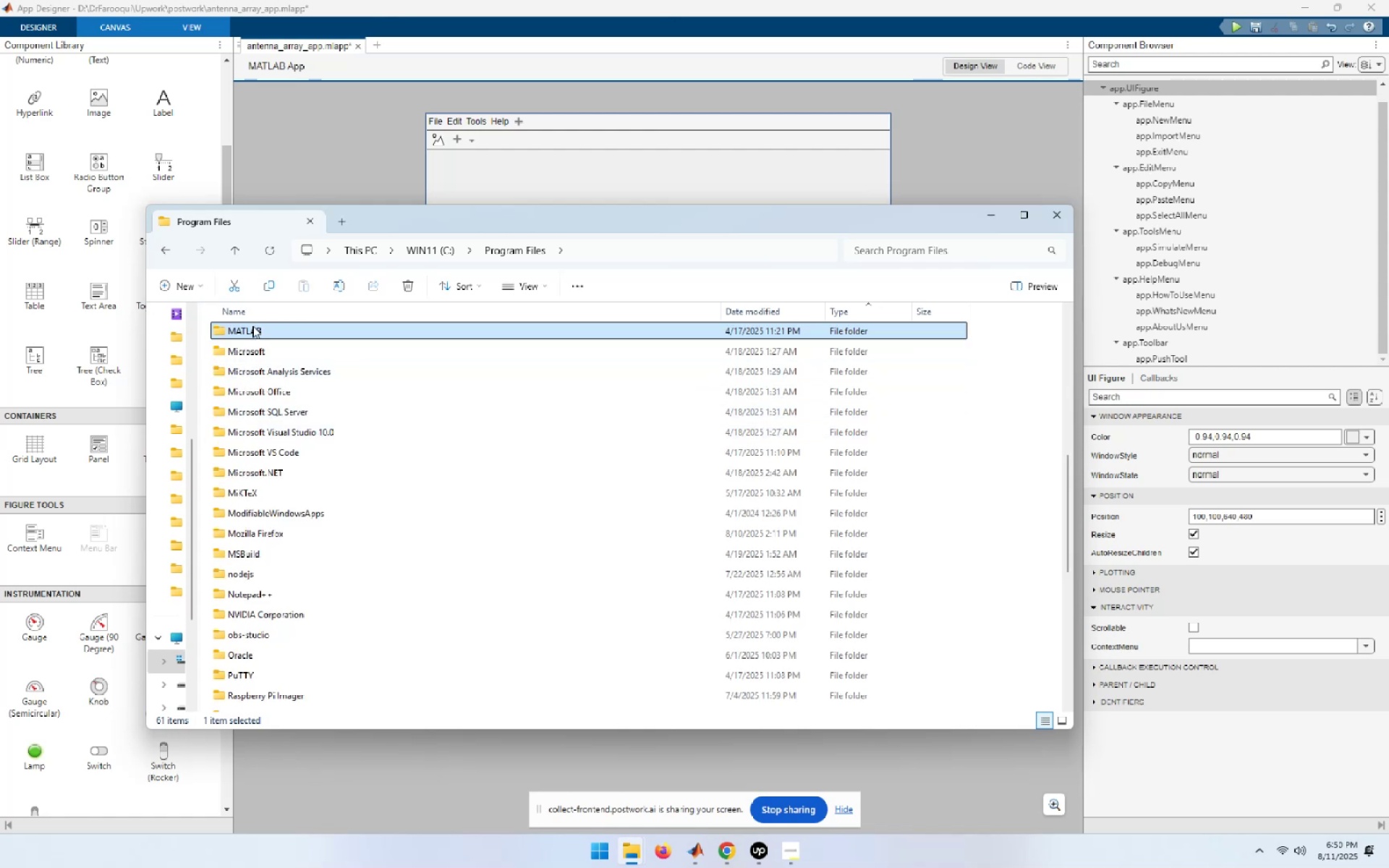 
double_click([252, 329])
 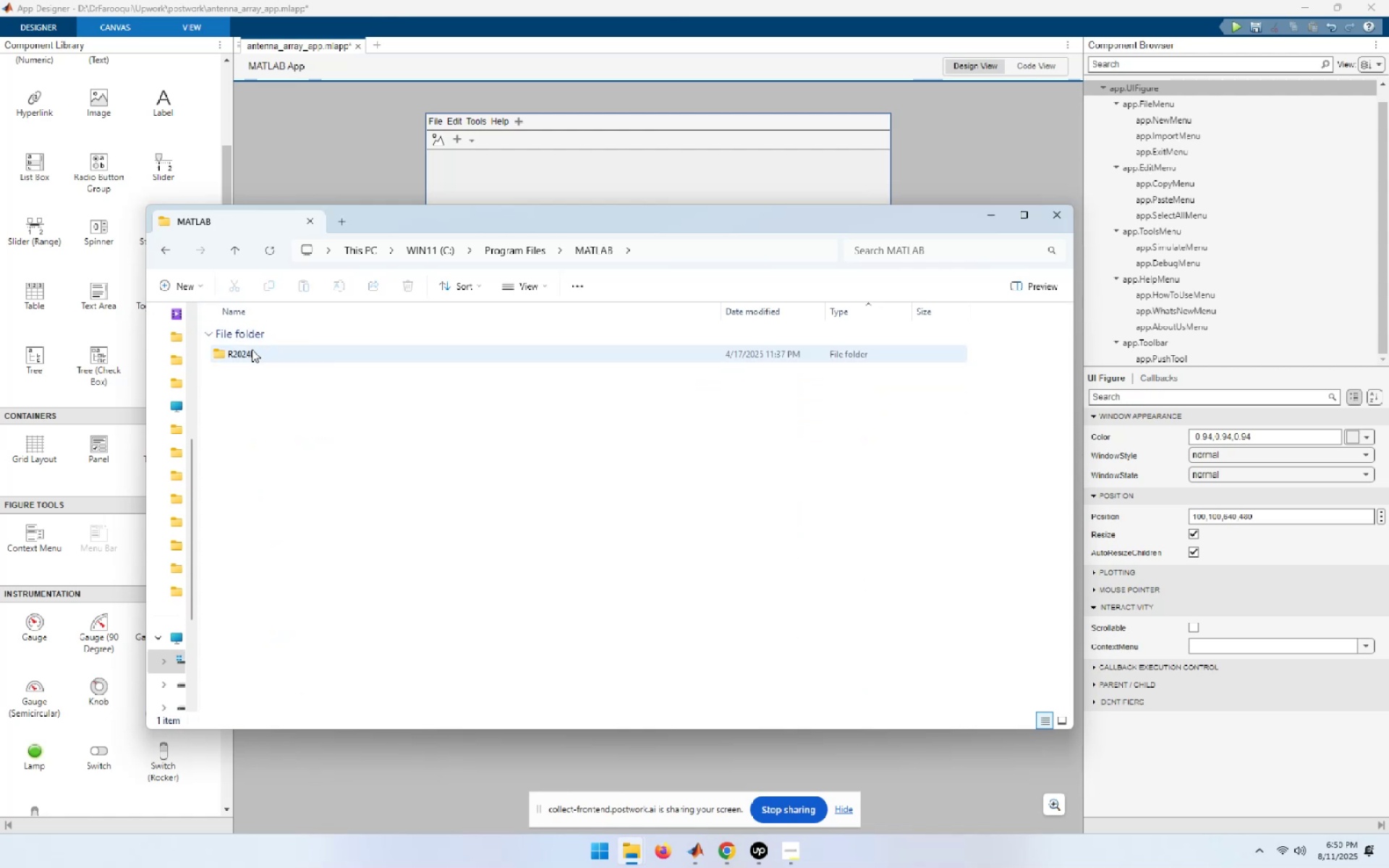 
double_click([251, 351])
 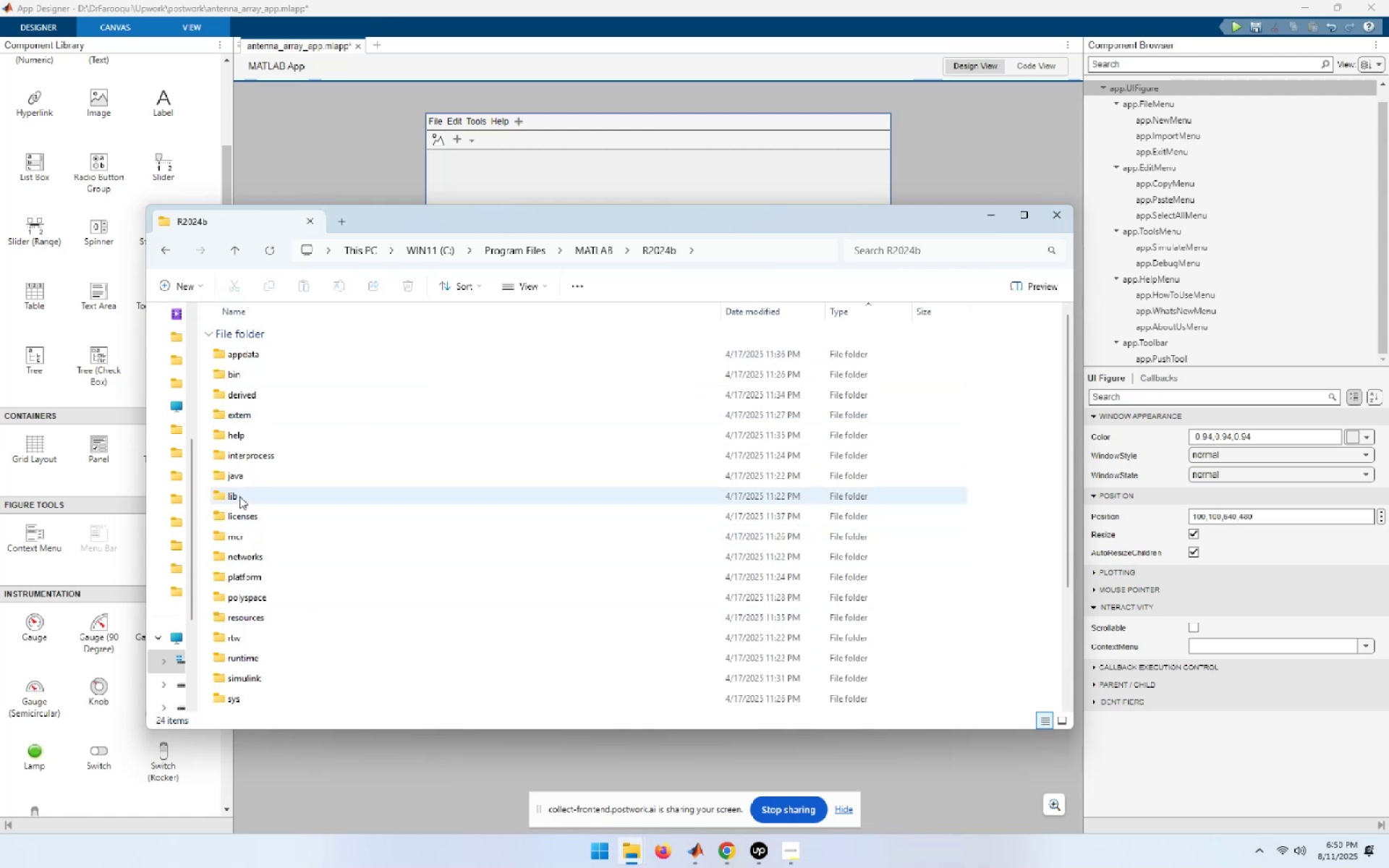 
left_click([233, 495])
 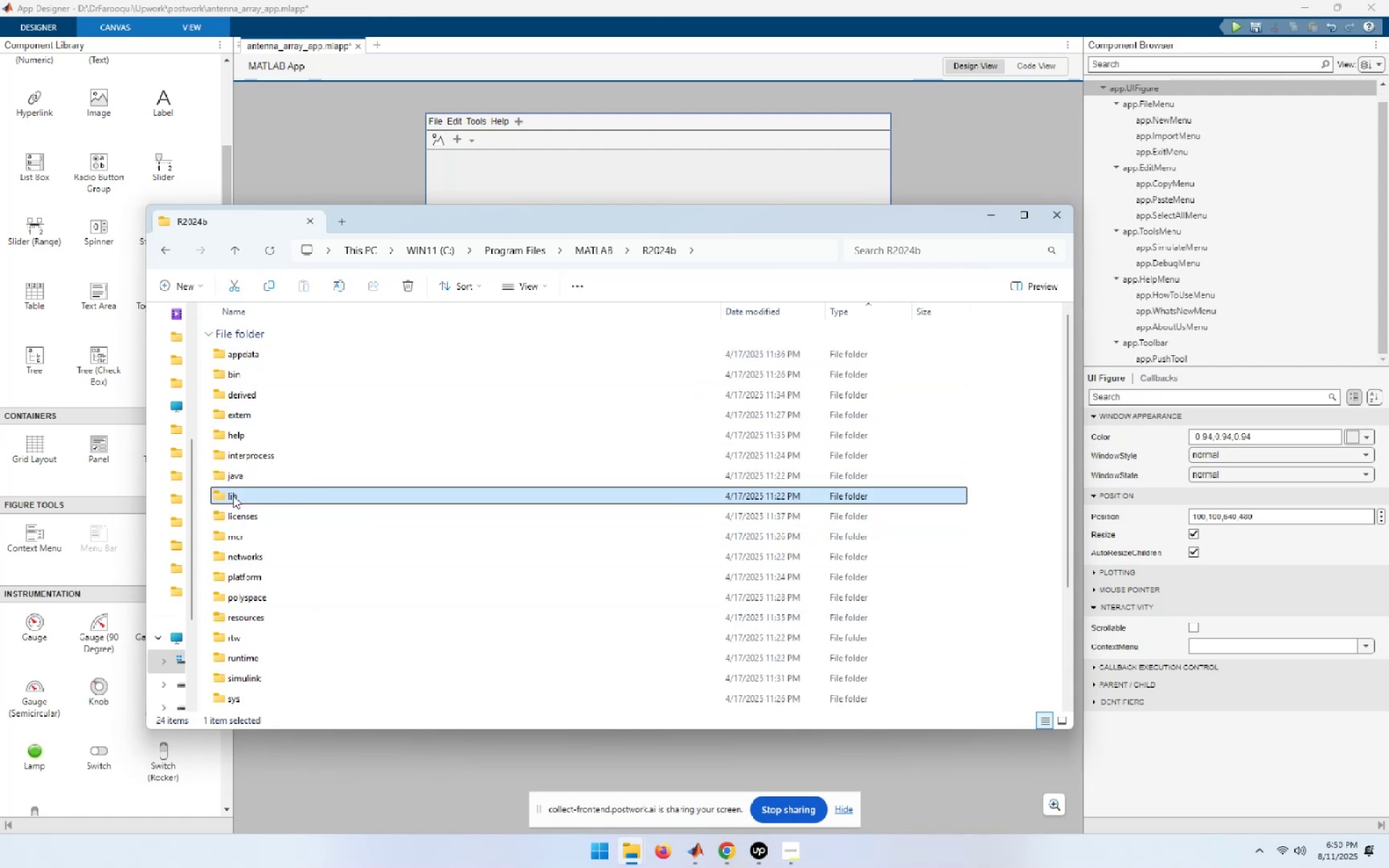 
key(U)
 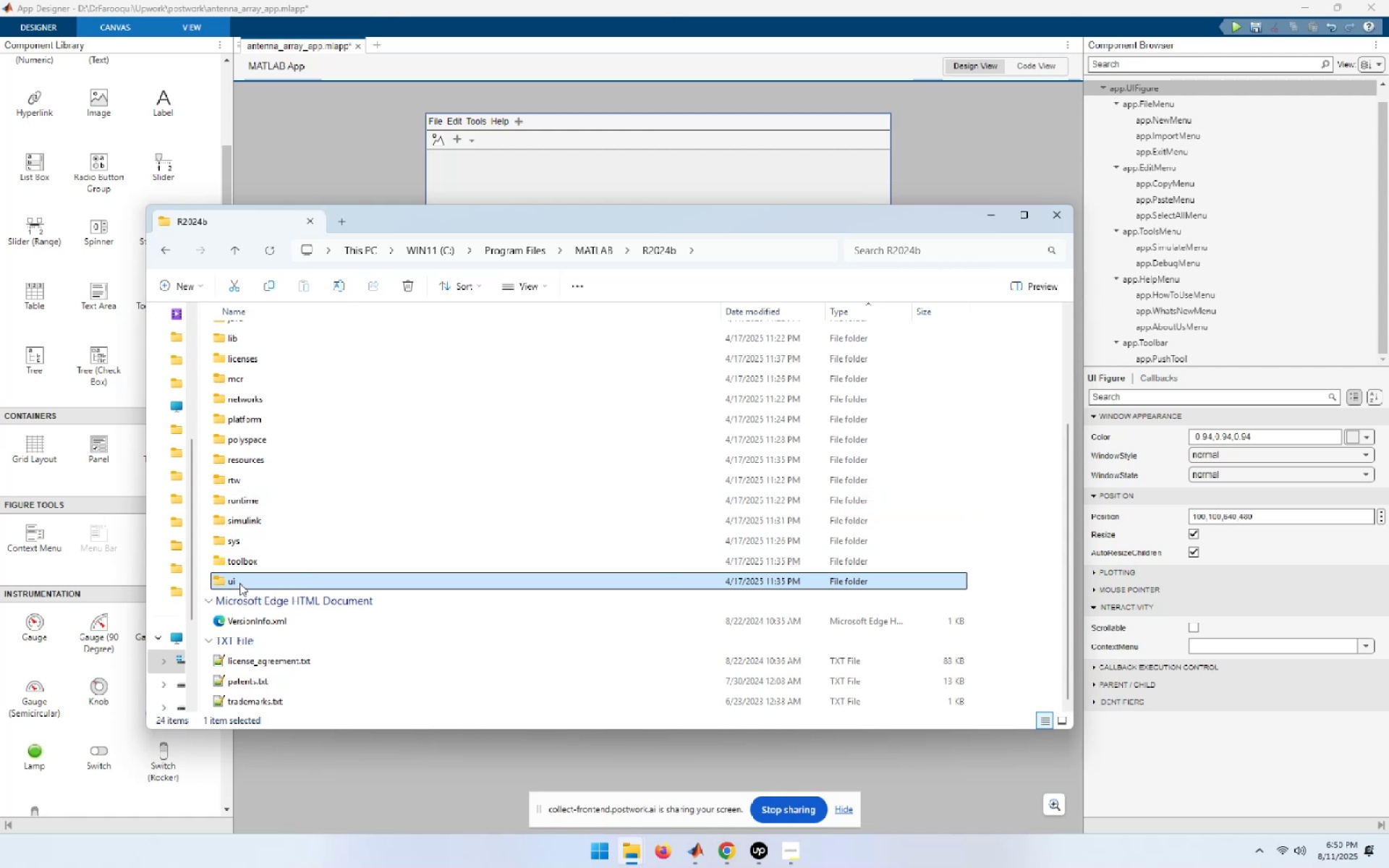 
double_click([239, 582])
 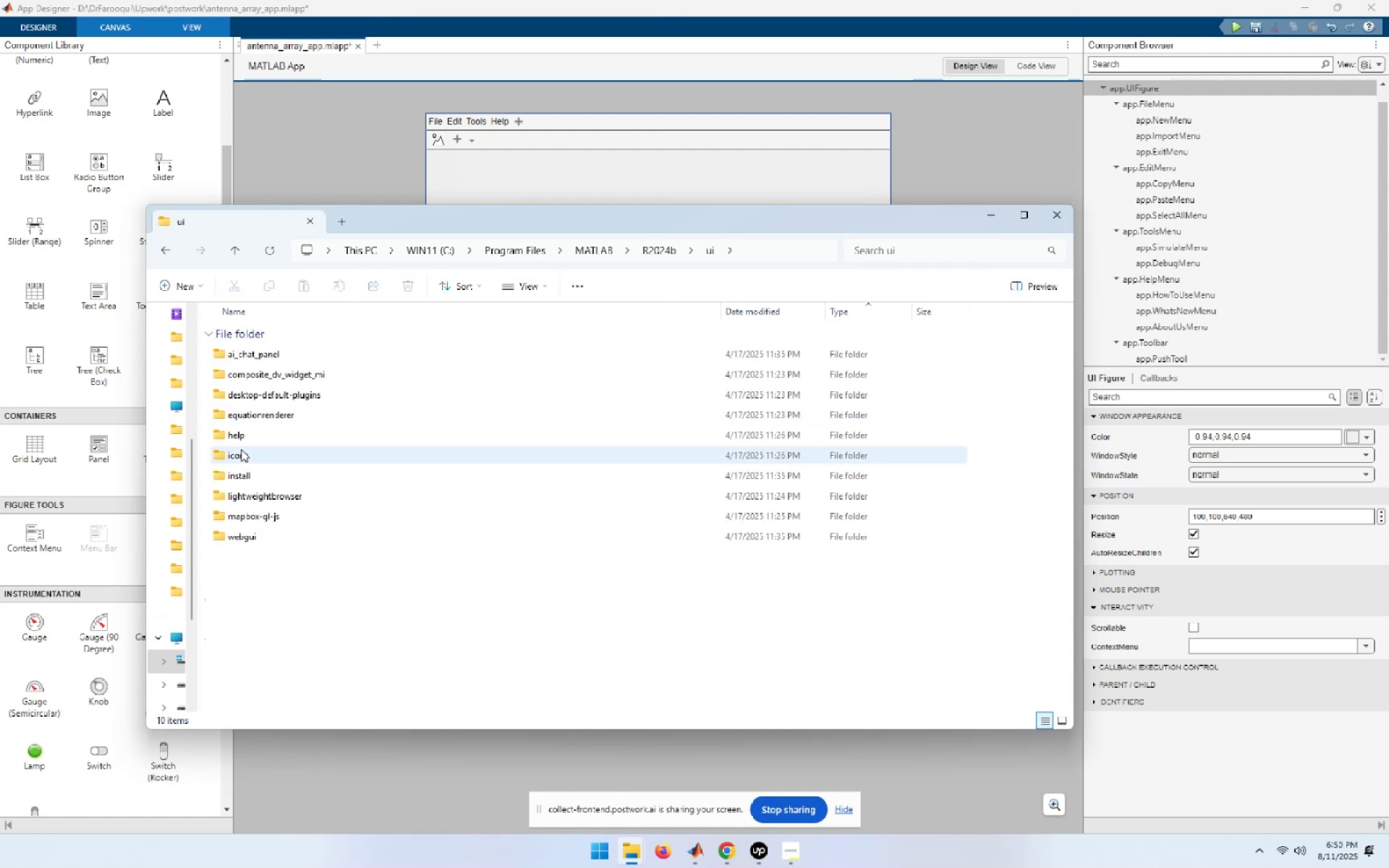 
double_click([241, 459])
 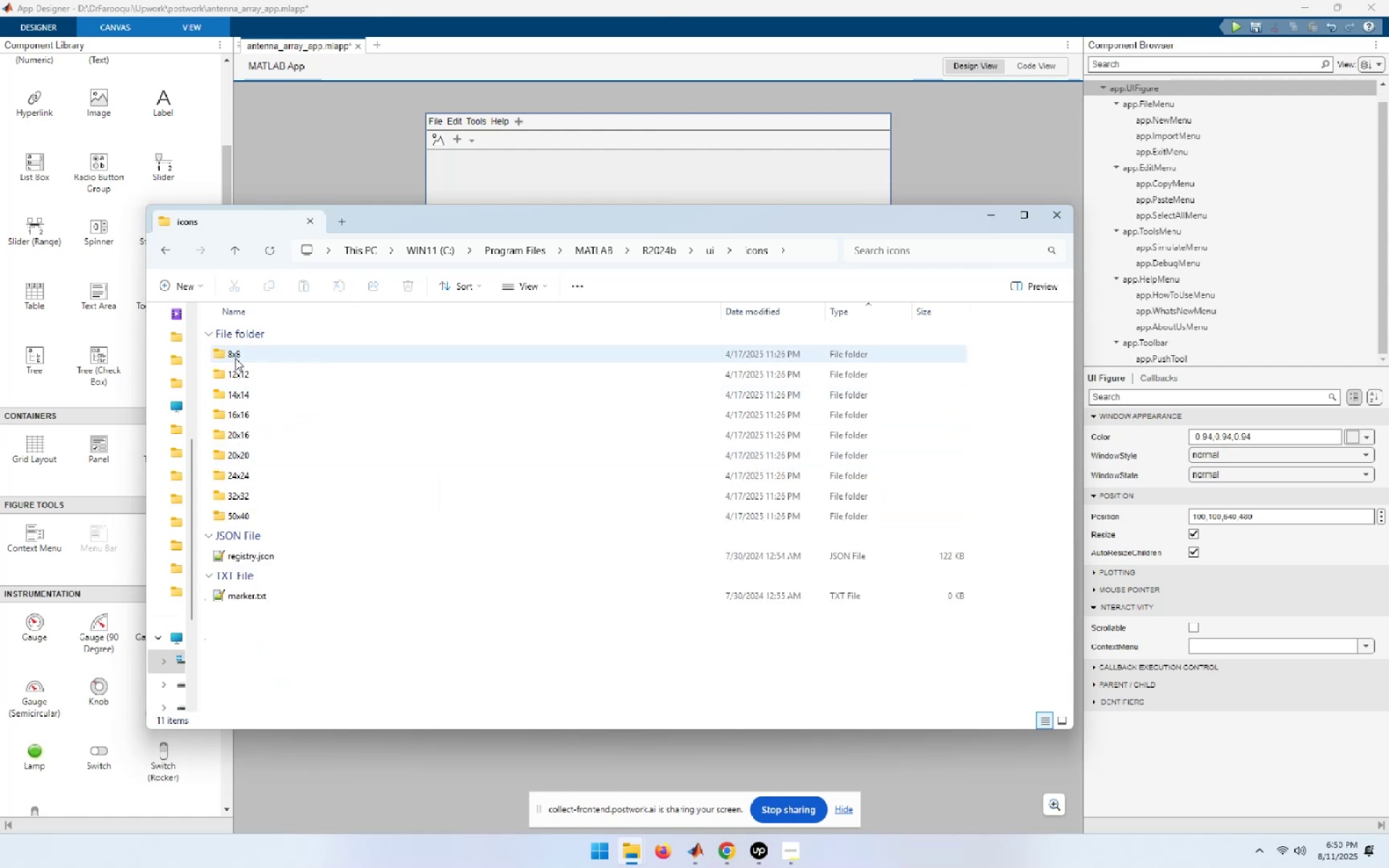 
wait(5.27)
 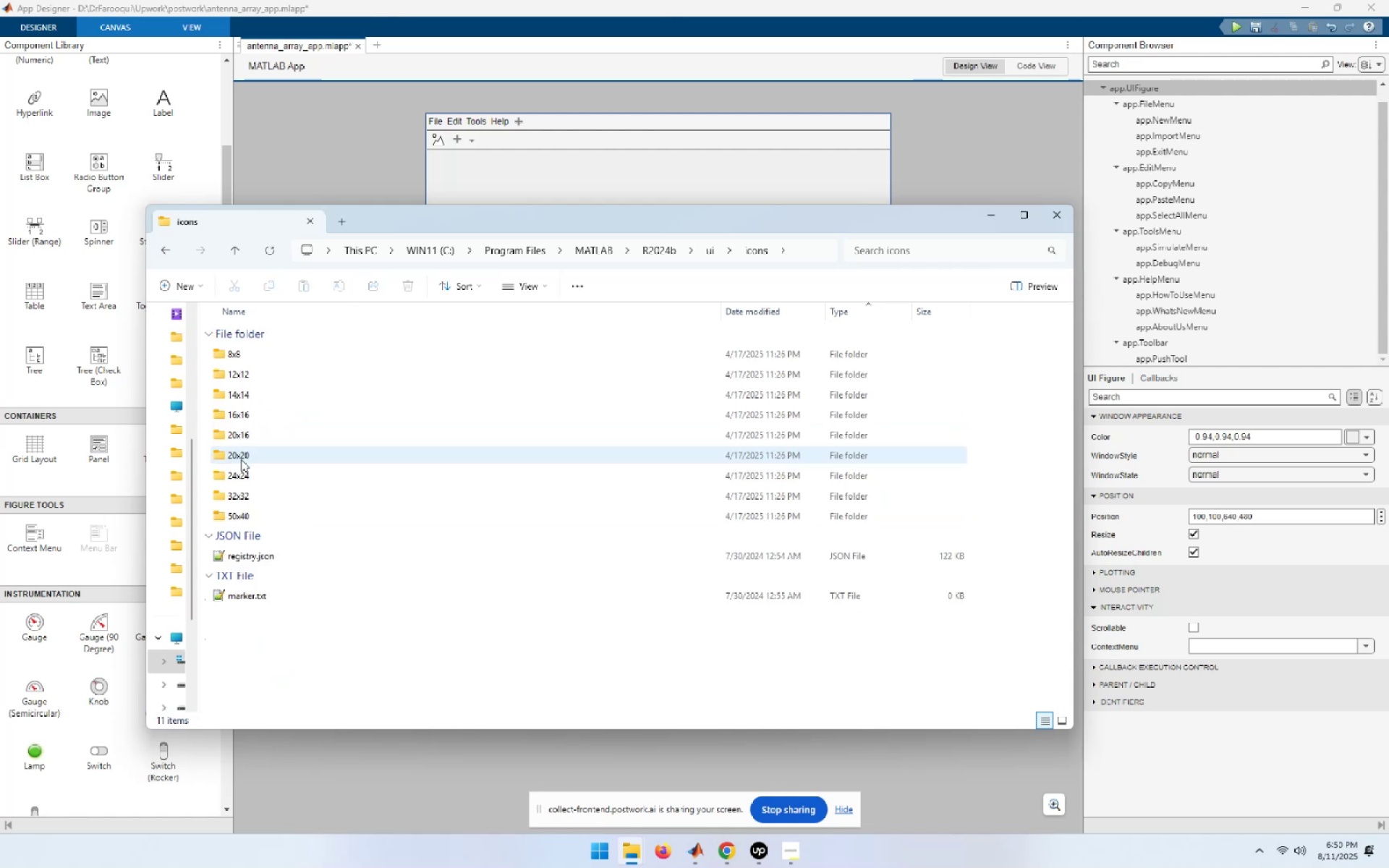 
left_click([1048, 251])
 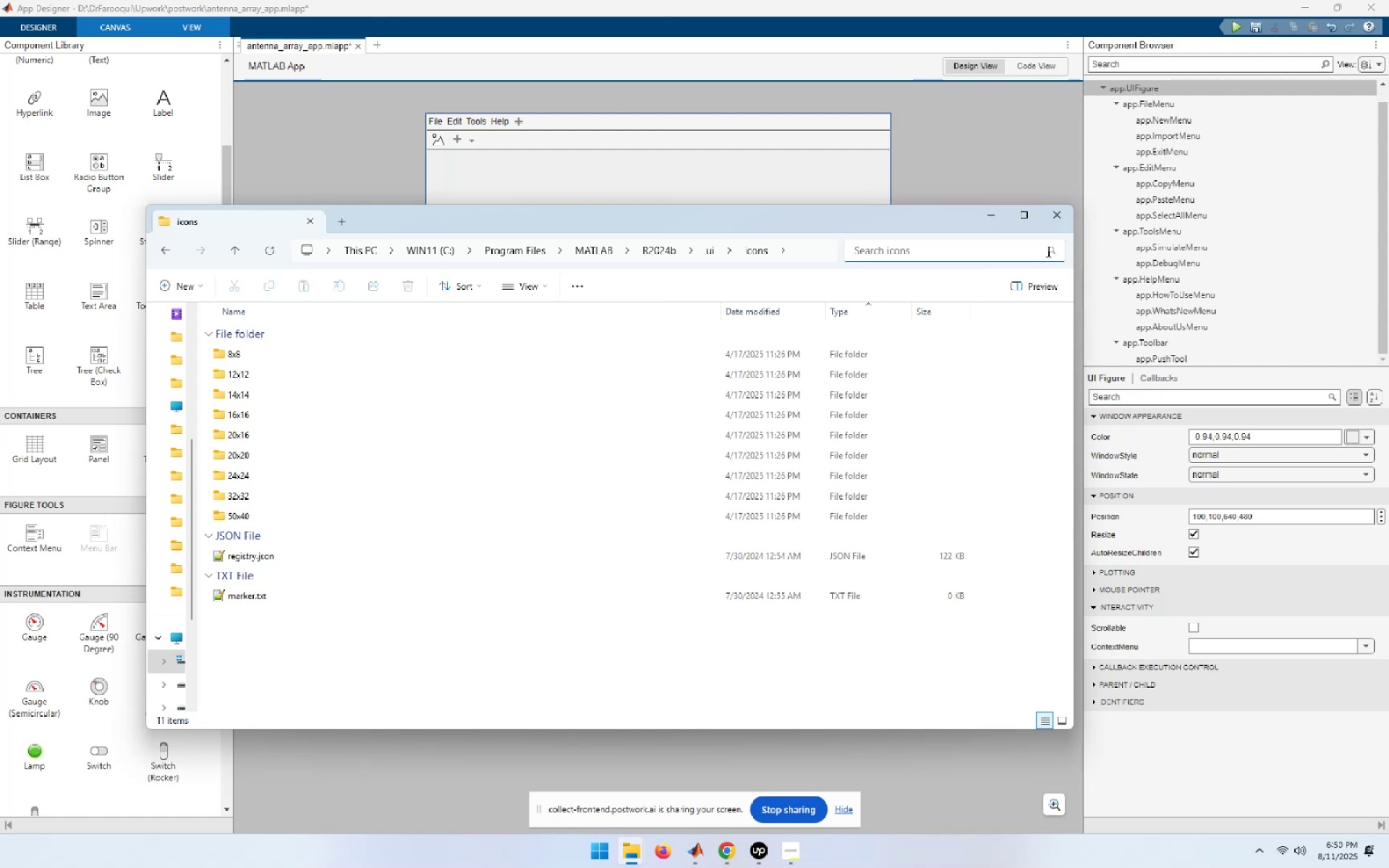 
type(open)
 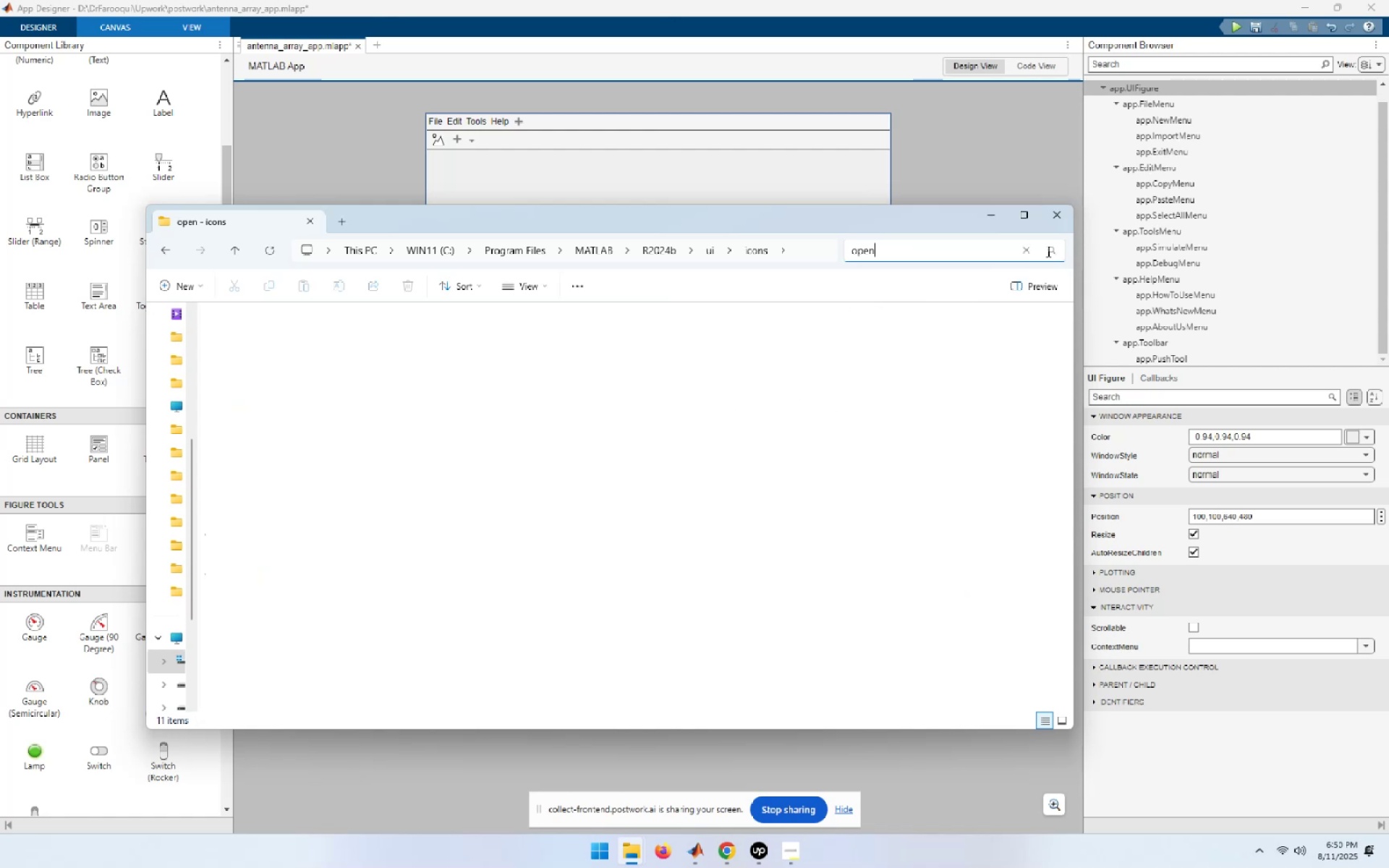 
key(Enter)
 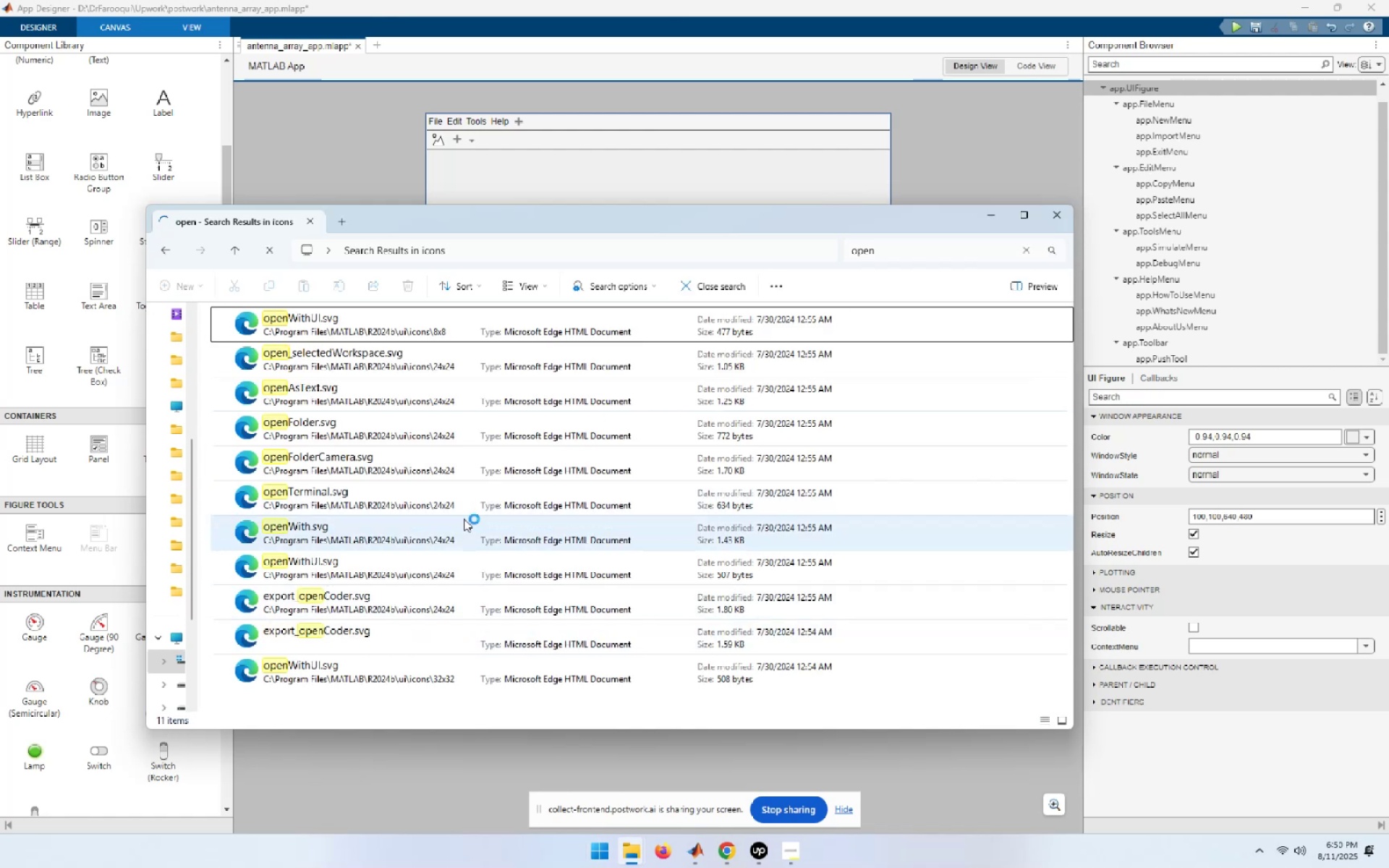 
wait(11.54)
 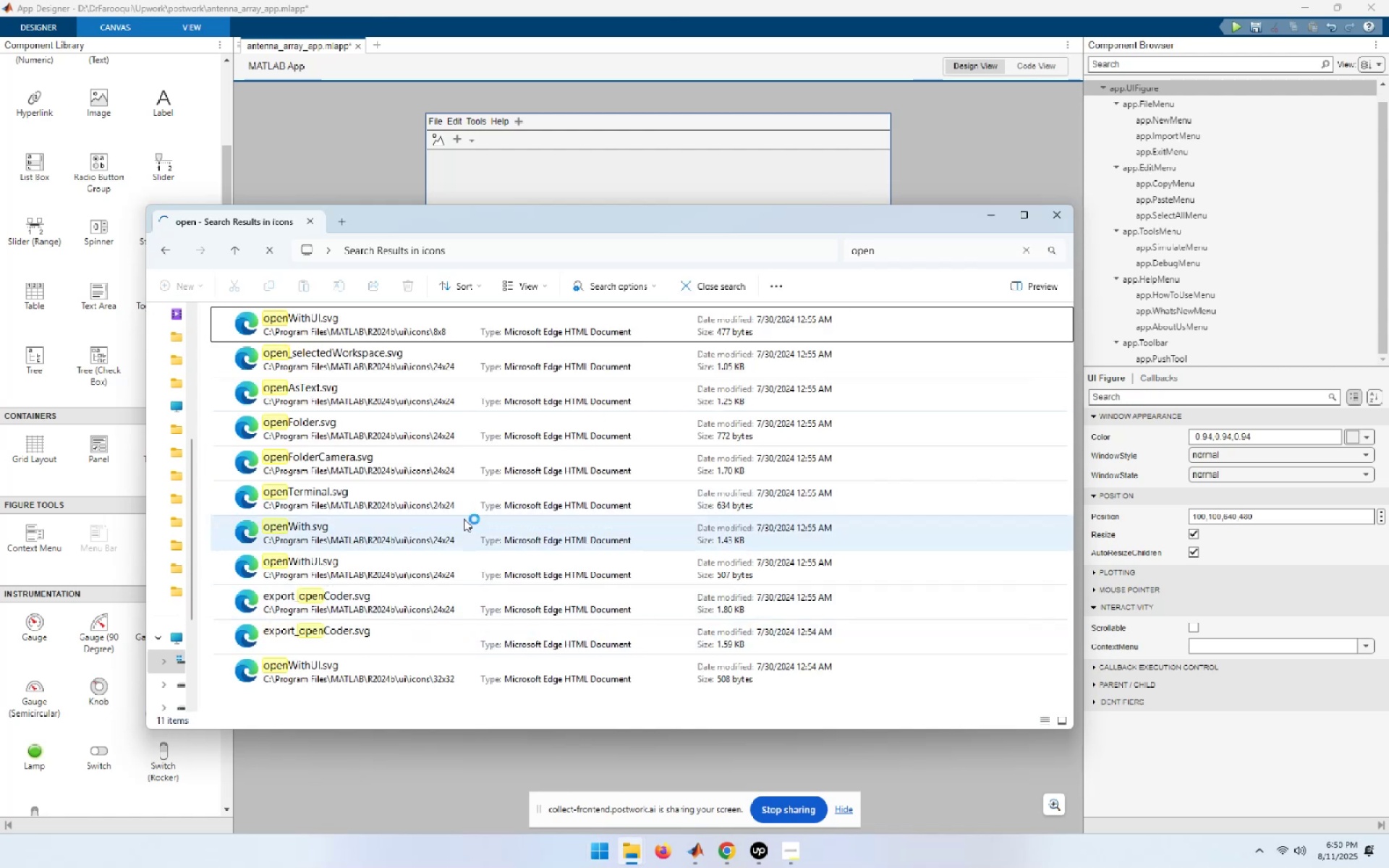 
left_click([327, 430])
 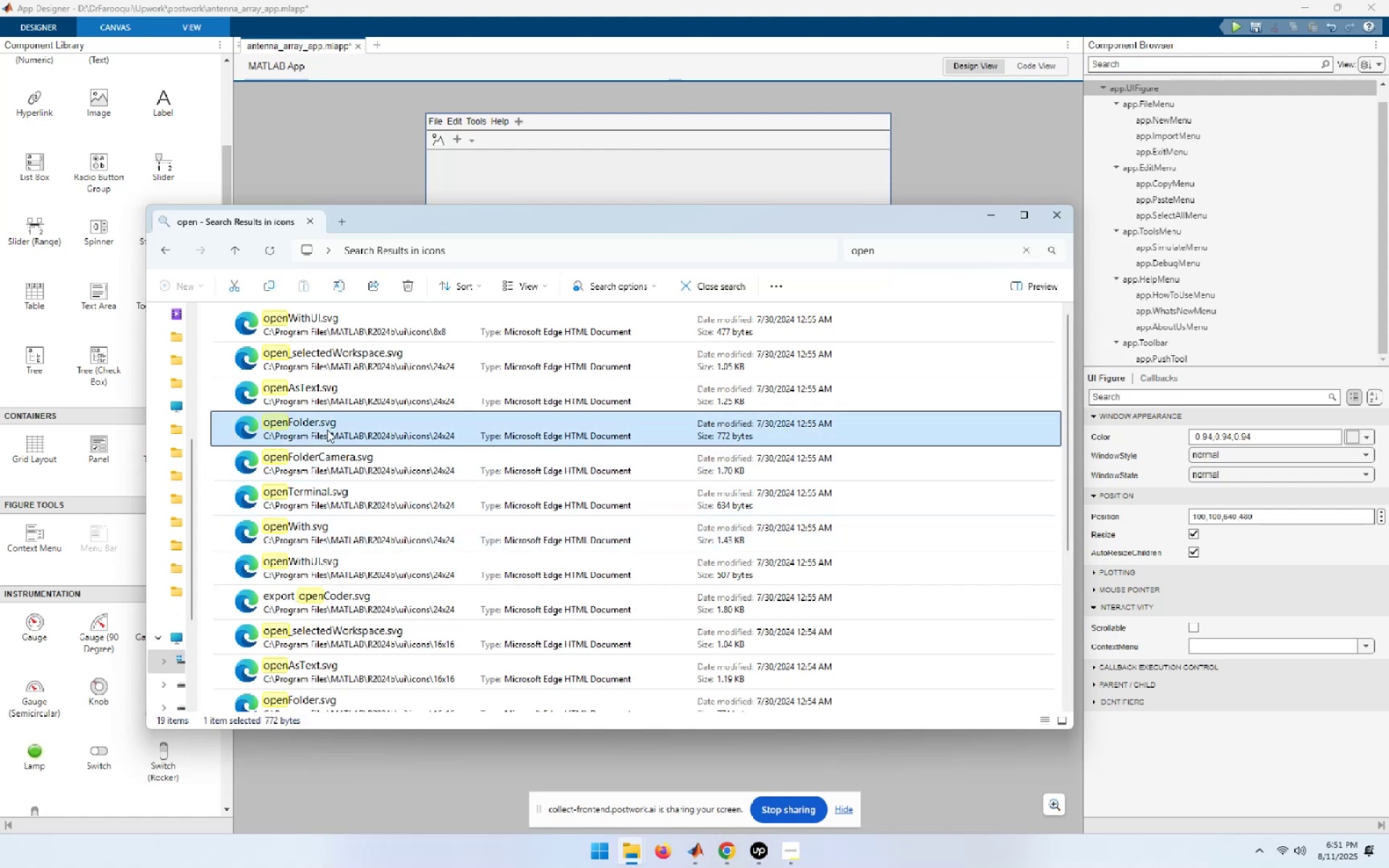 
right_click([327, 430])
 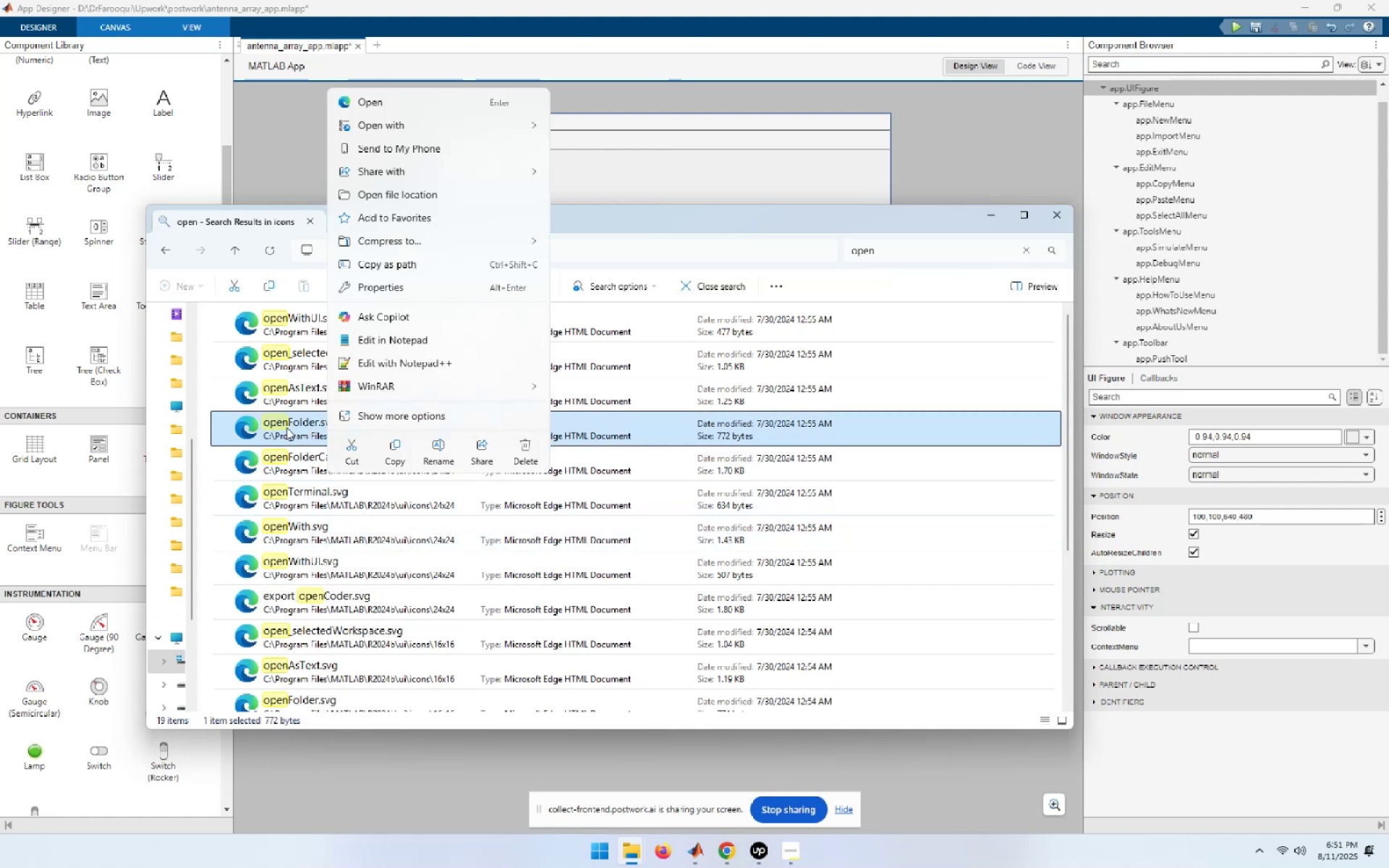 
wait(5.26)
 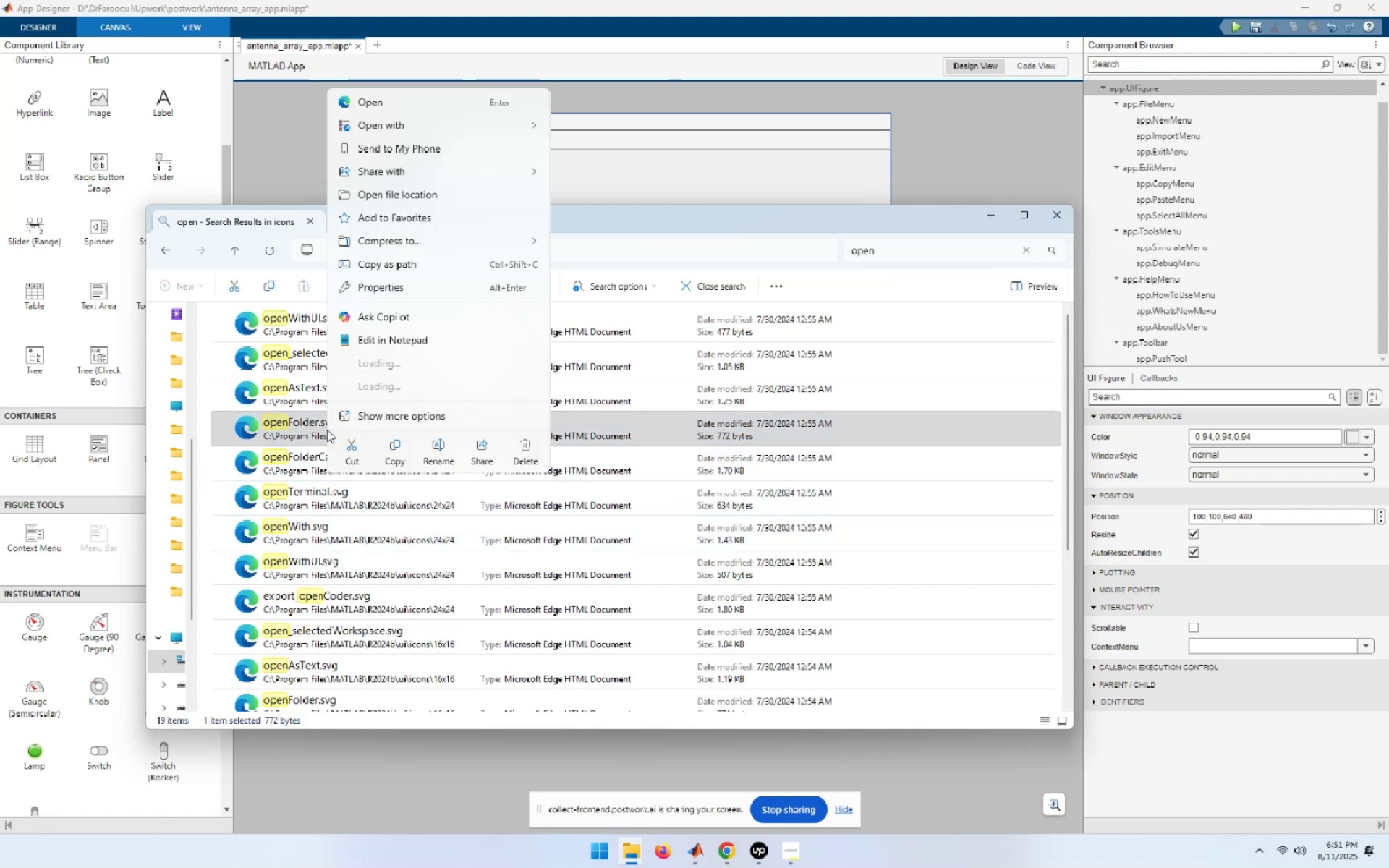 
left_click([405, 192])
 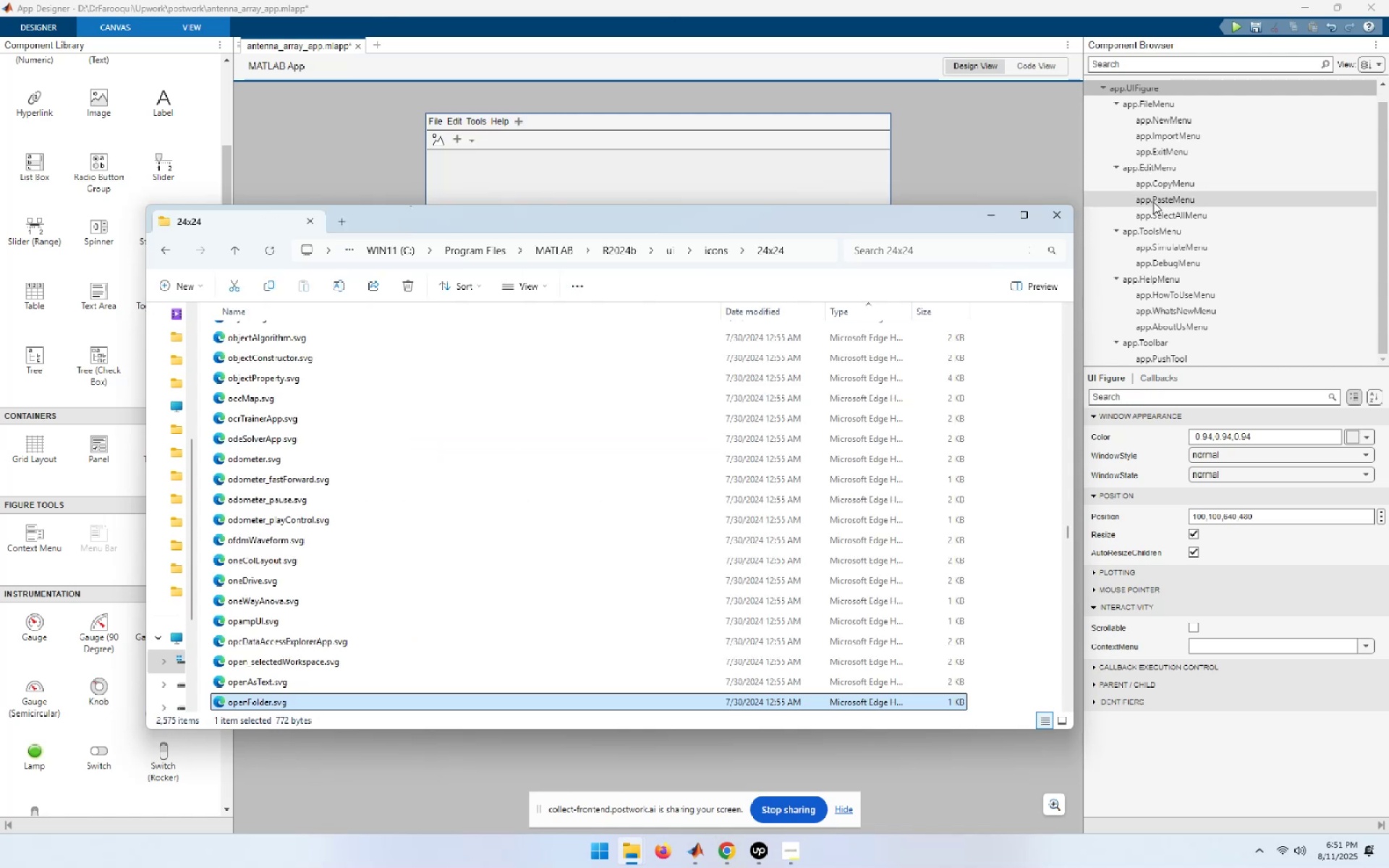 
left_click([1027, 212])
 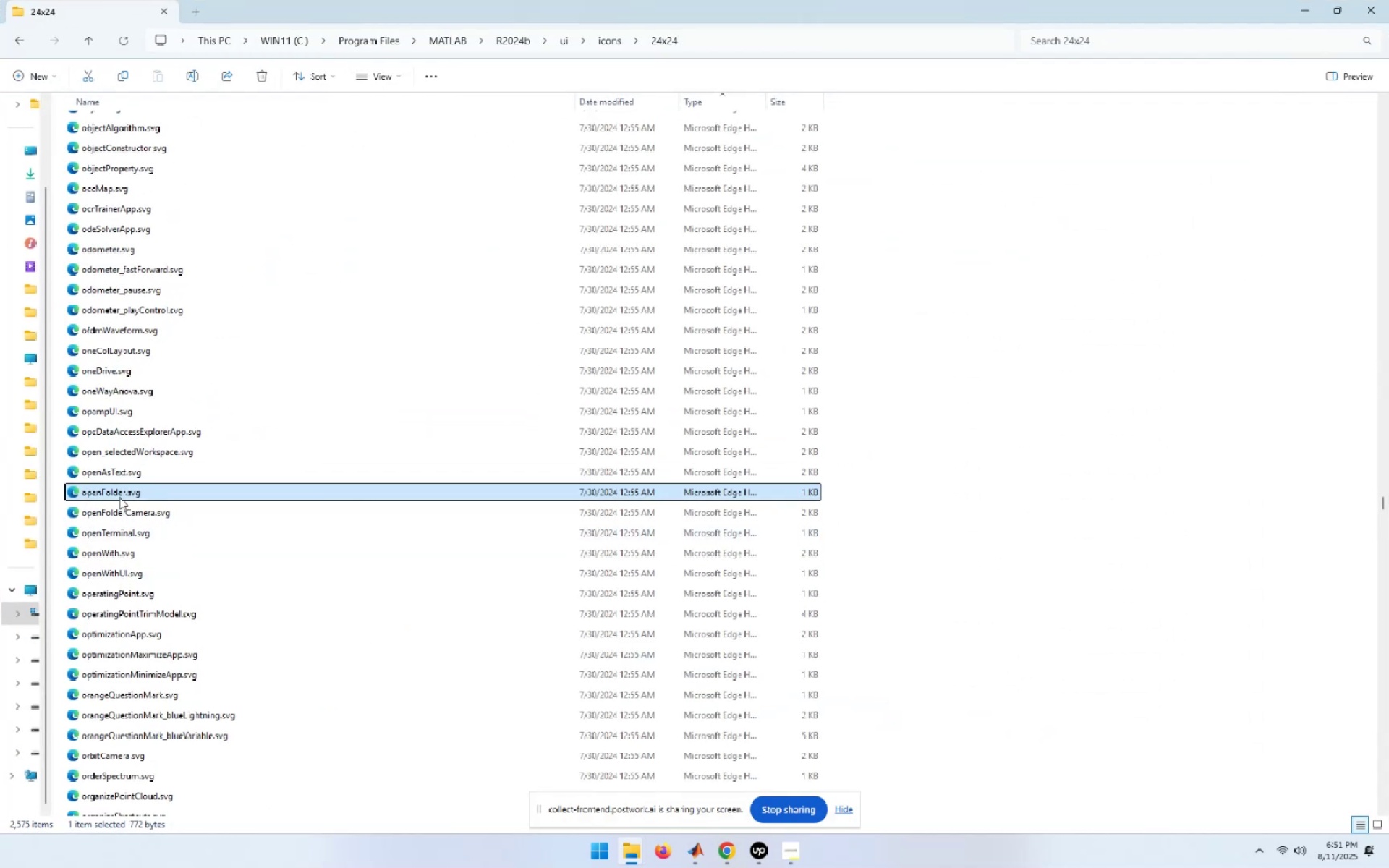 
double_click([118, 495])
 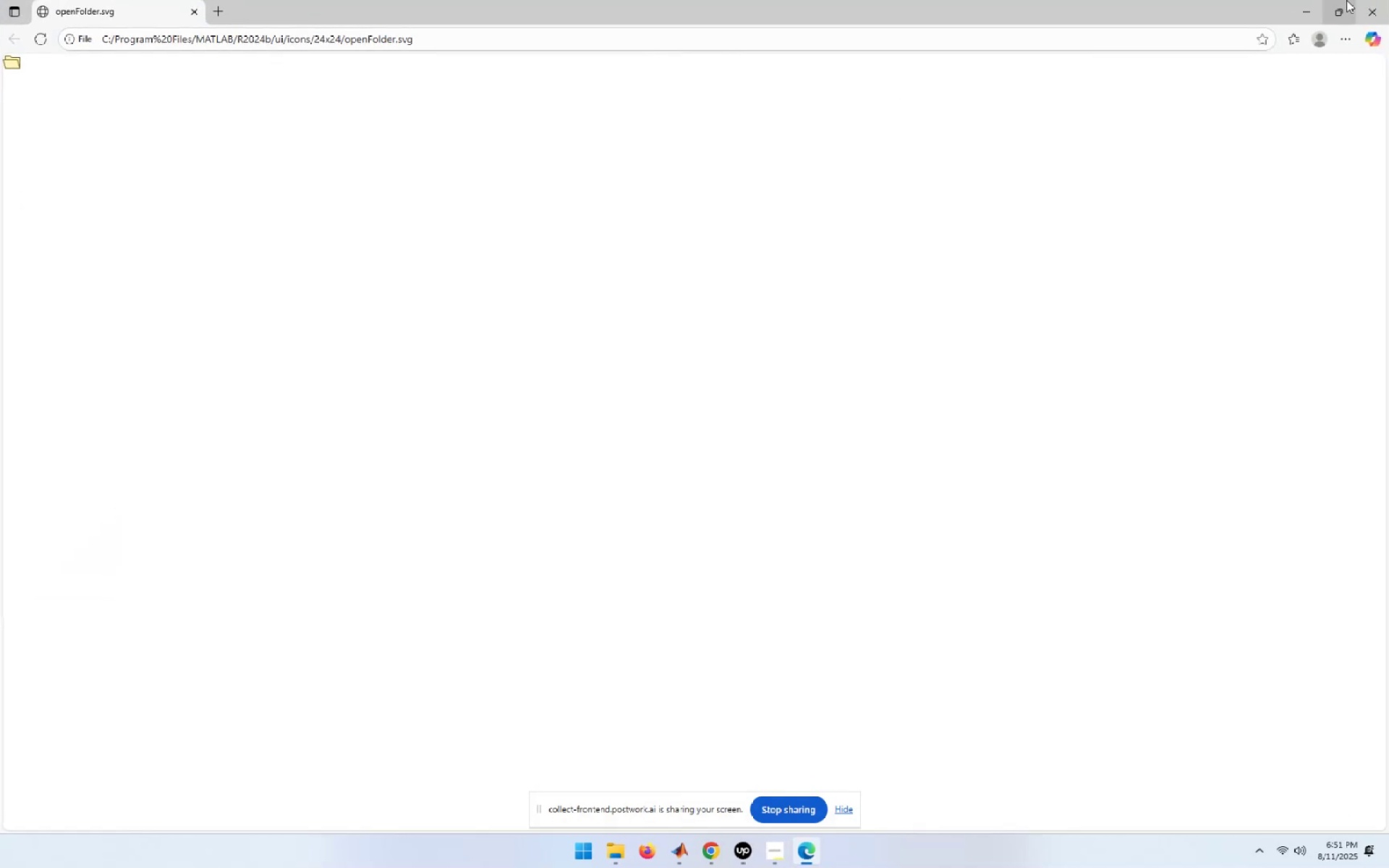 
left_click([1380, 11])
 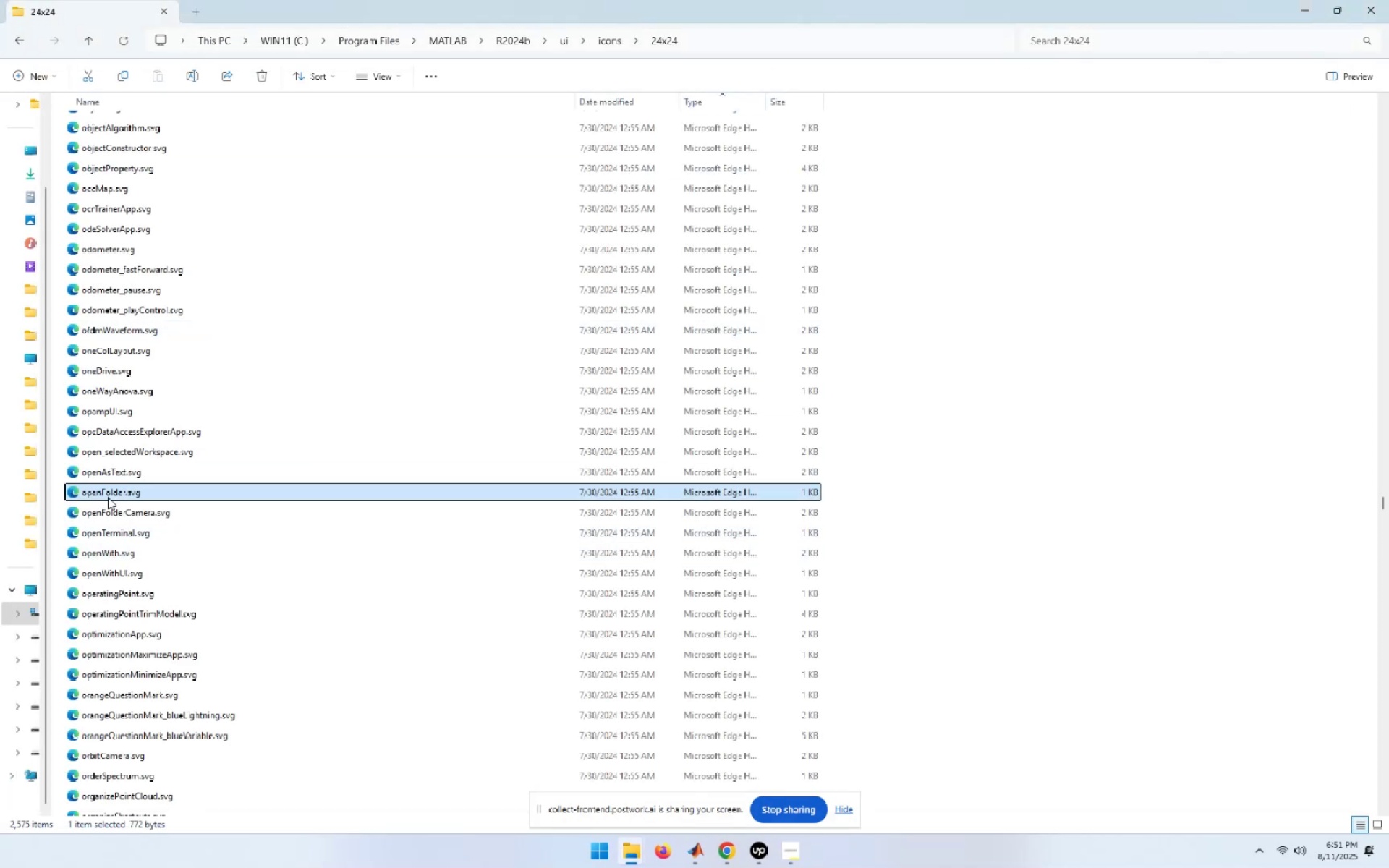 
right_click([109, 490])
 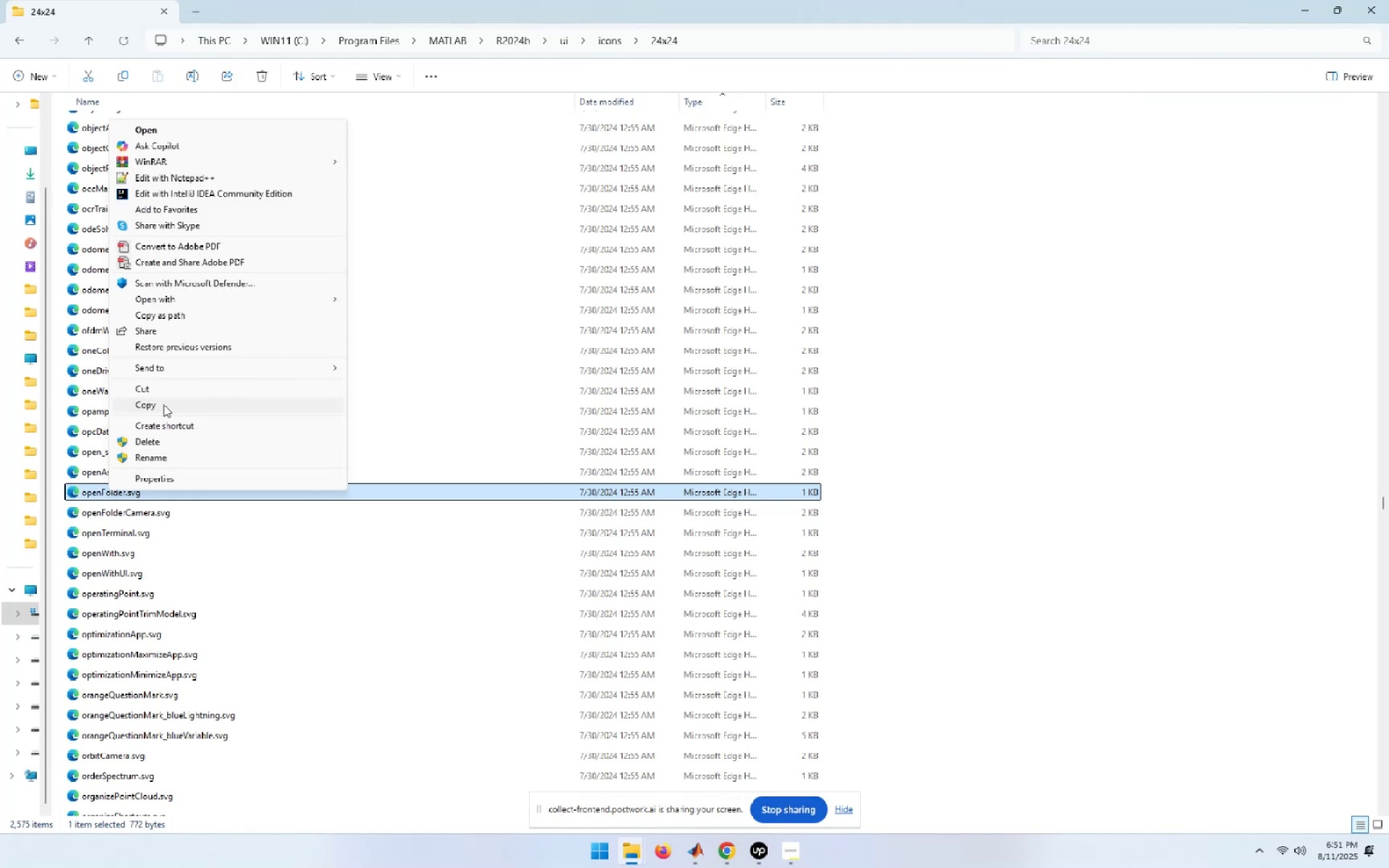 
left_click([145, 405])
 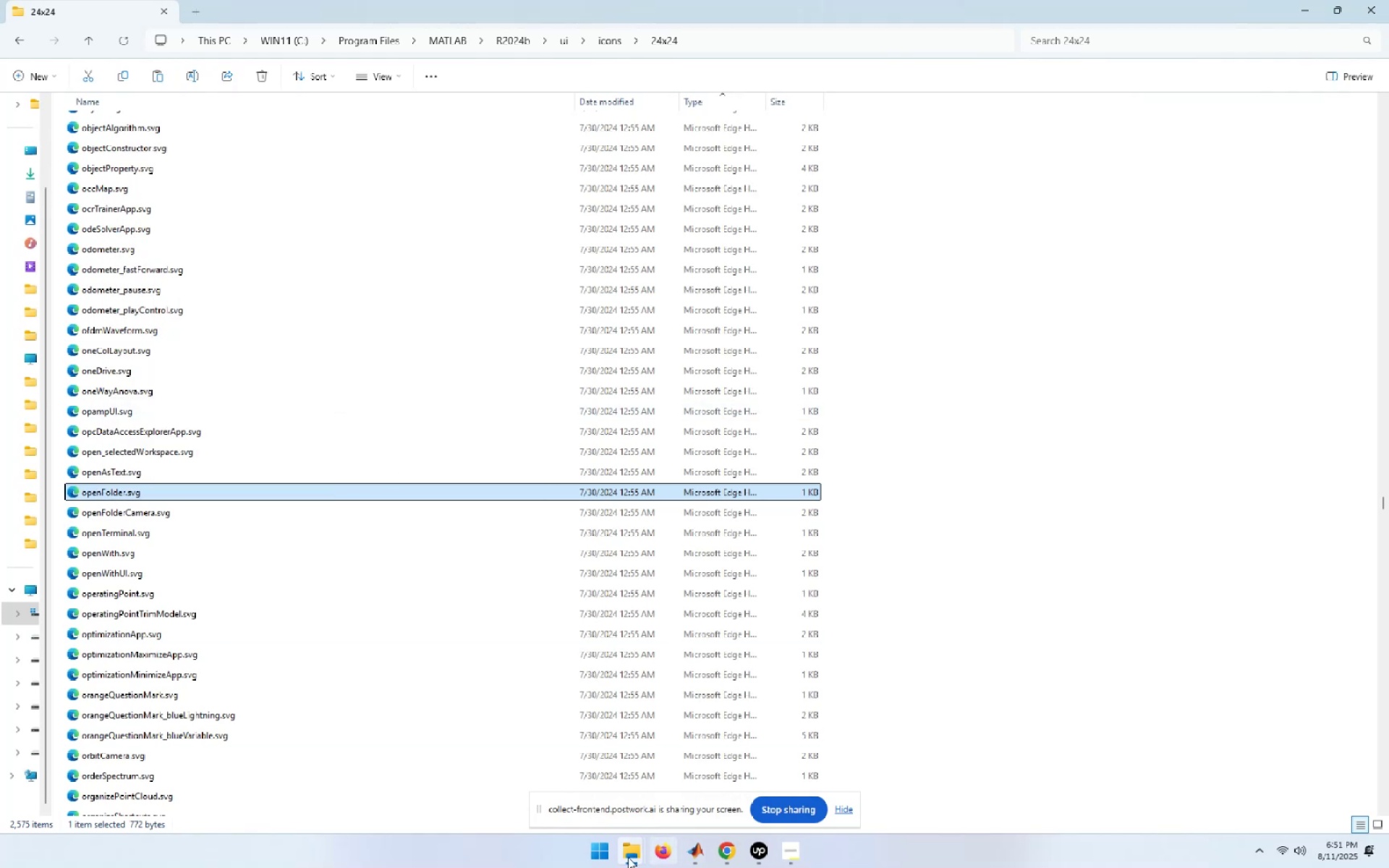 
left_click([624, 855])
 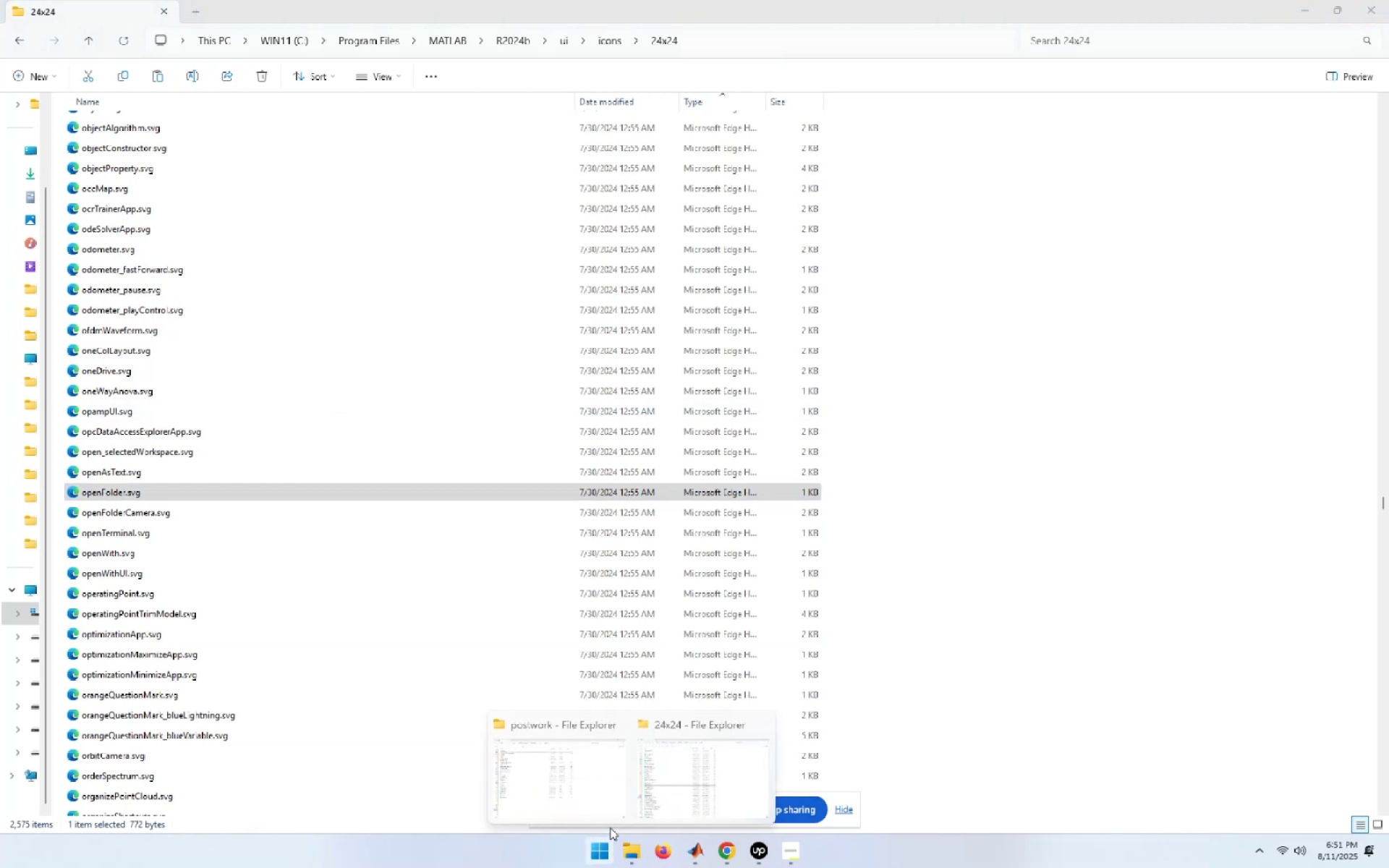 
left_click([565, 763])
 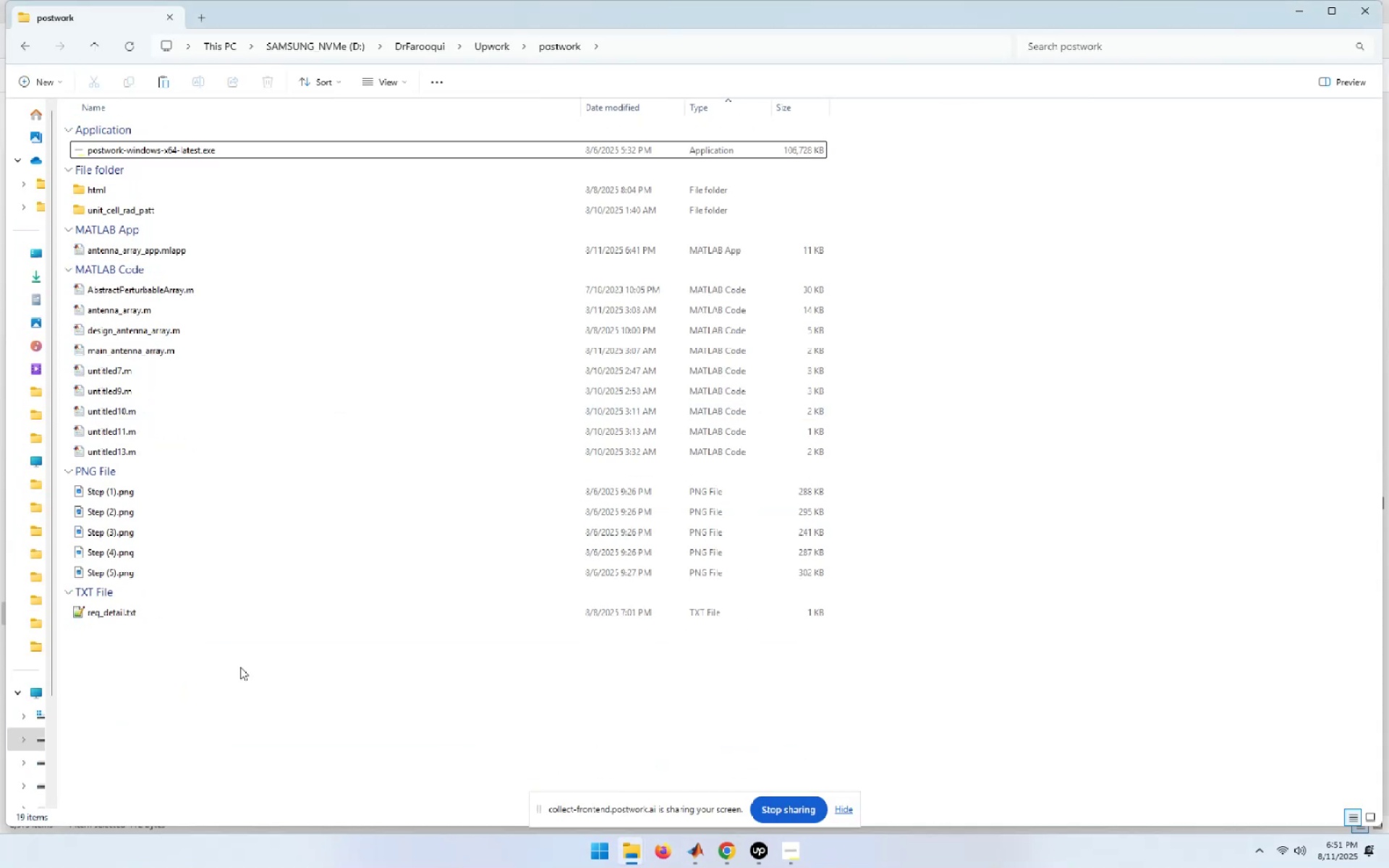 
left_click([251, 709])
 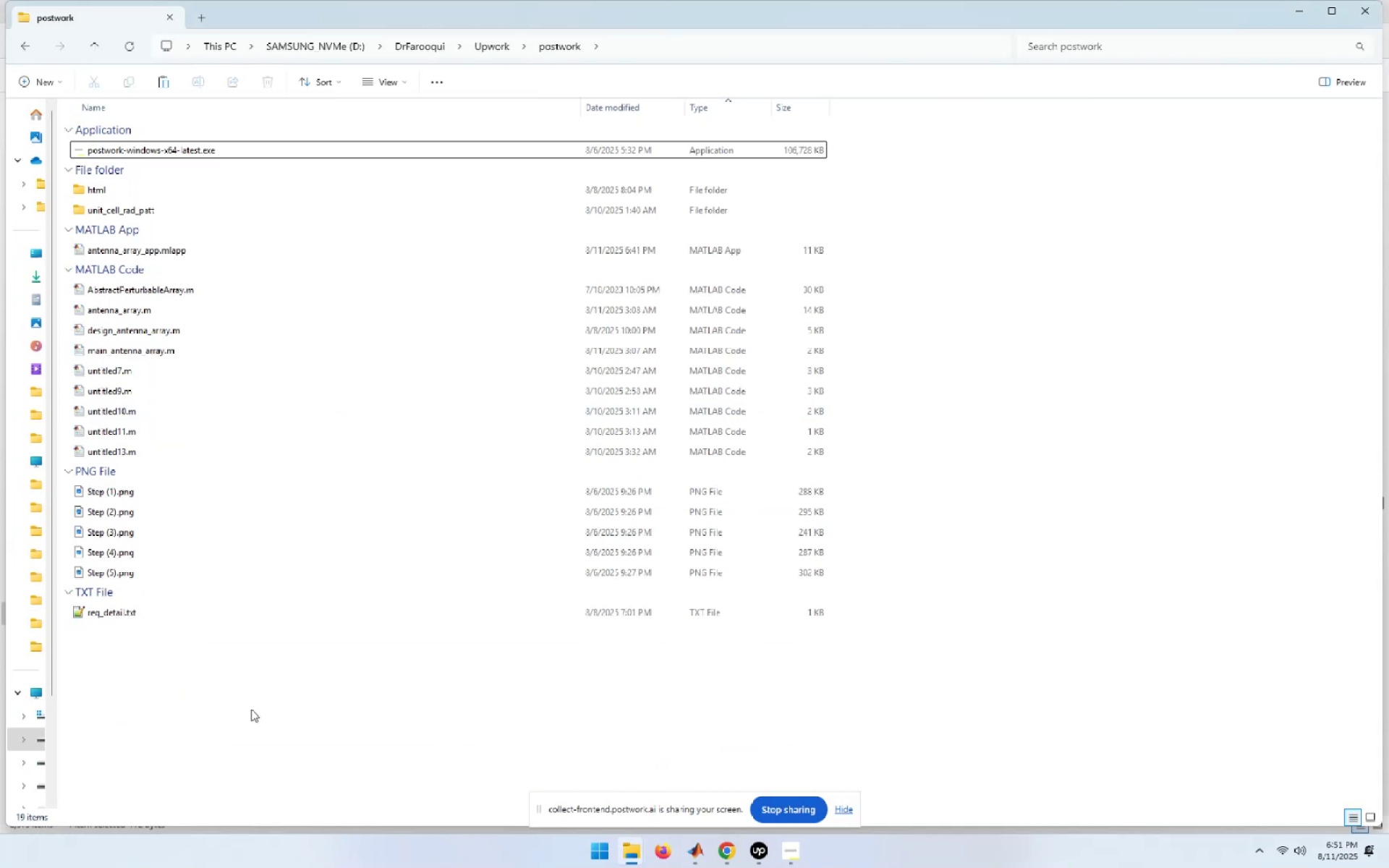 
hold_key(key=ControlLeft, duration=0.51)
 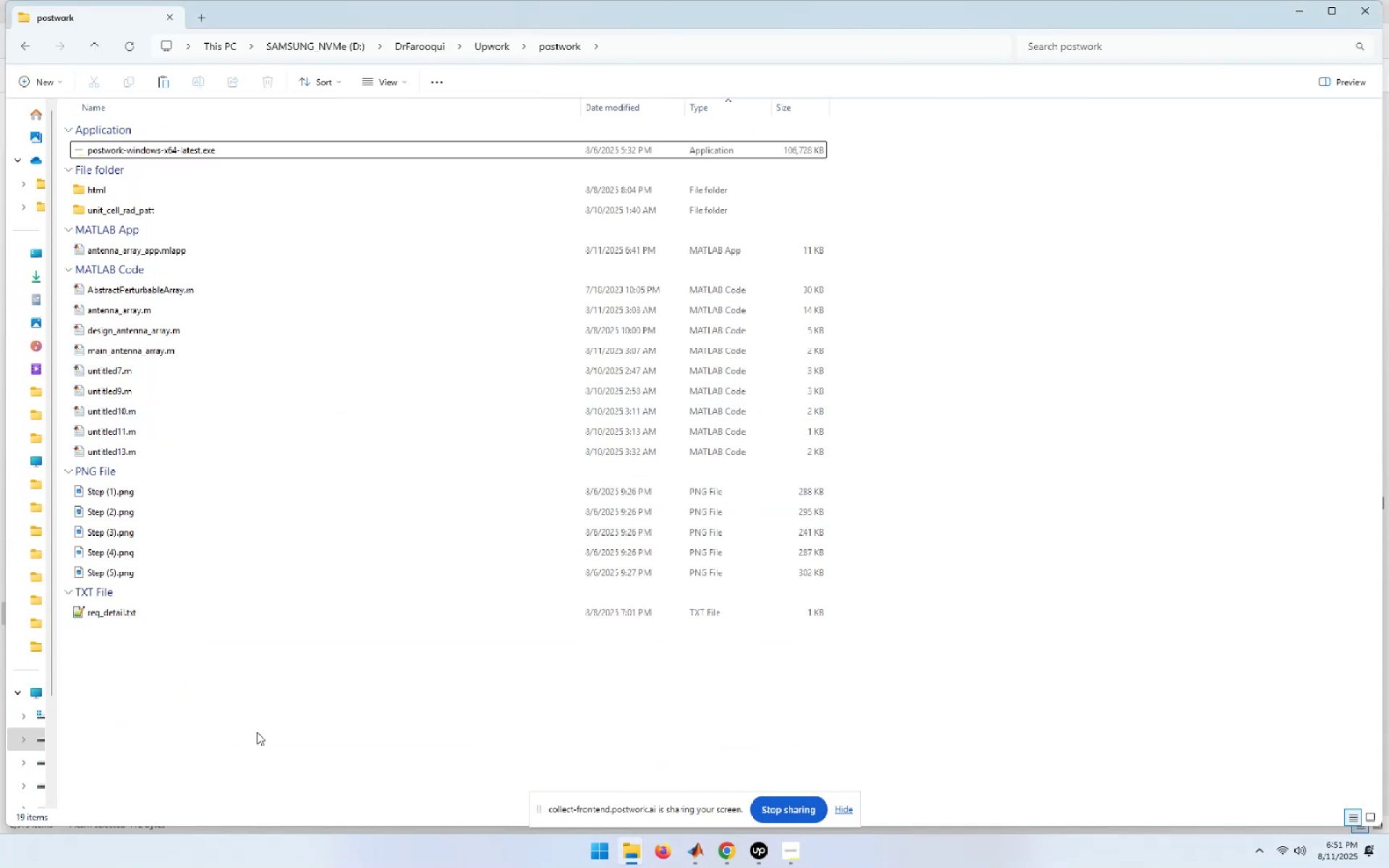 
right_click([257, 732])
 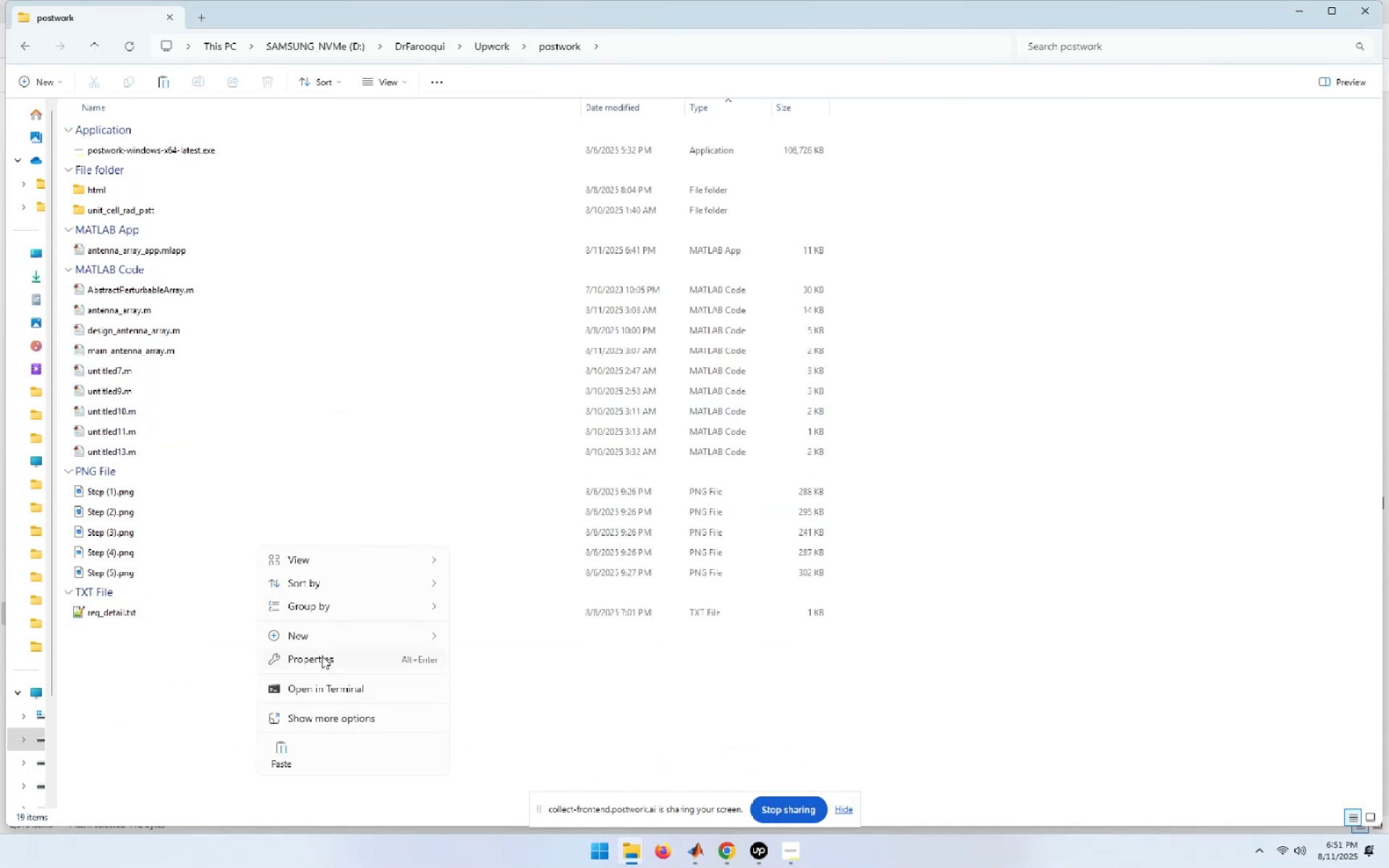 
left_click([301, 637])
 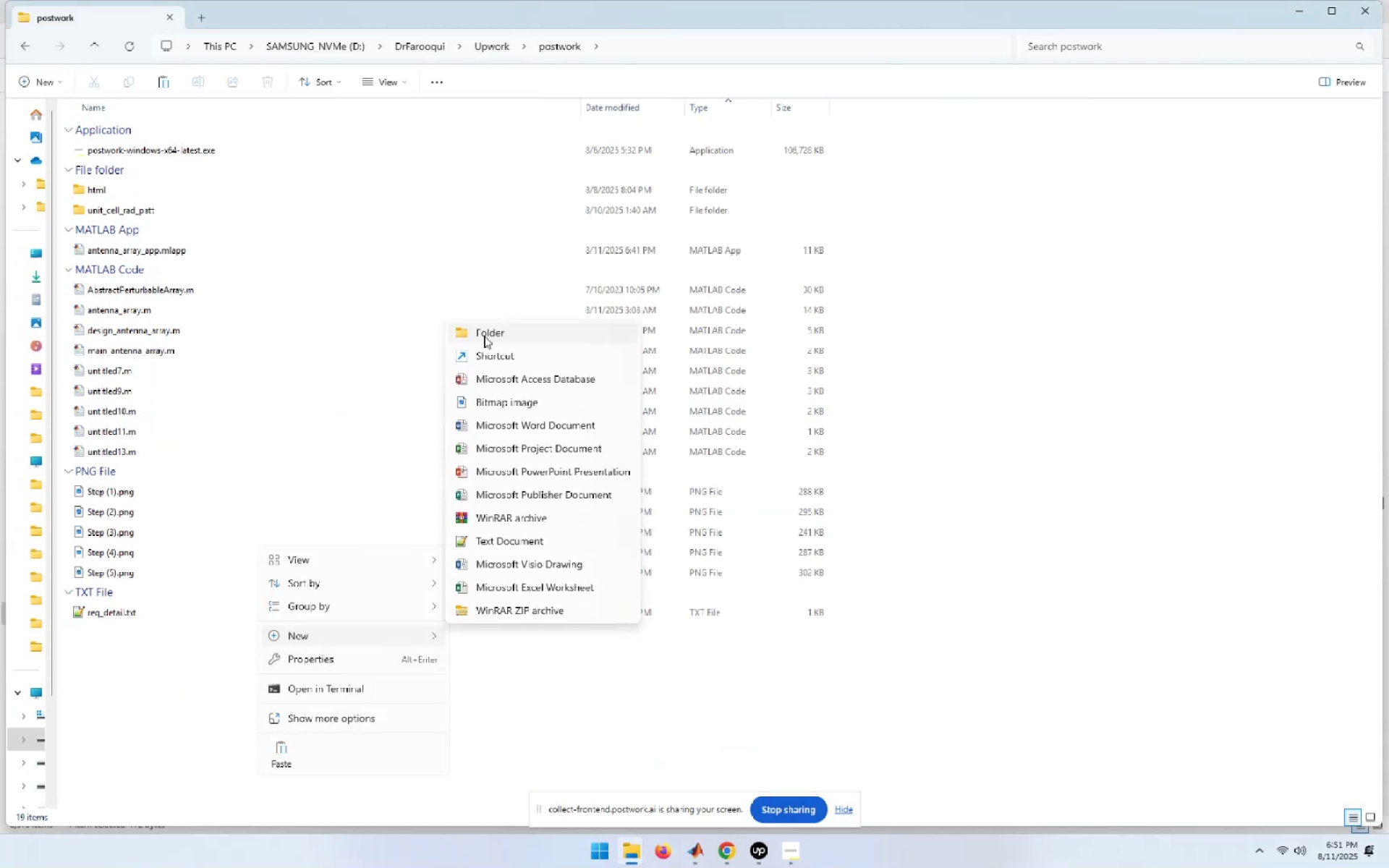 
left_click([482, 336])
 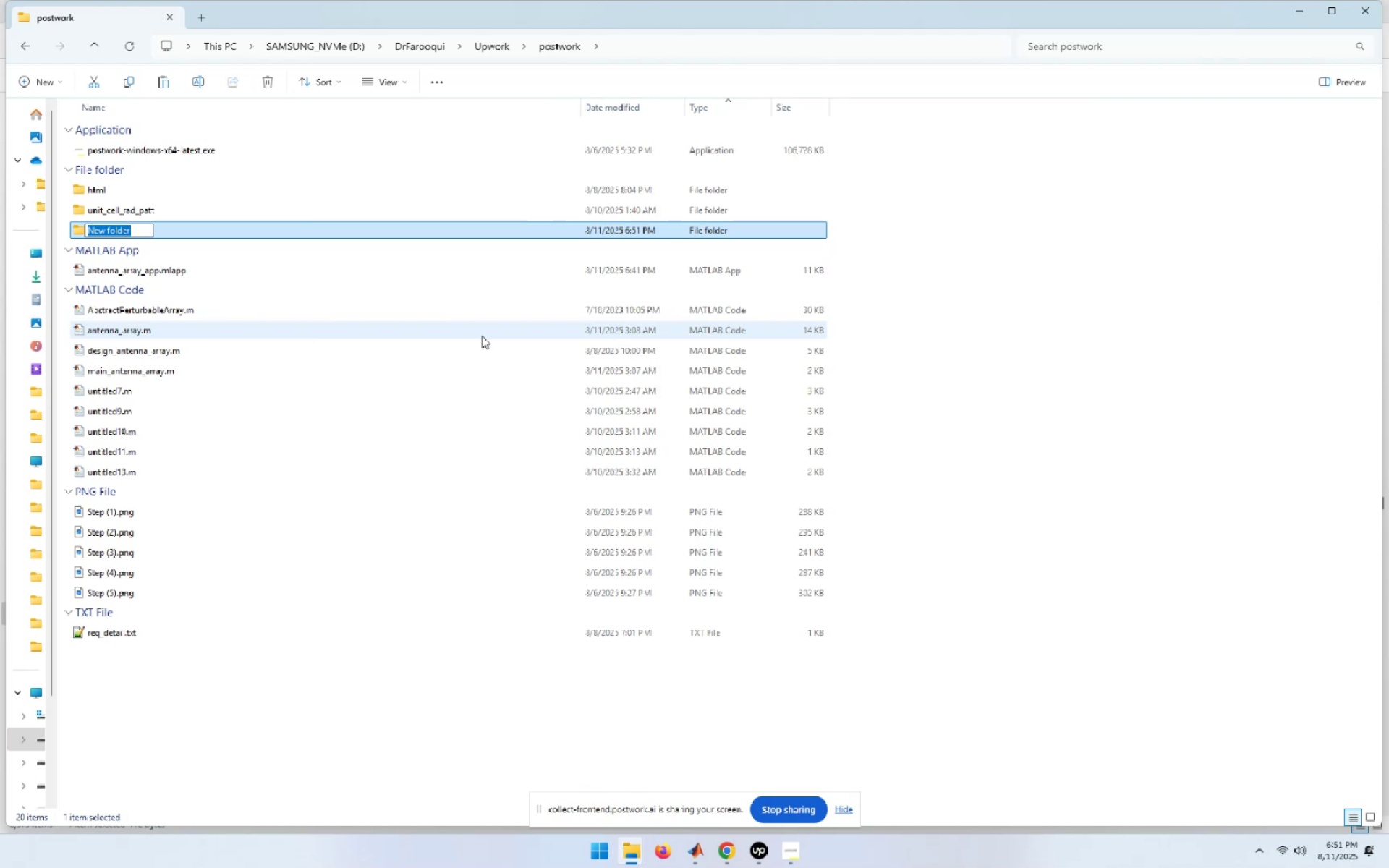 
type(images)
 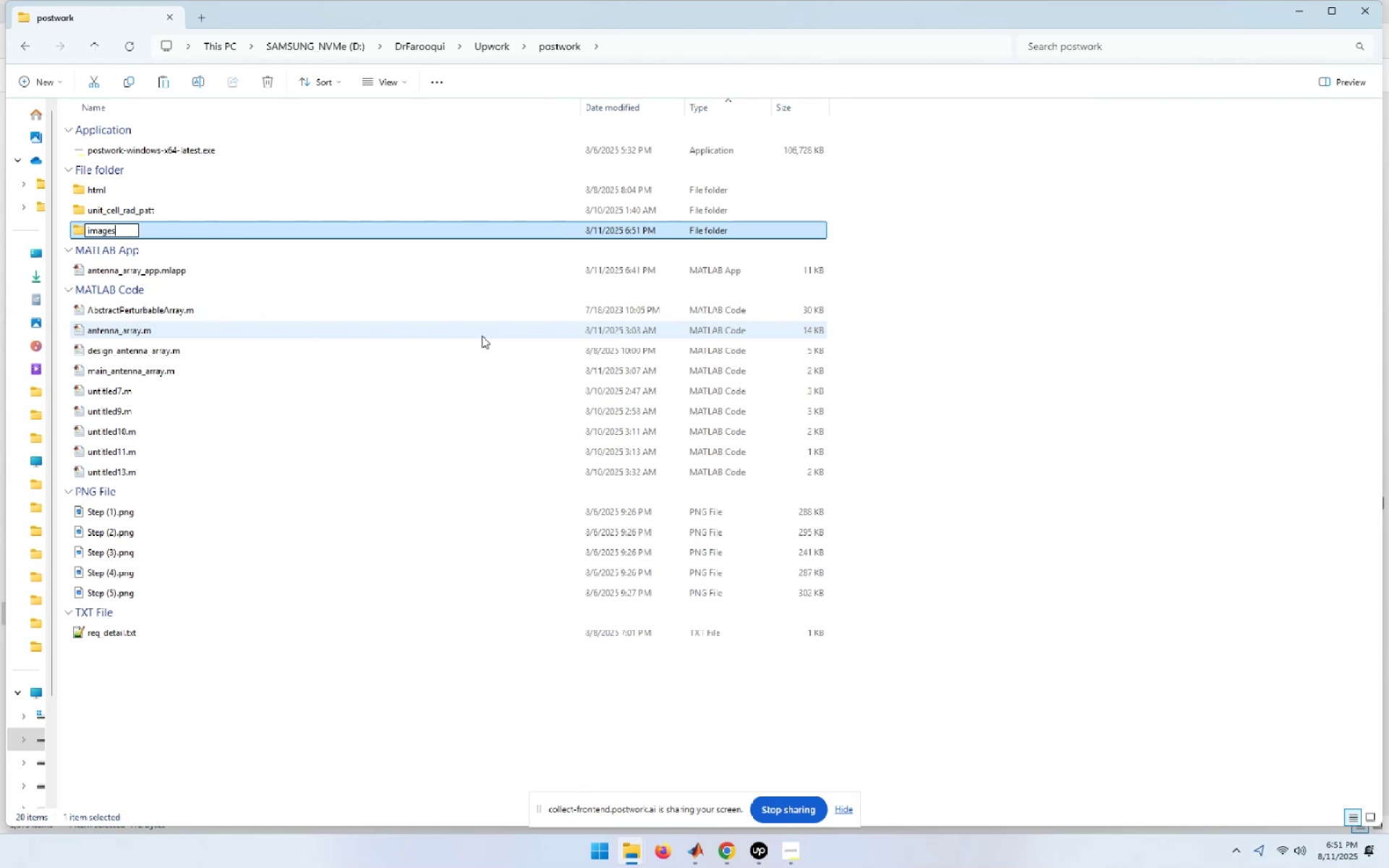 
key(Enter)
 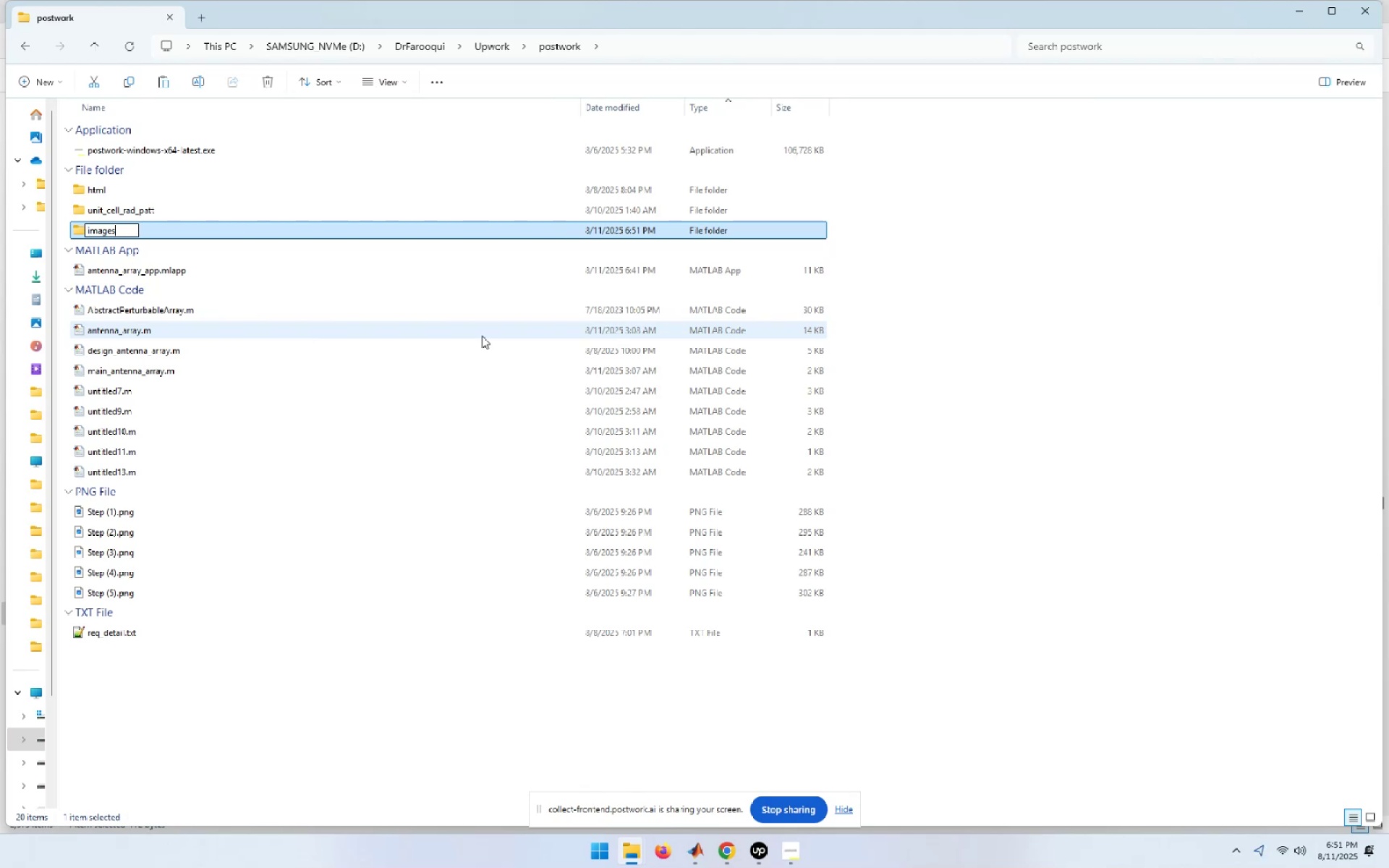 
key(Enter)
 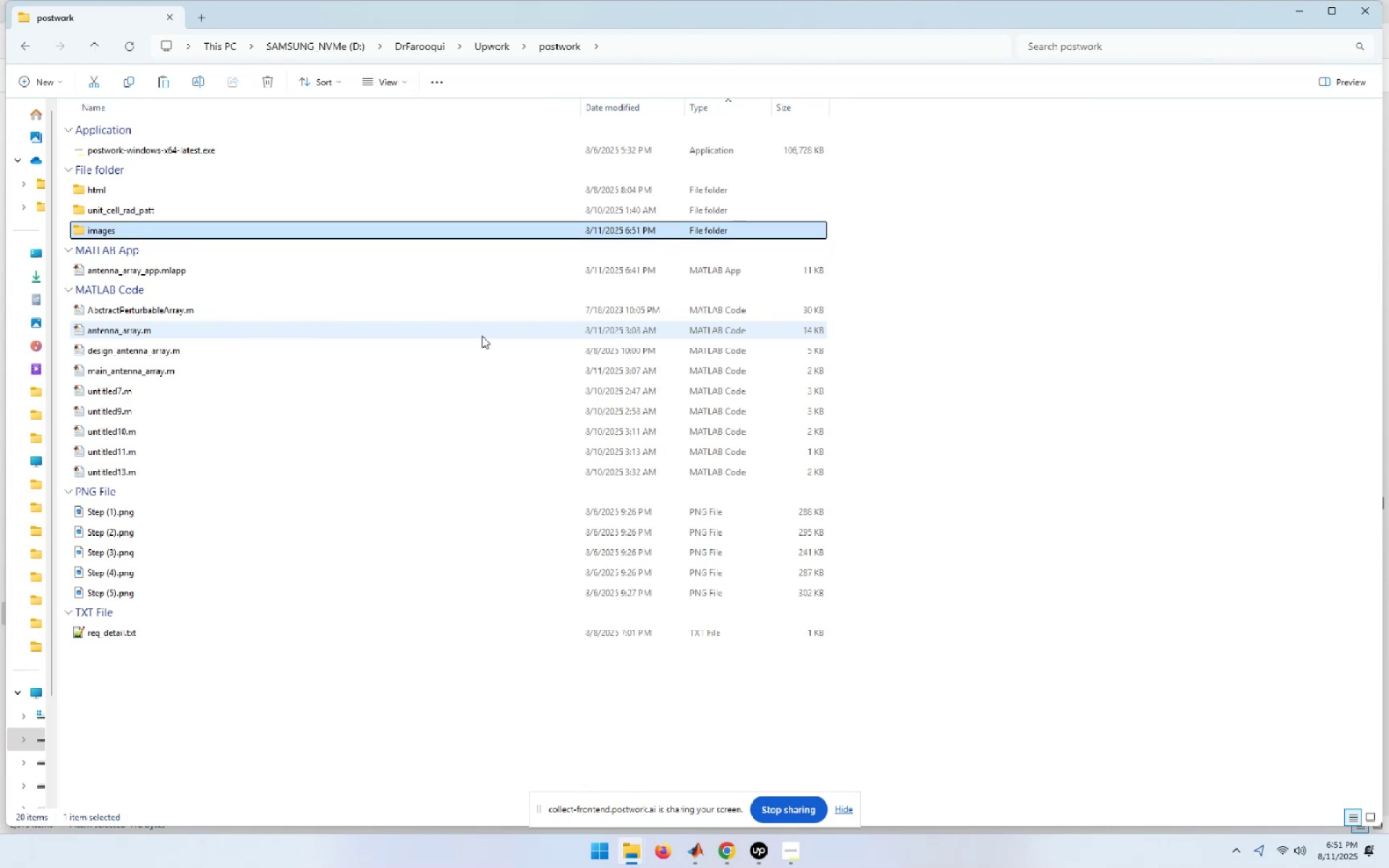 
key(Enter)
 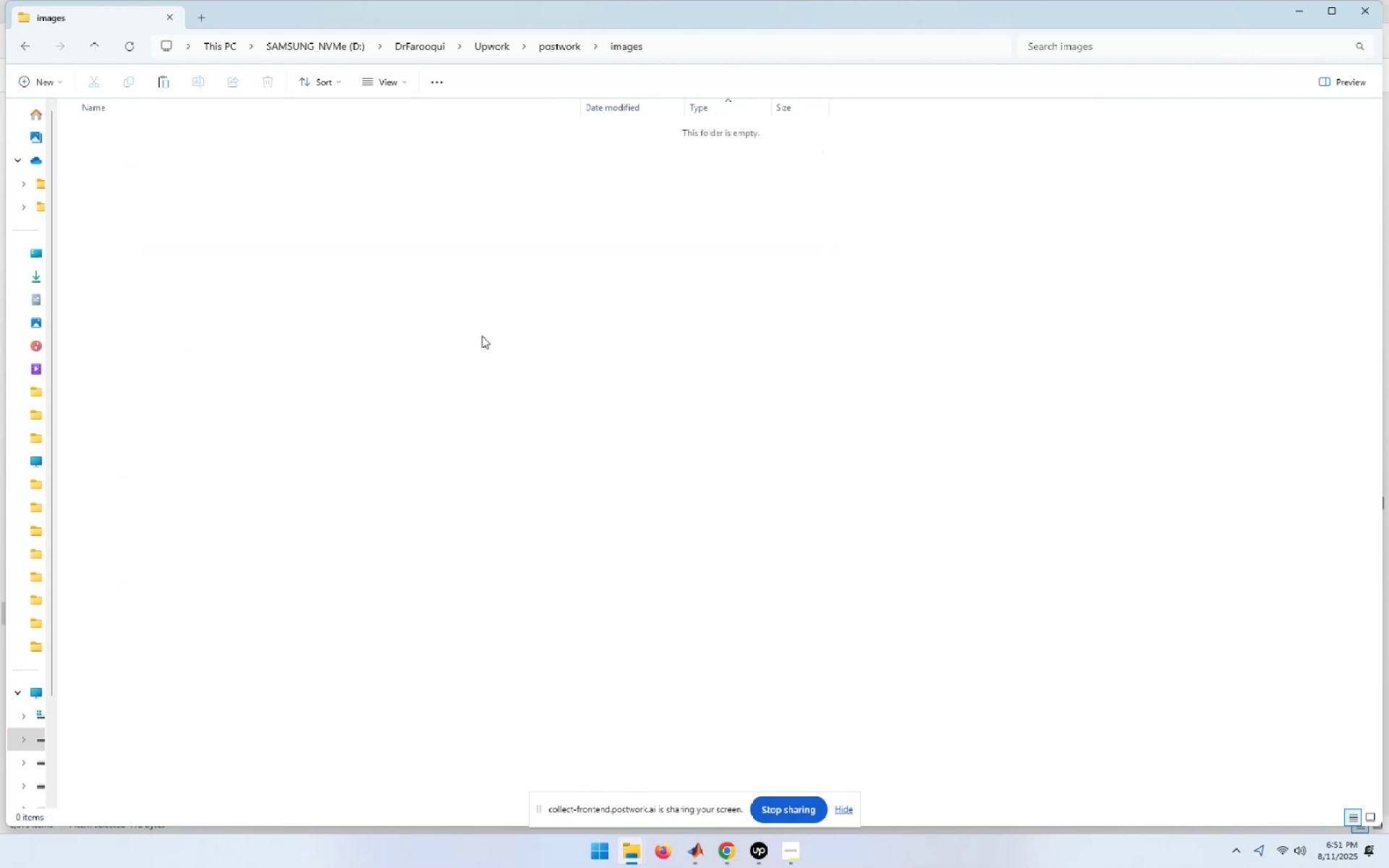 
key(Control+V)
 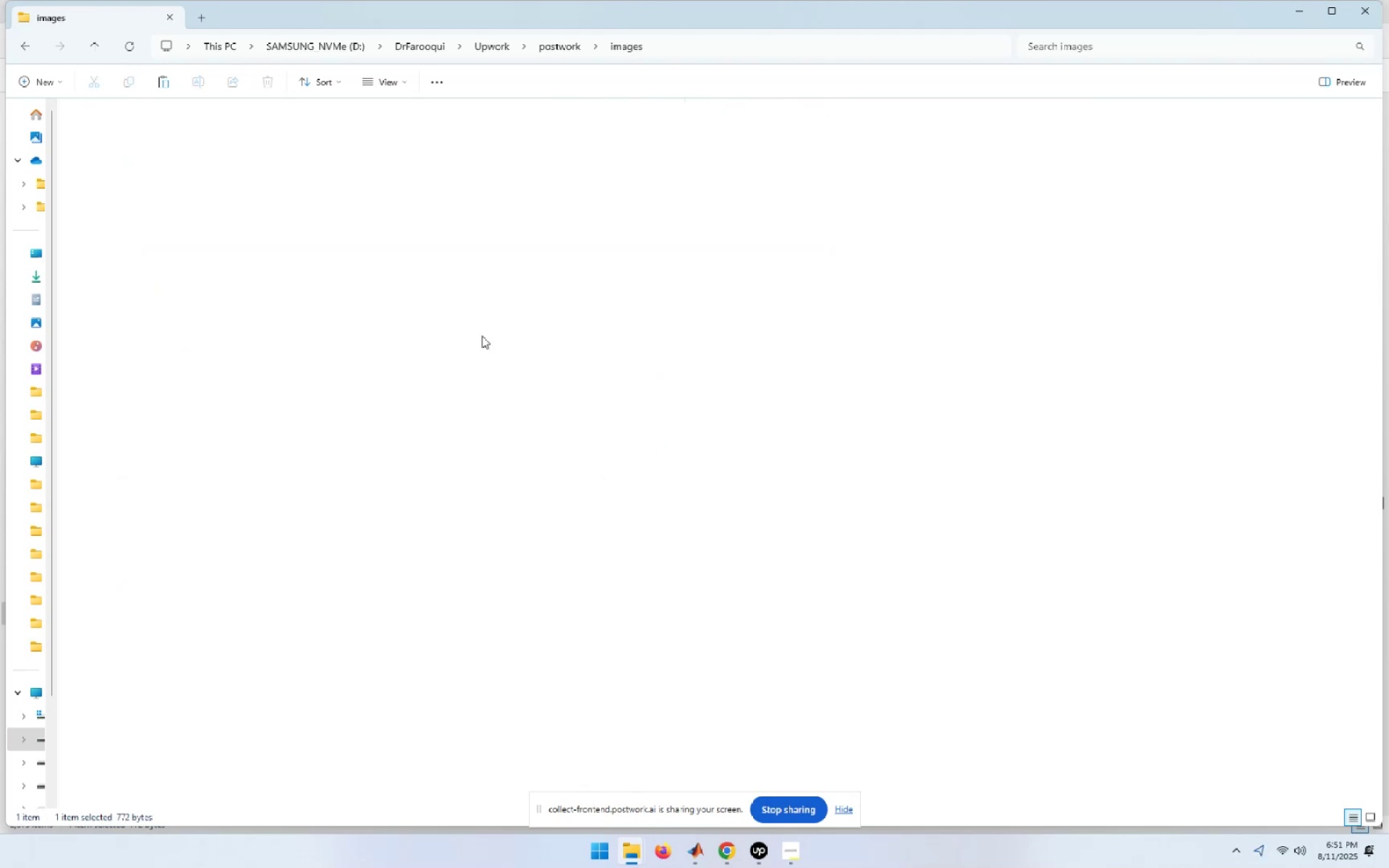 
key(Alt+AltLeft)
 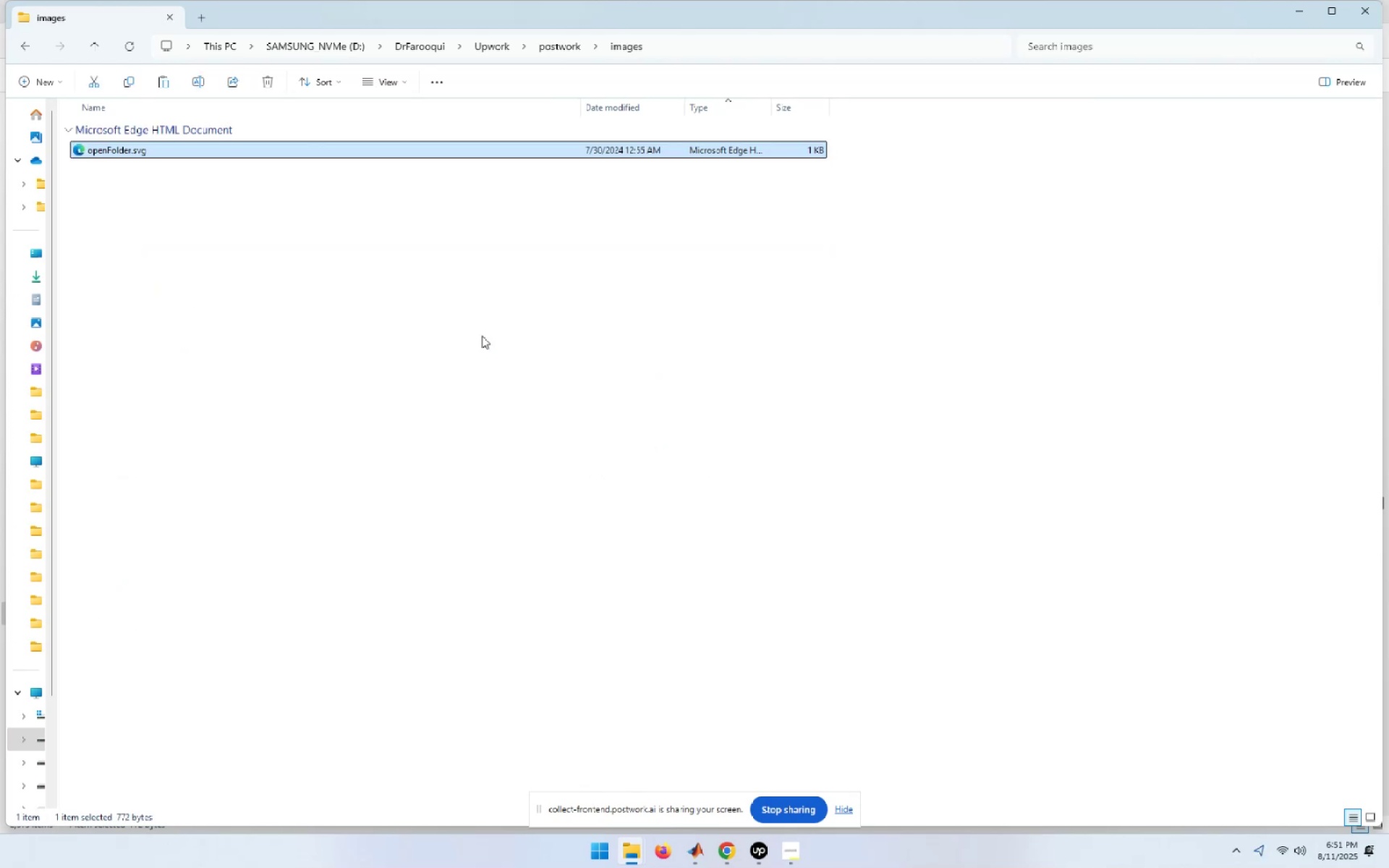 
key(Alt+Tab)
 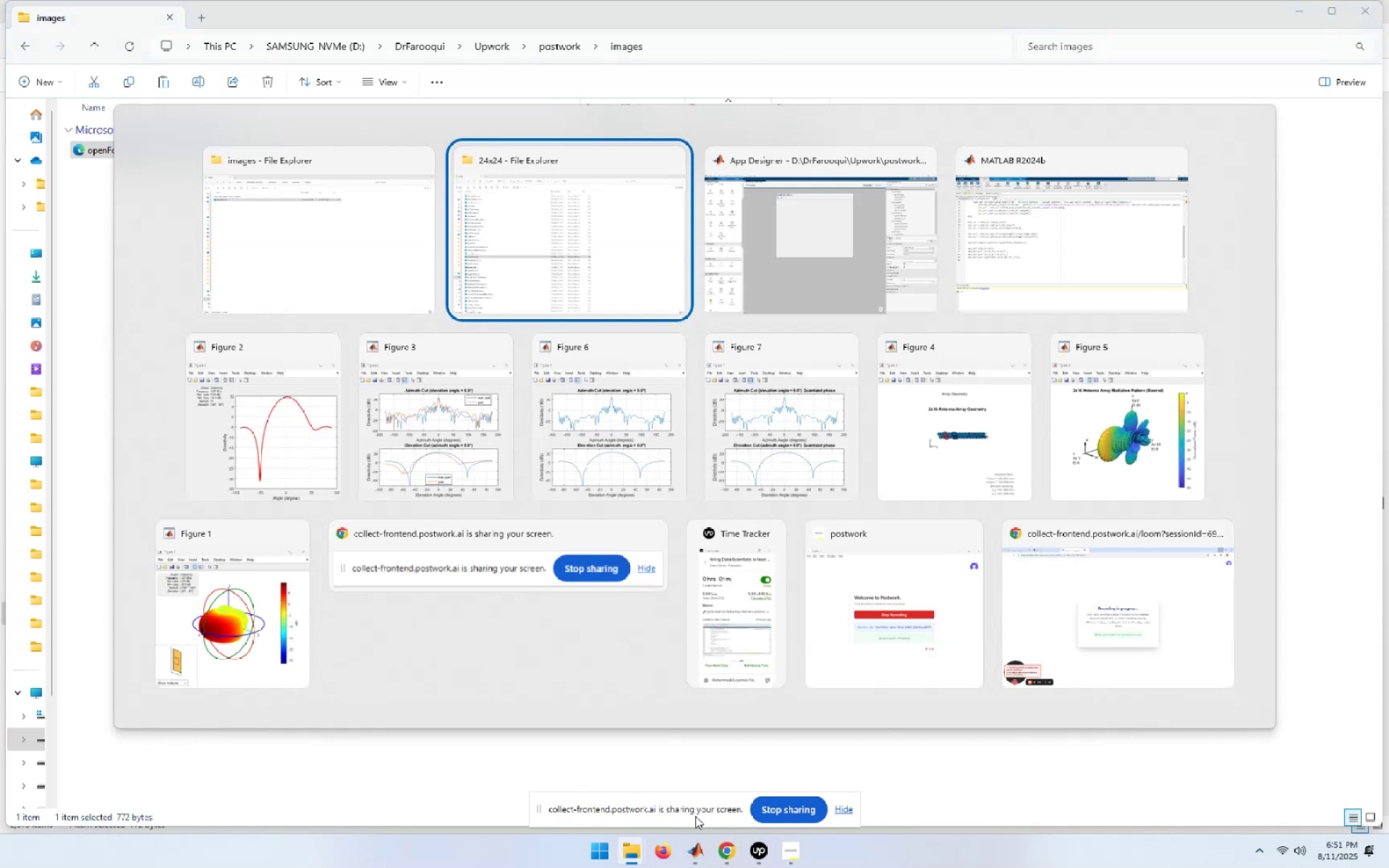 
left_click([556, 223])
 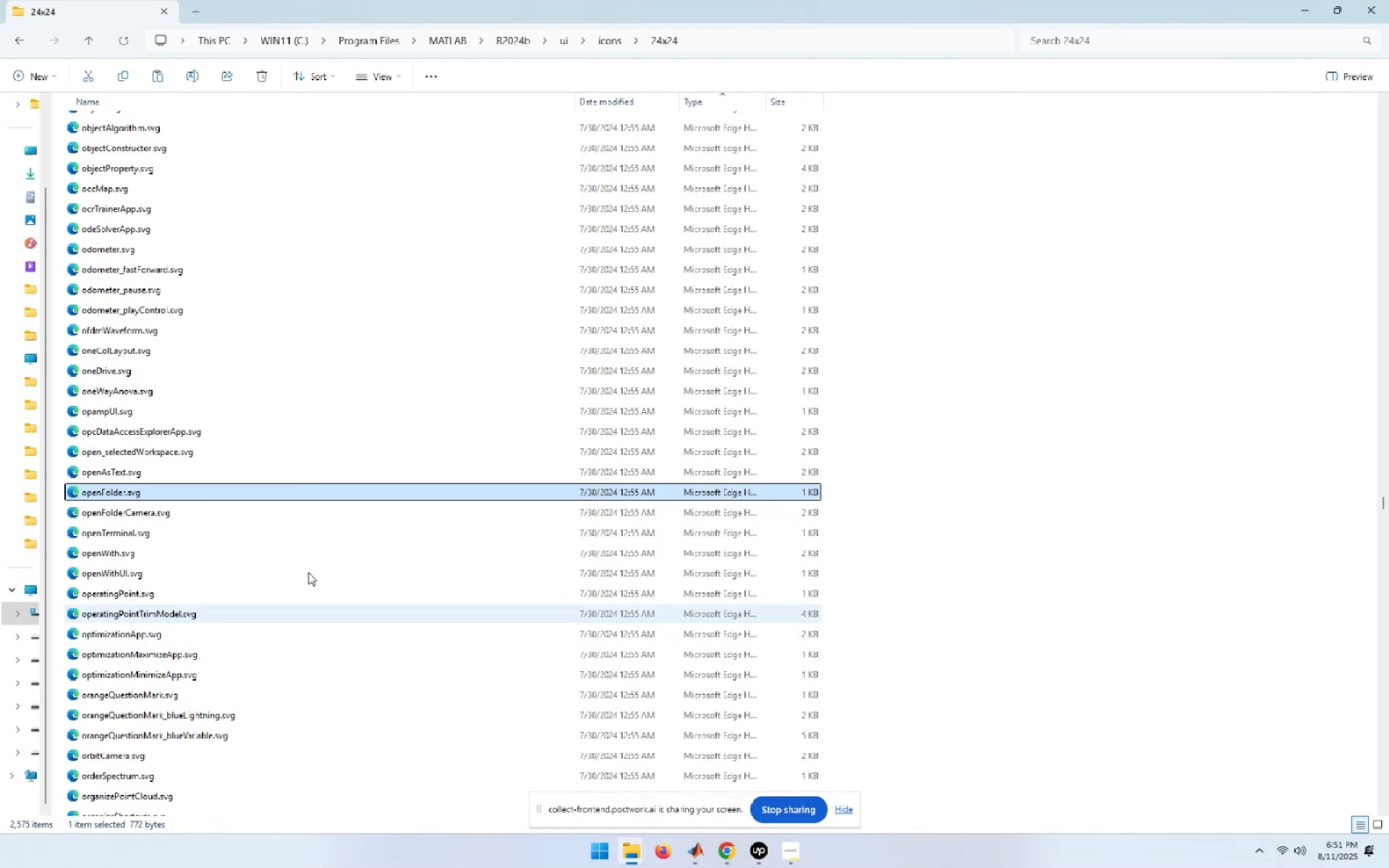 
left_click([1292, 46])
 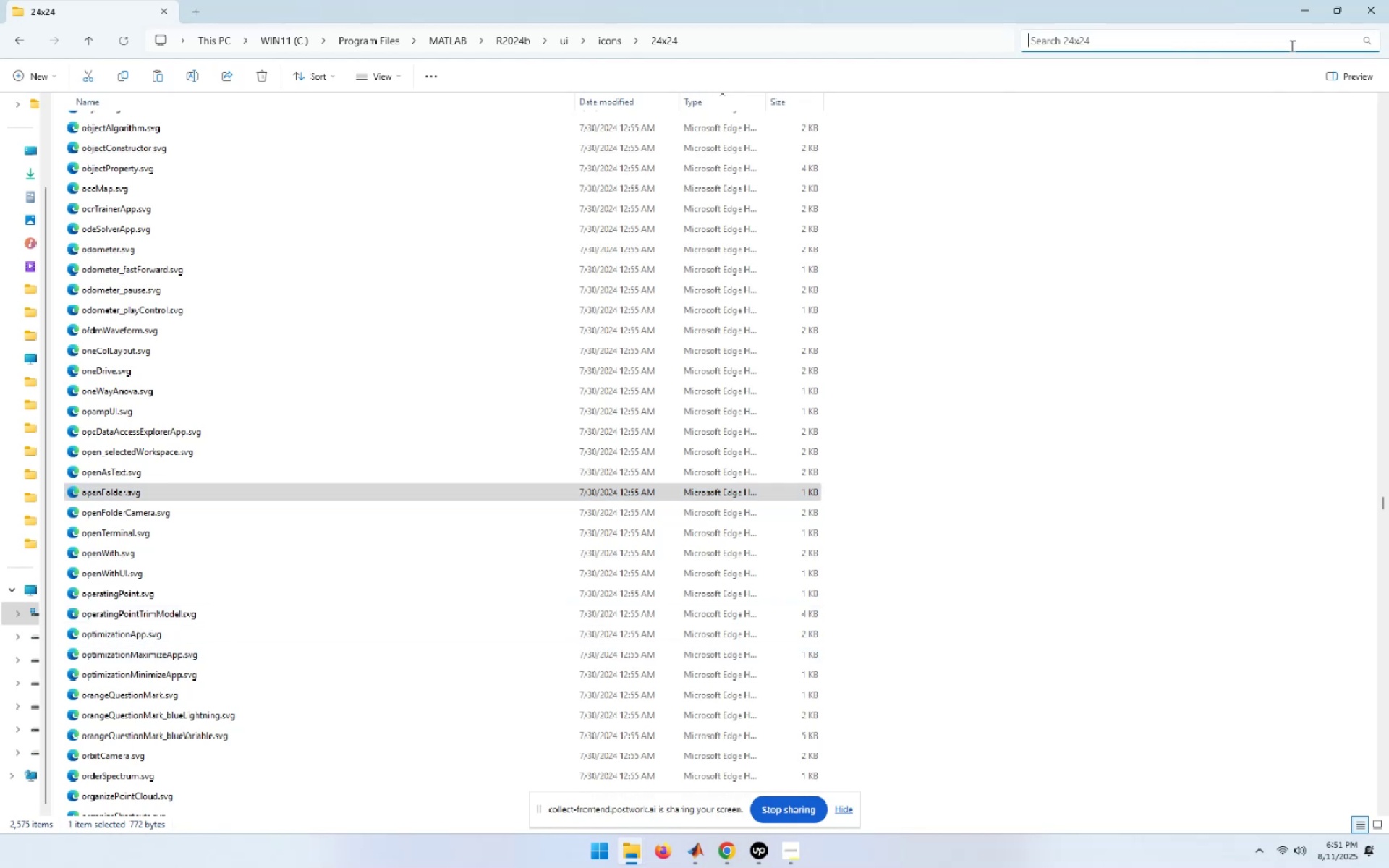 
type(new)
 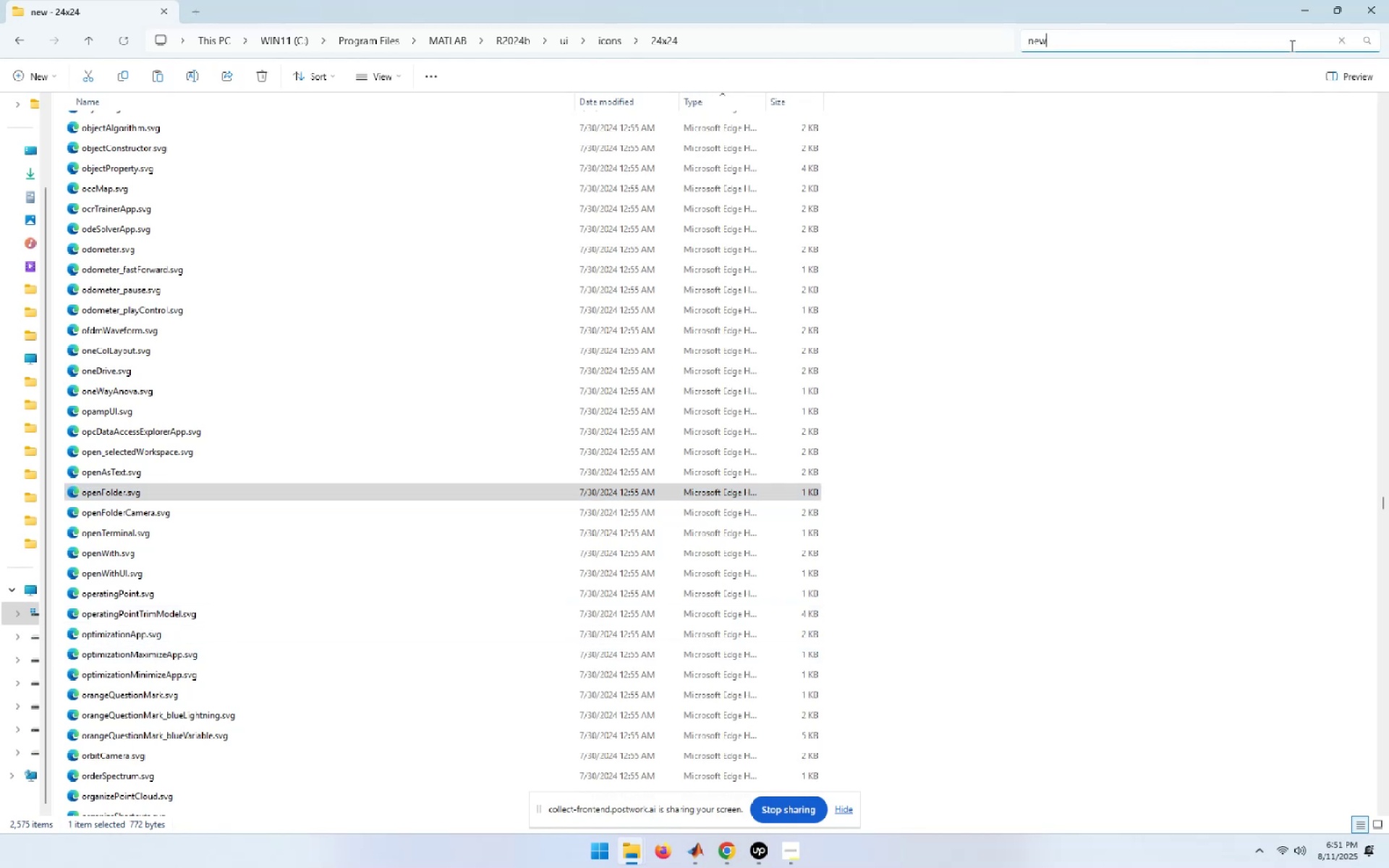 
key(Enter)
 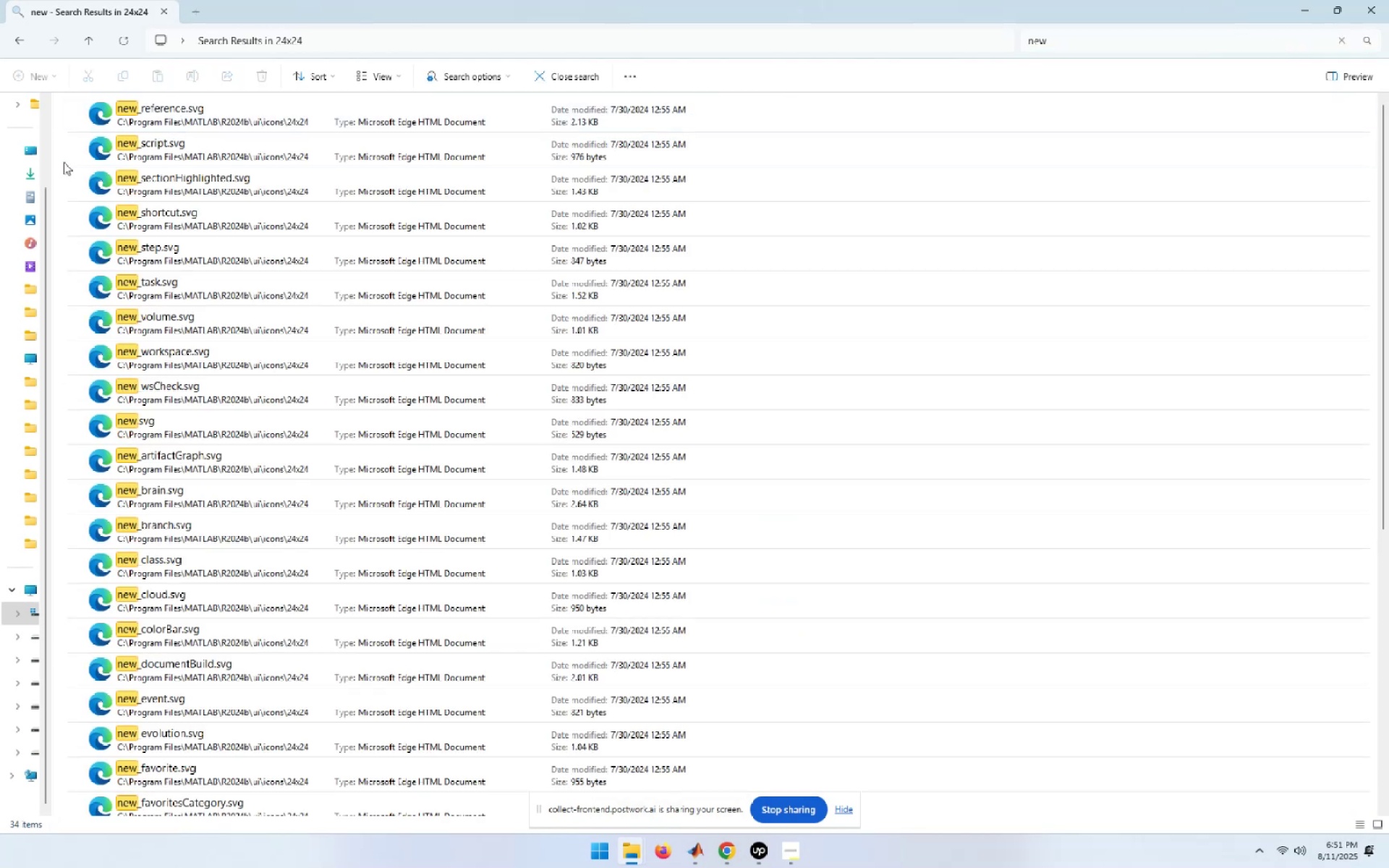 
double_click([153, 149])
 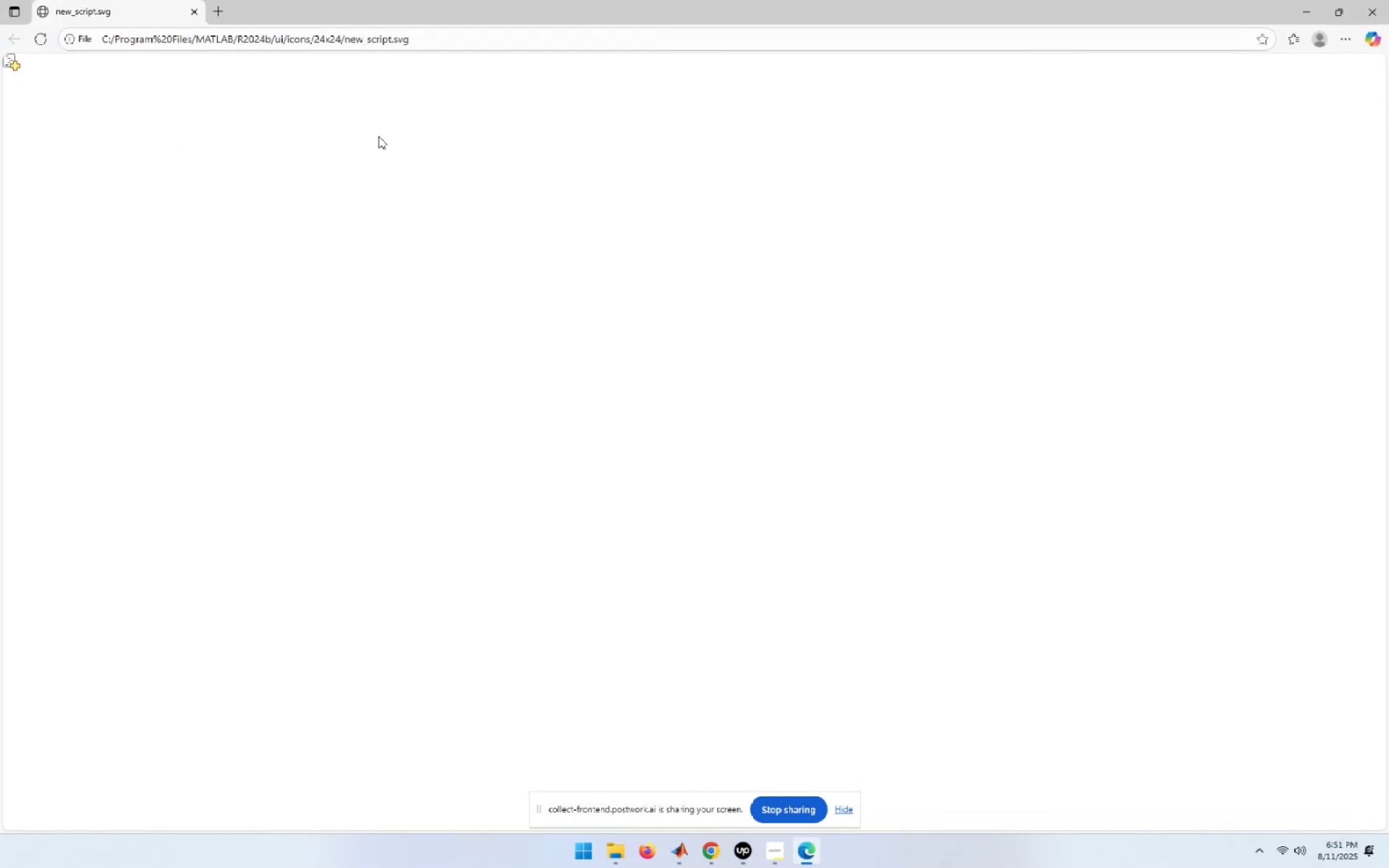 
left_click([1386, 0])
 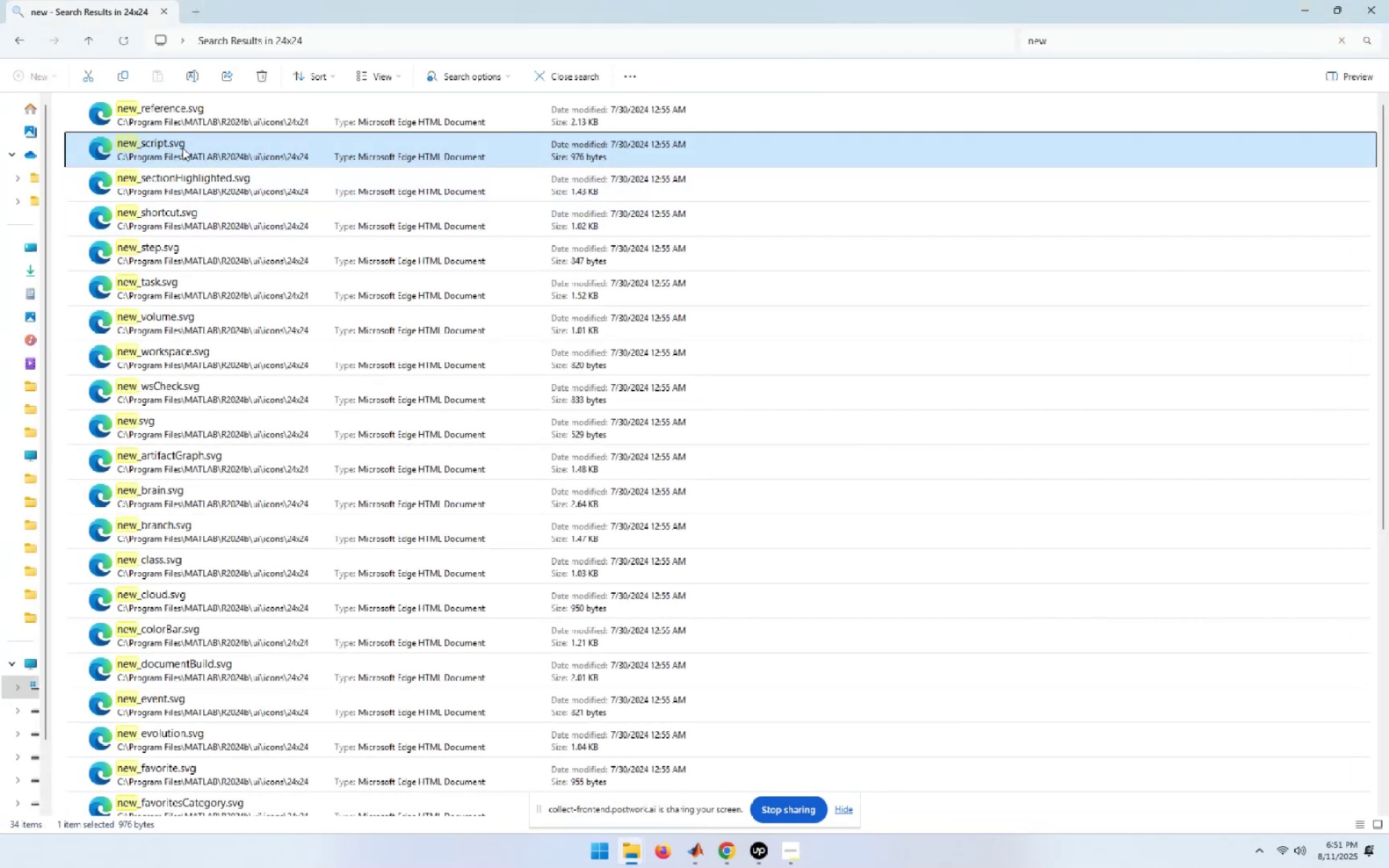 
right_click([182, 148])
 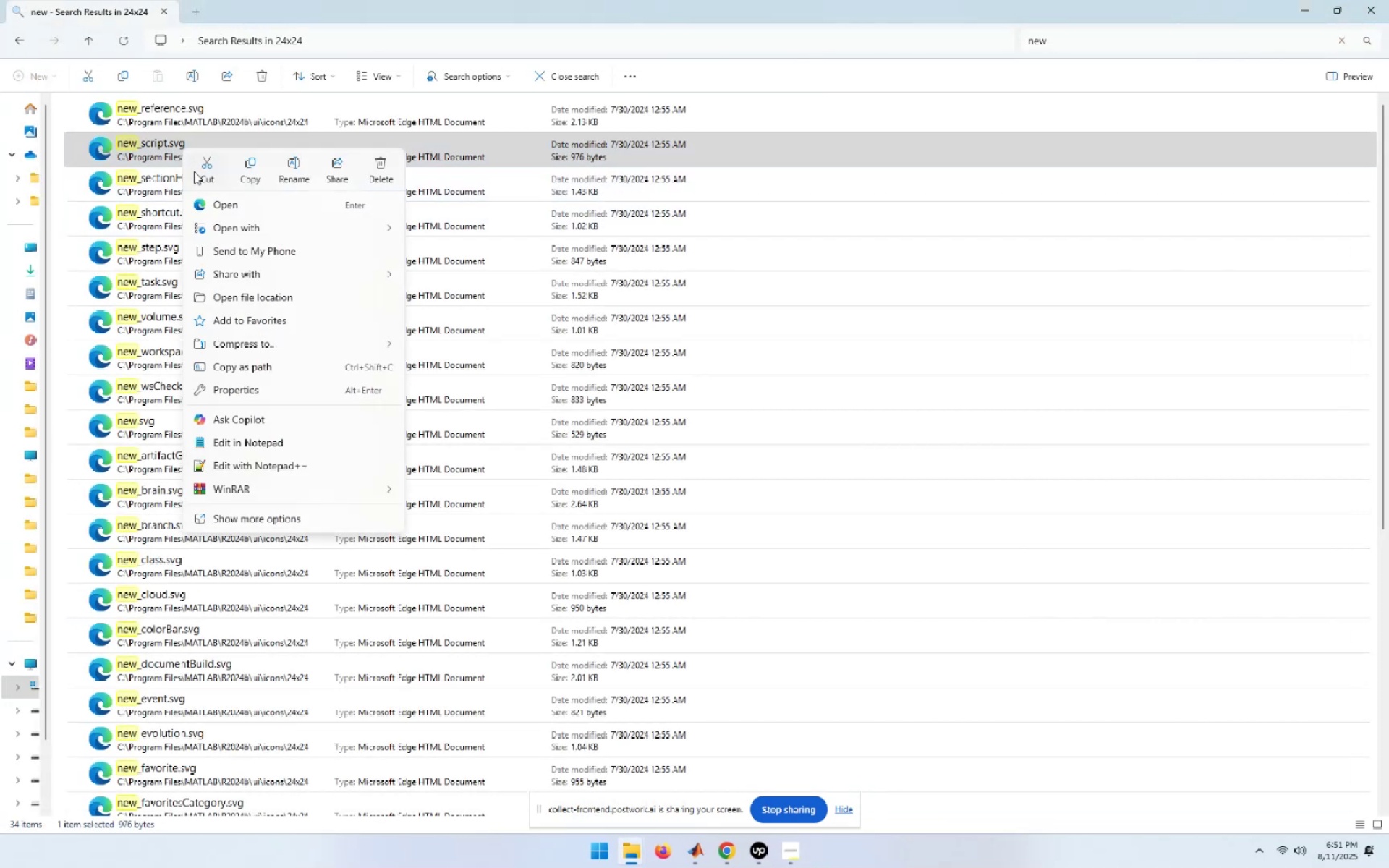 
left_click([248, 175])
 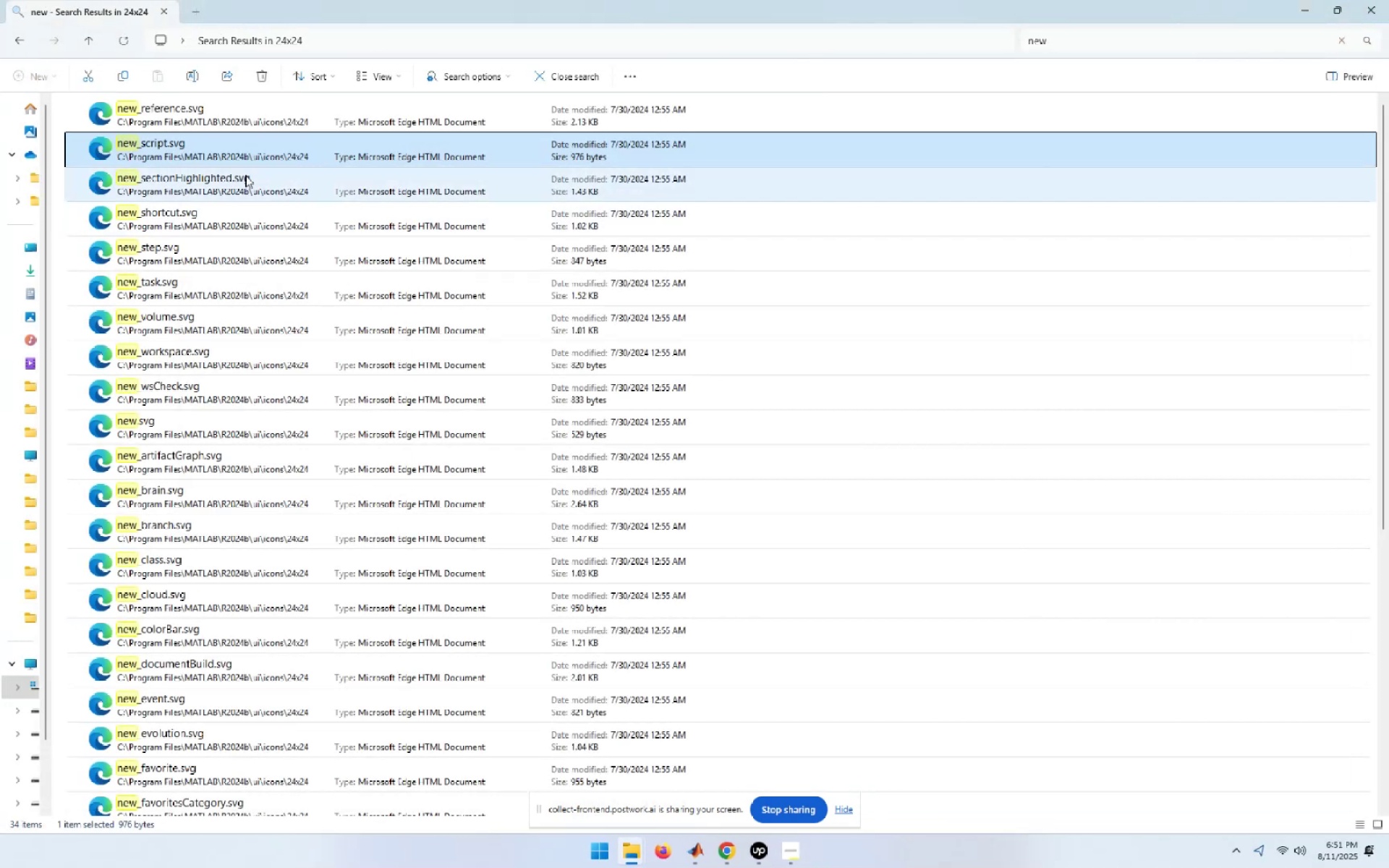 
key(Alt+Tab)
 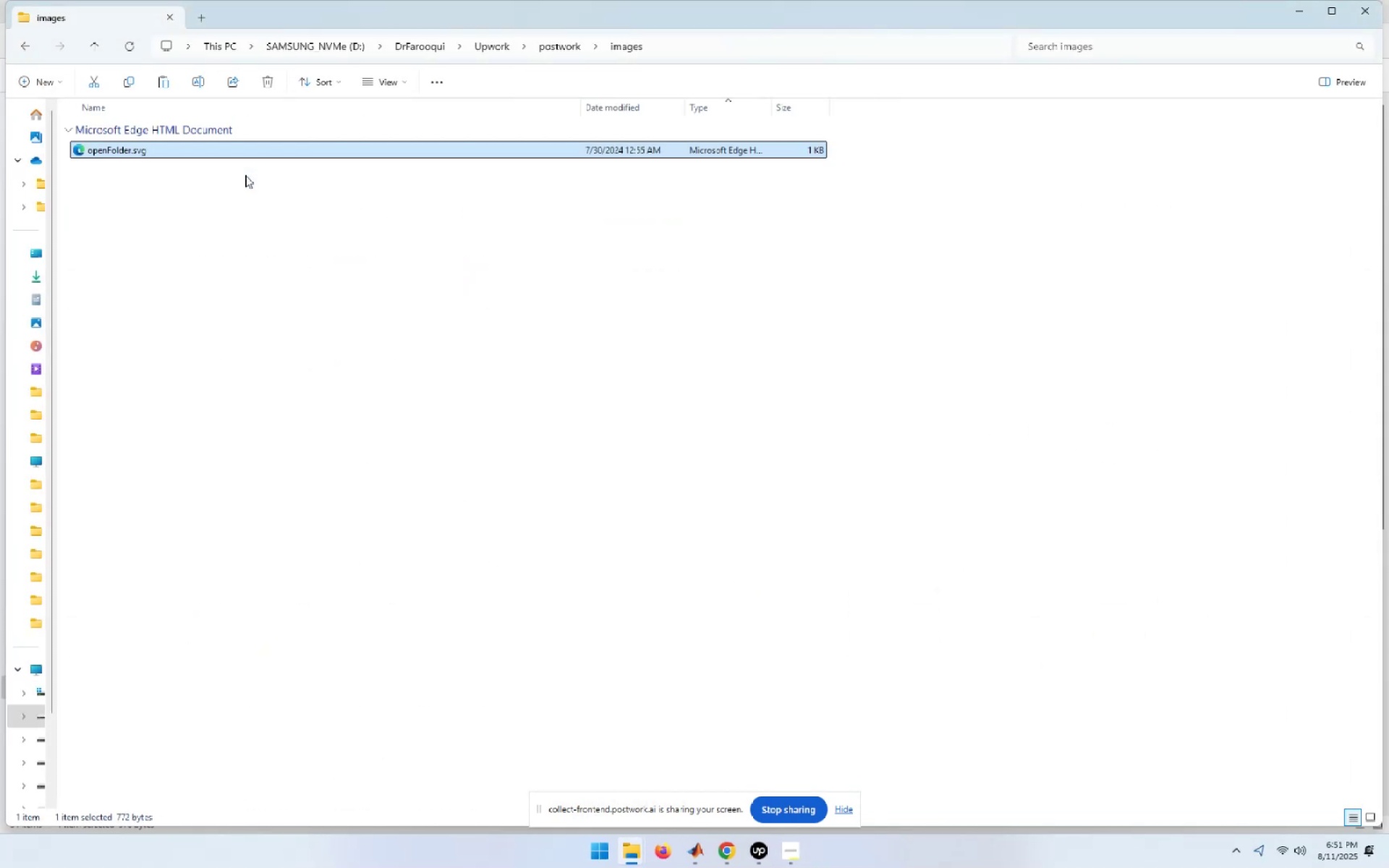 
left_click([224, 331])
 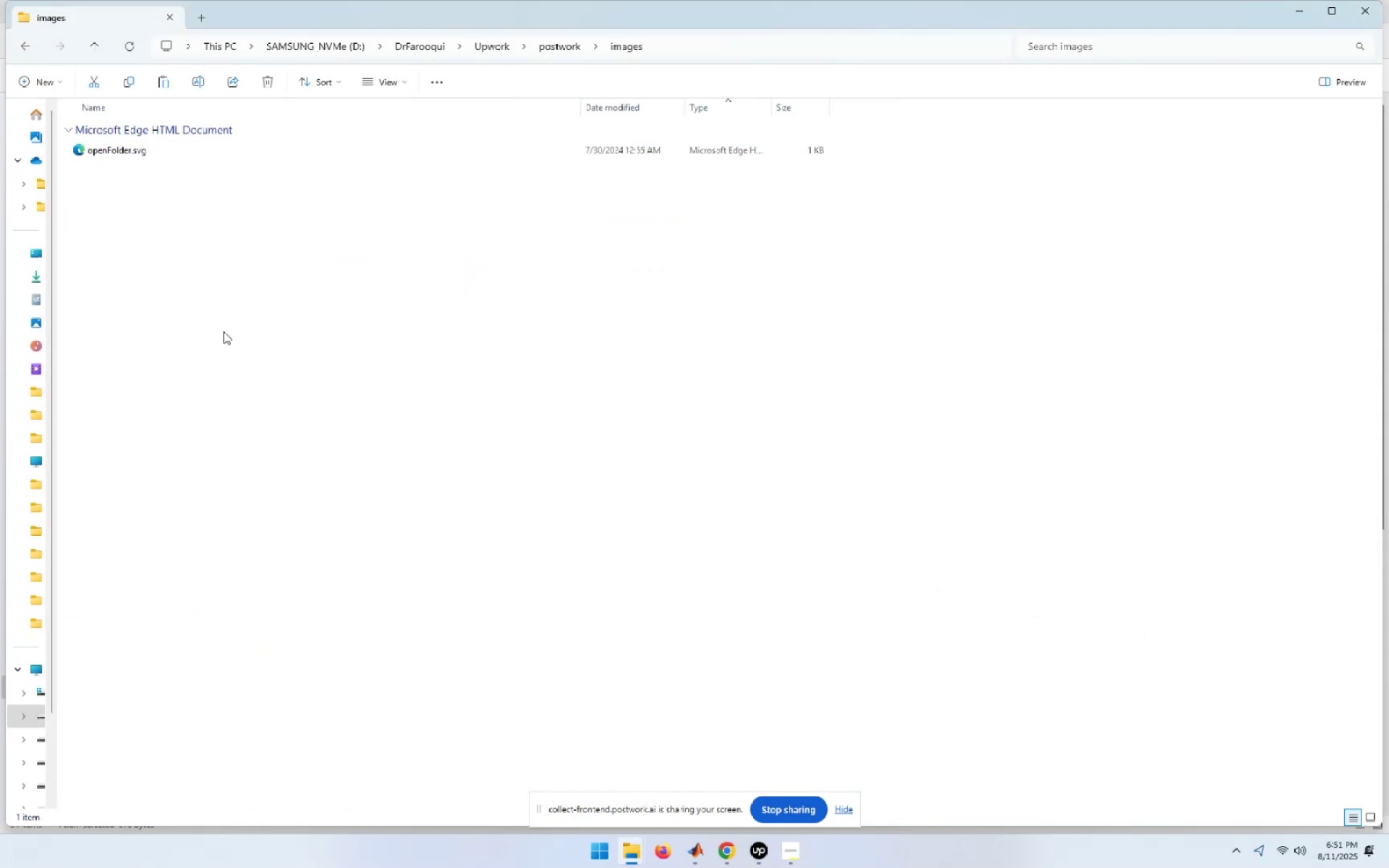 
right_click([224, 331])
 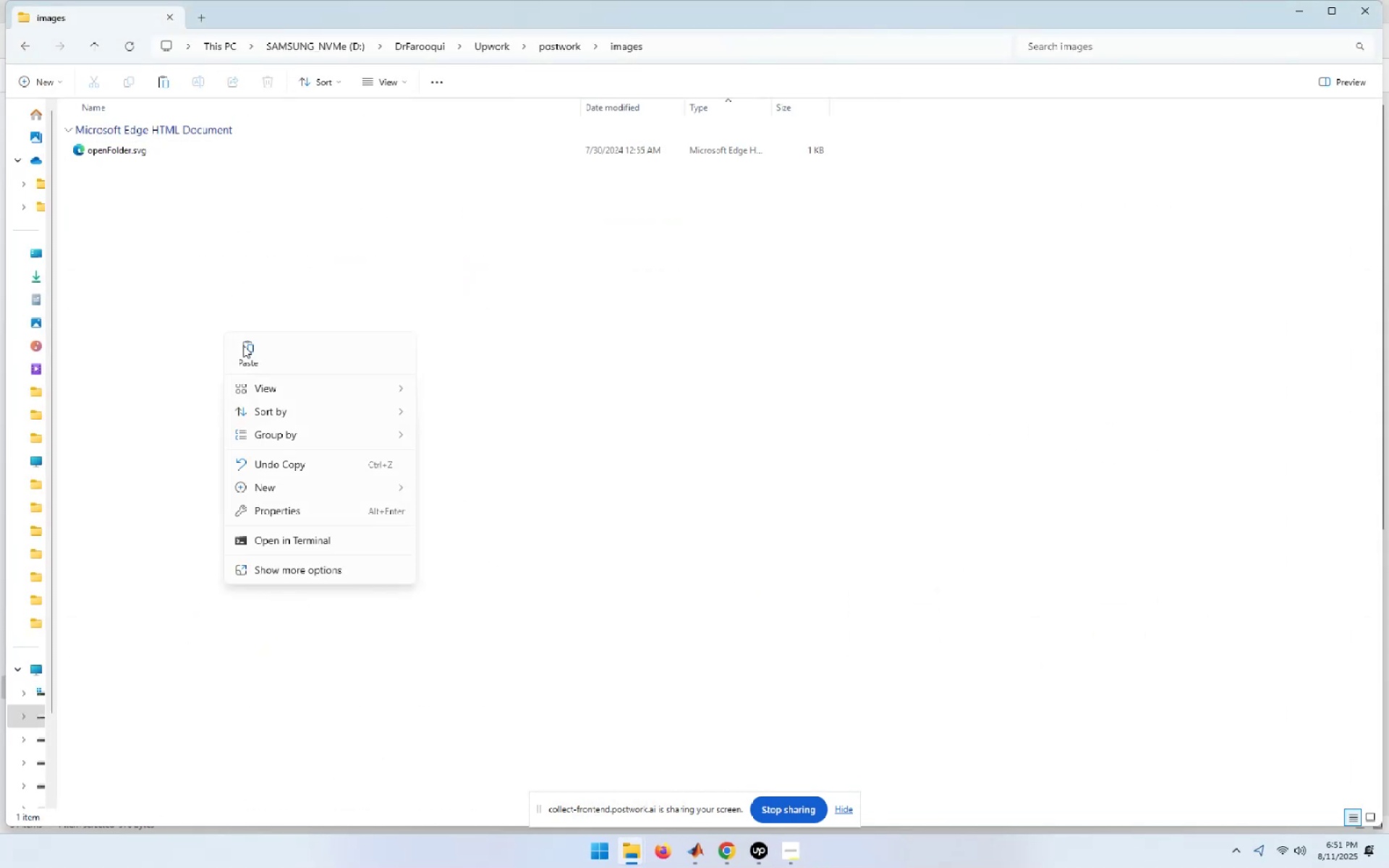 
left_click([254, 353])
 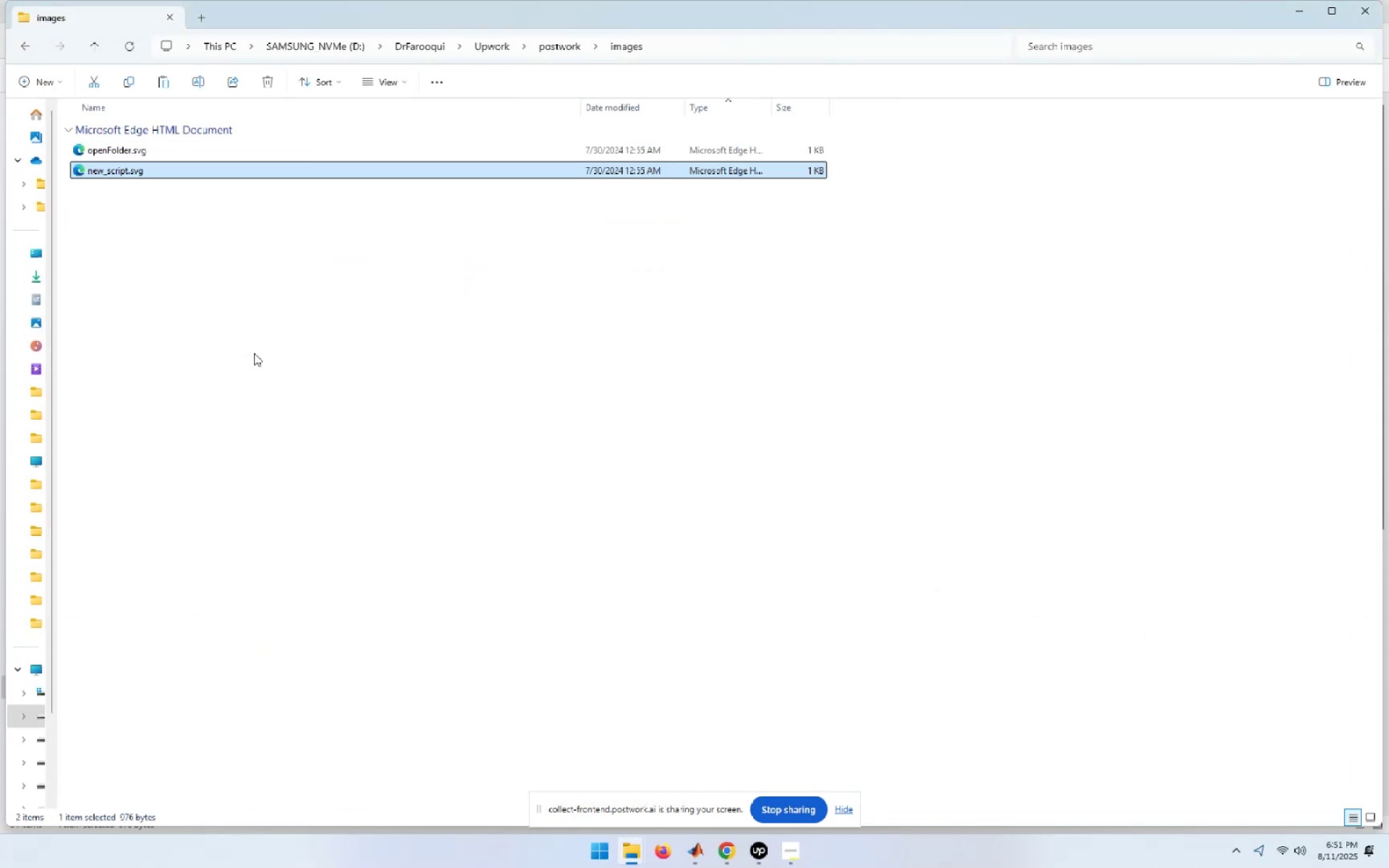 
key(Alt+AltLeft)
 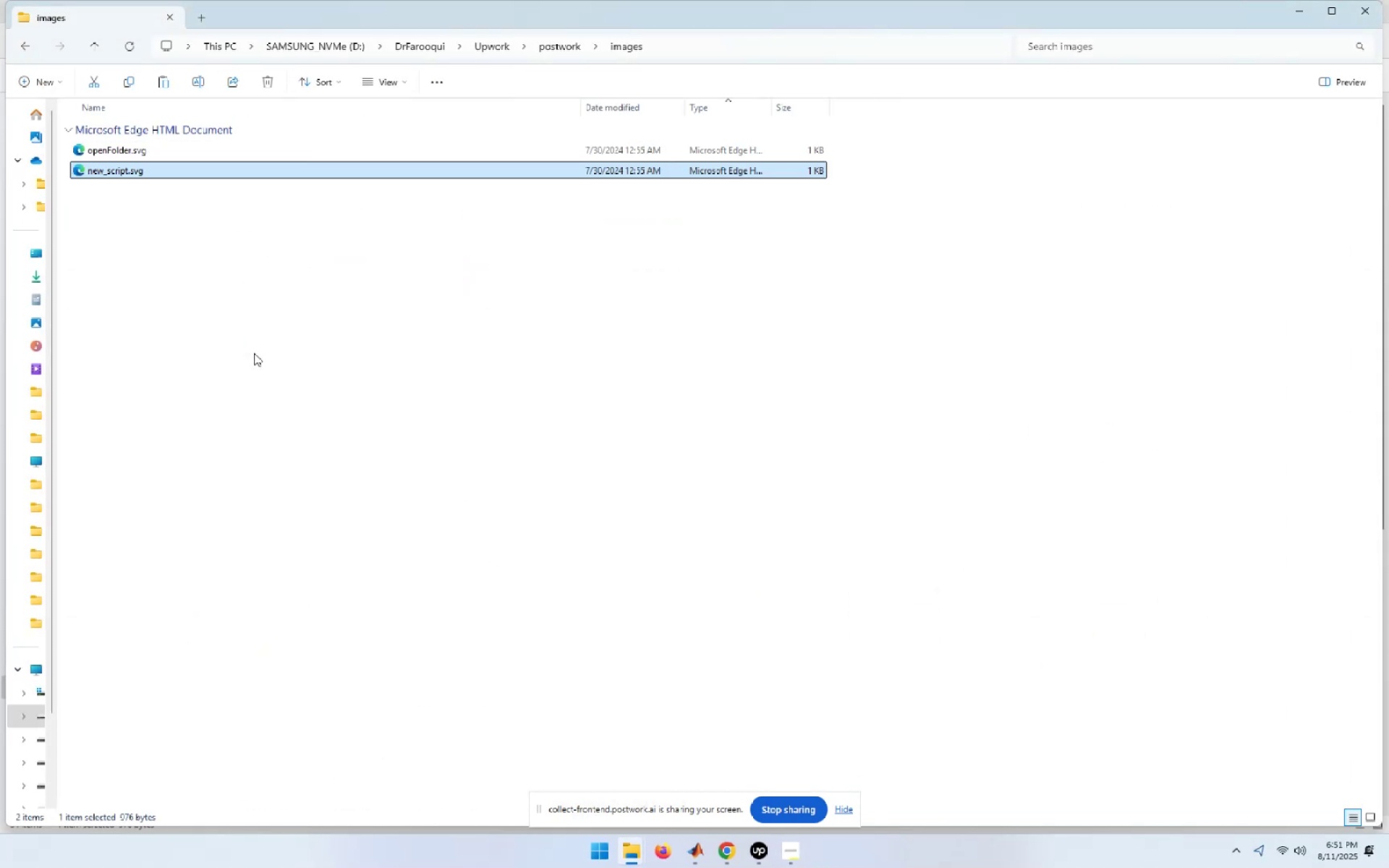 
key(Alt+Tab)
 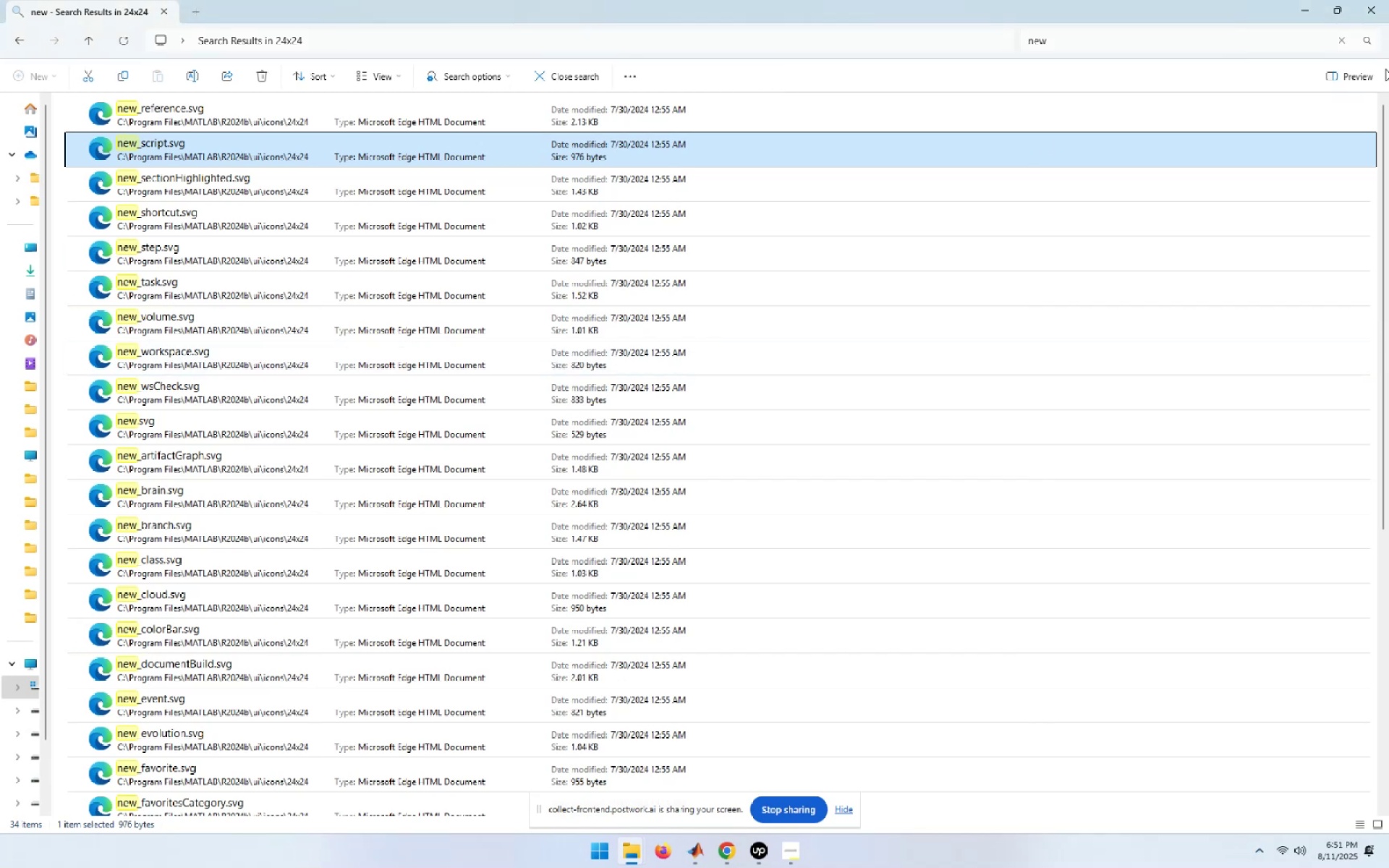 
left_click([1110, 48])
 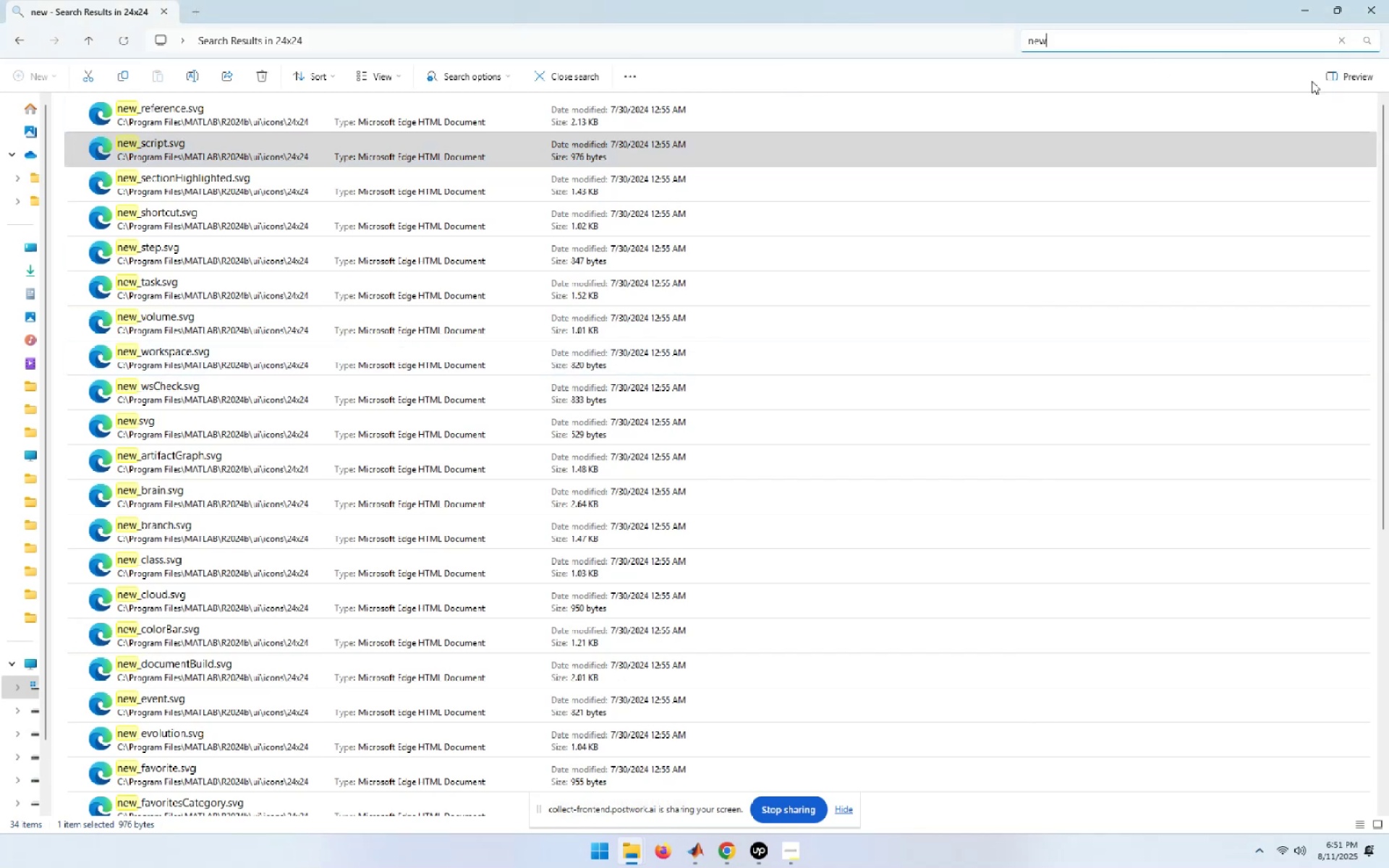 
key(Backspace)
key(Backspace)
key(Backspace)
key(Backspace)
type(run)
 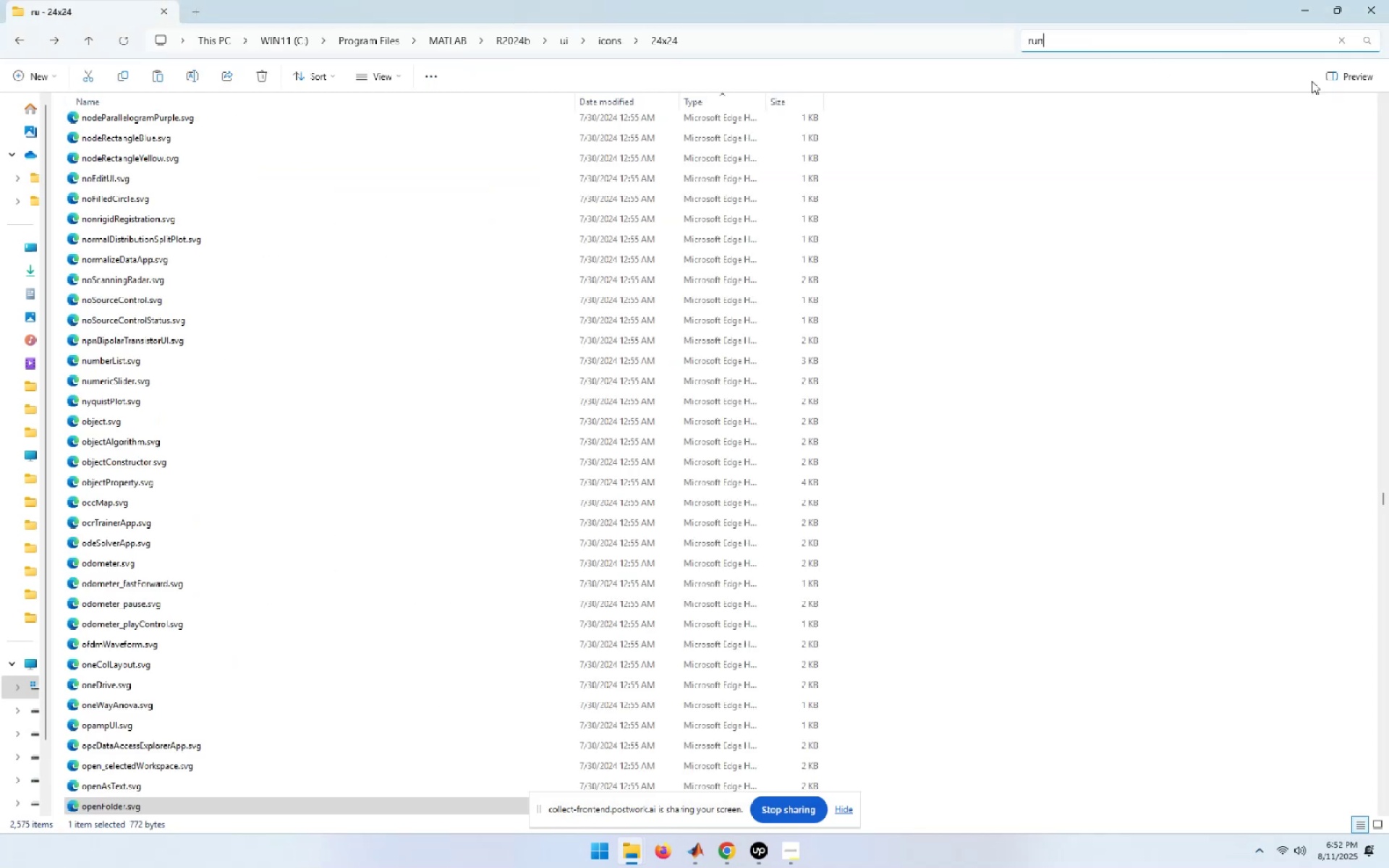 
key(Enter)
 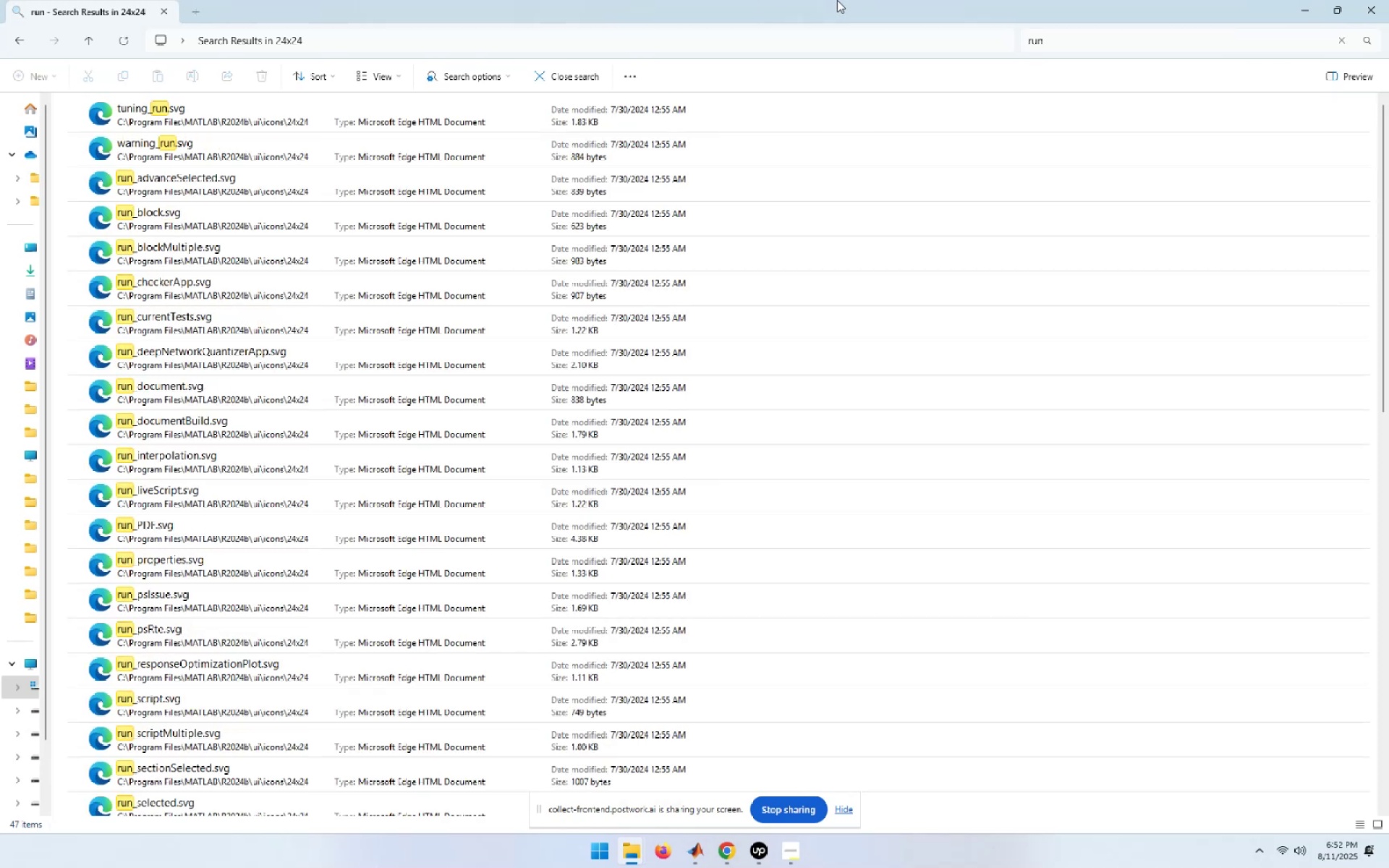 
wait(6.25)
 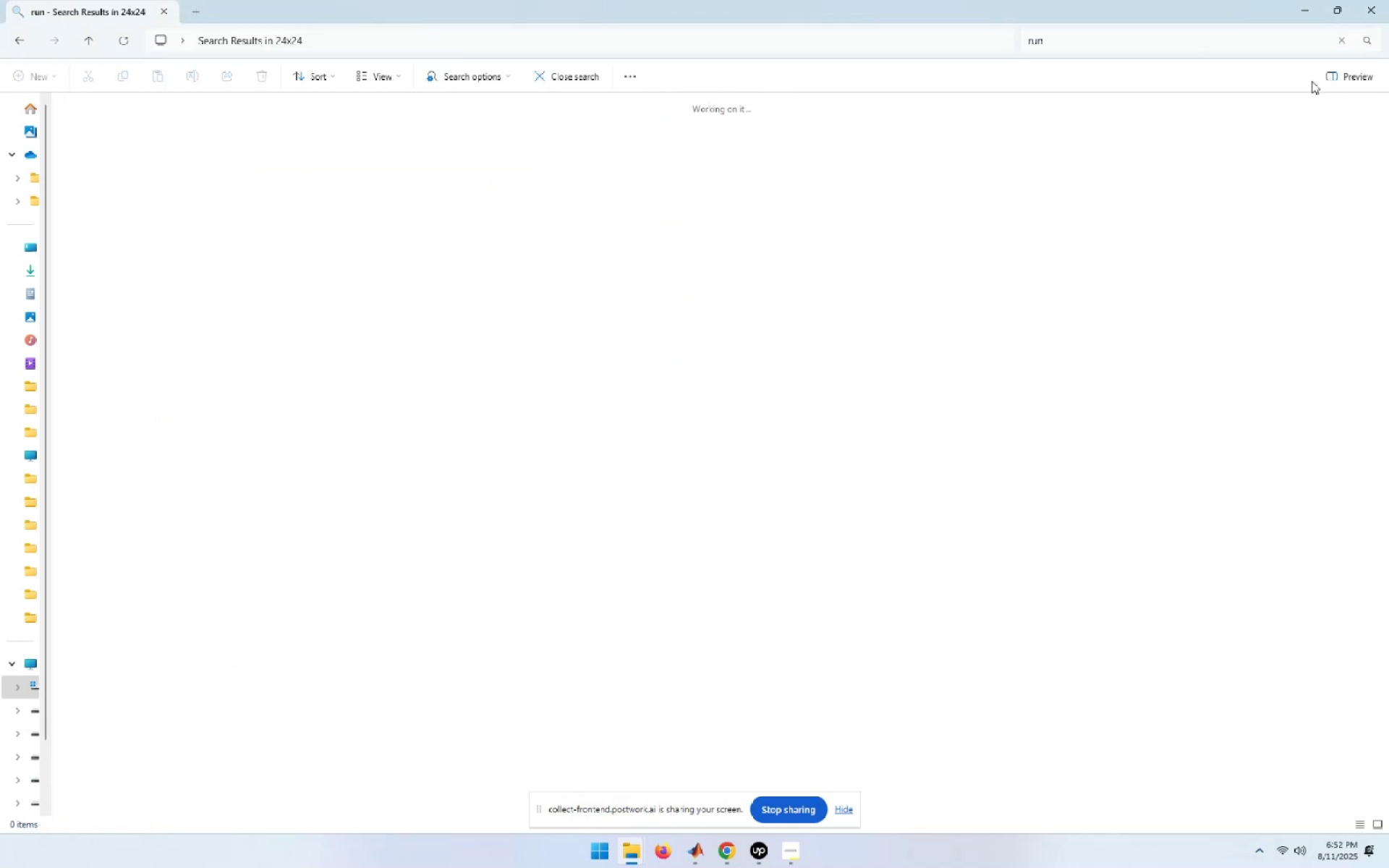 
double_click([189, 121])
 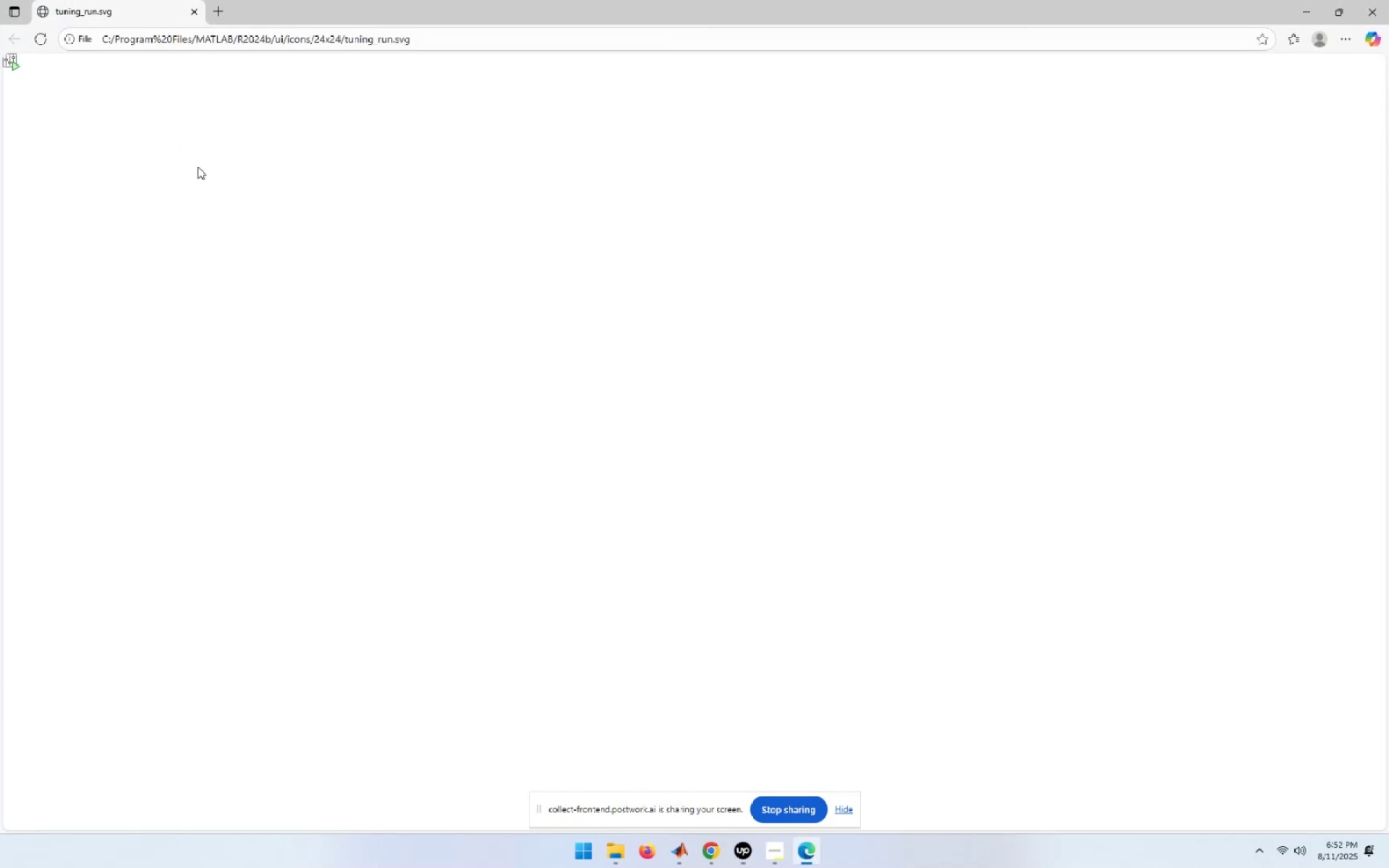 
left_click([1388, 0])
 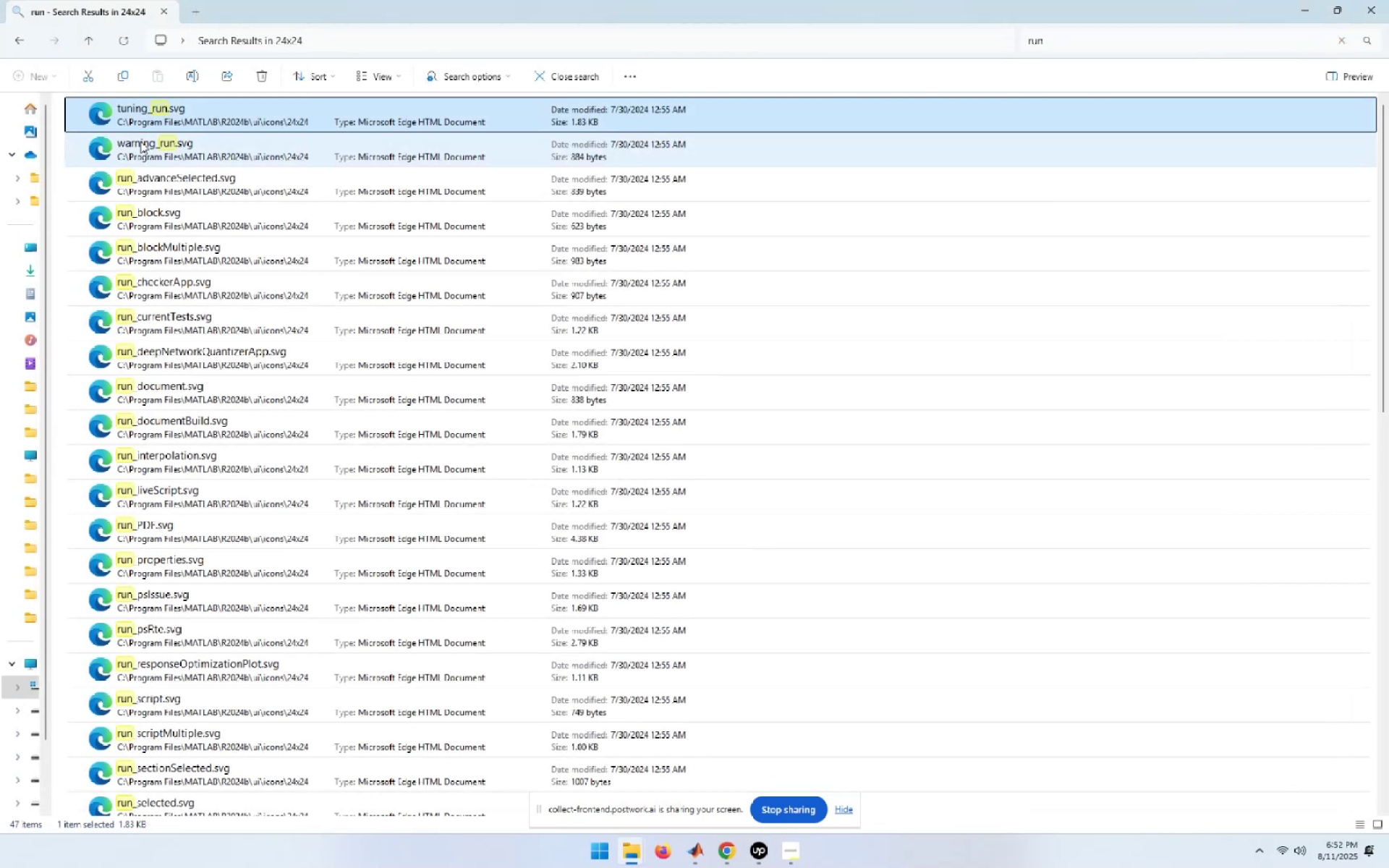 
double_click([140, 141])
 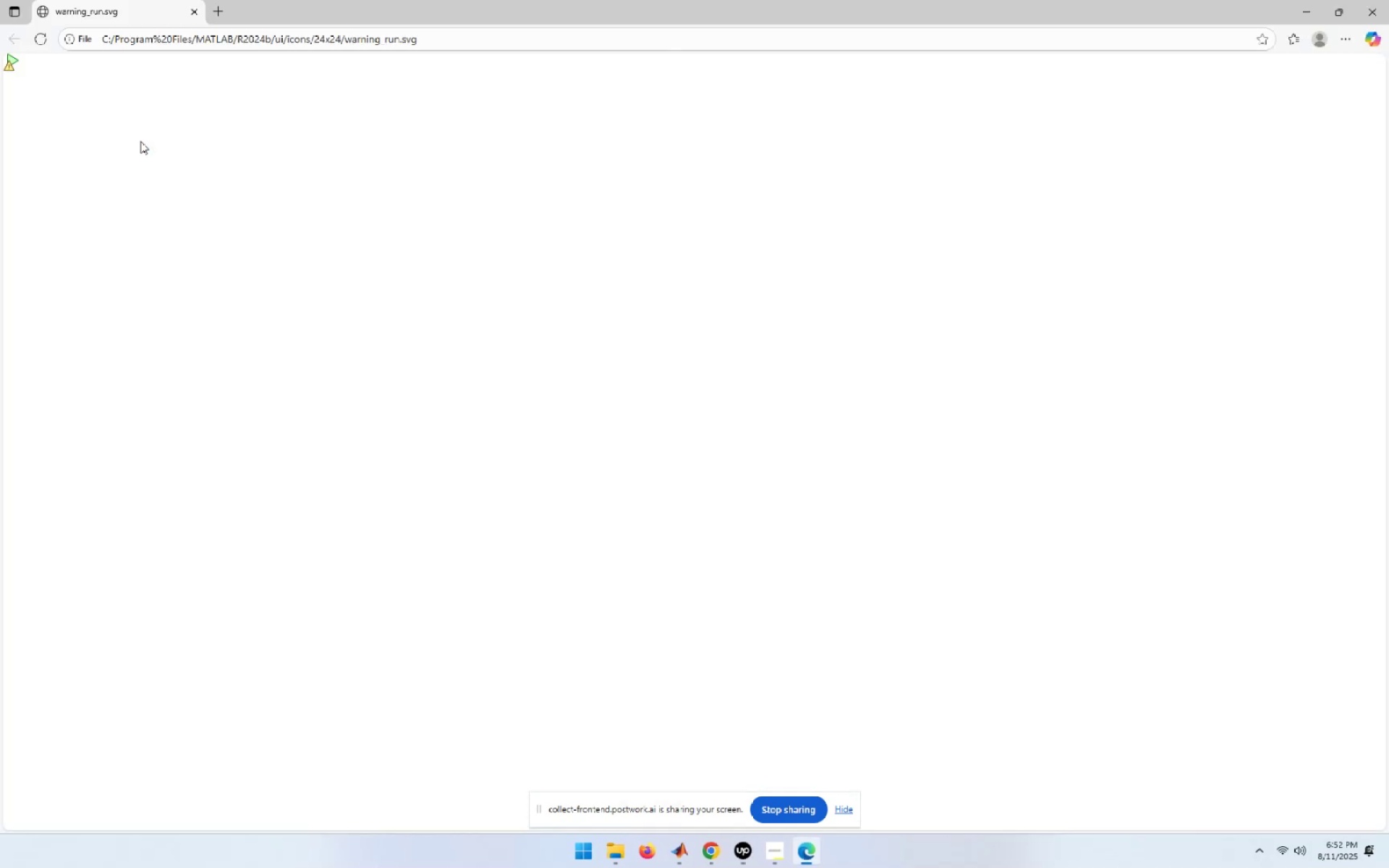 
left_click([1388, 0])
 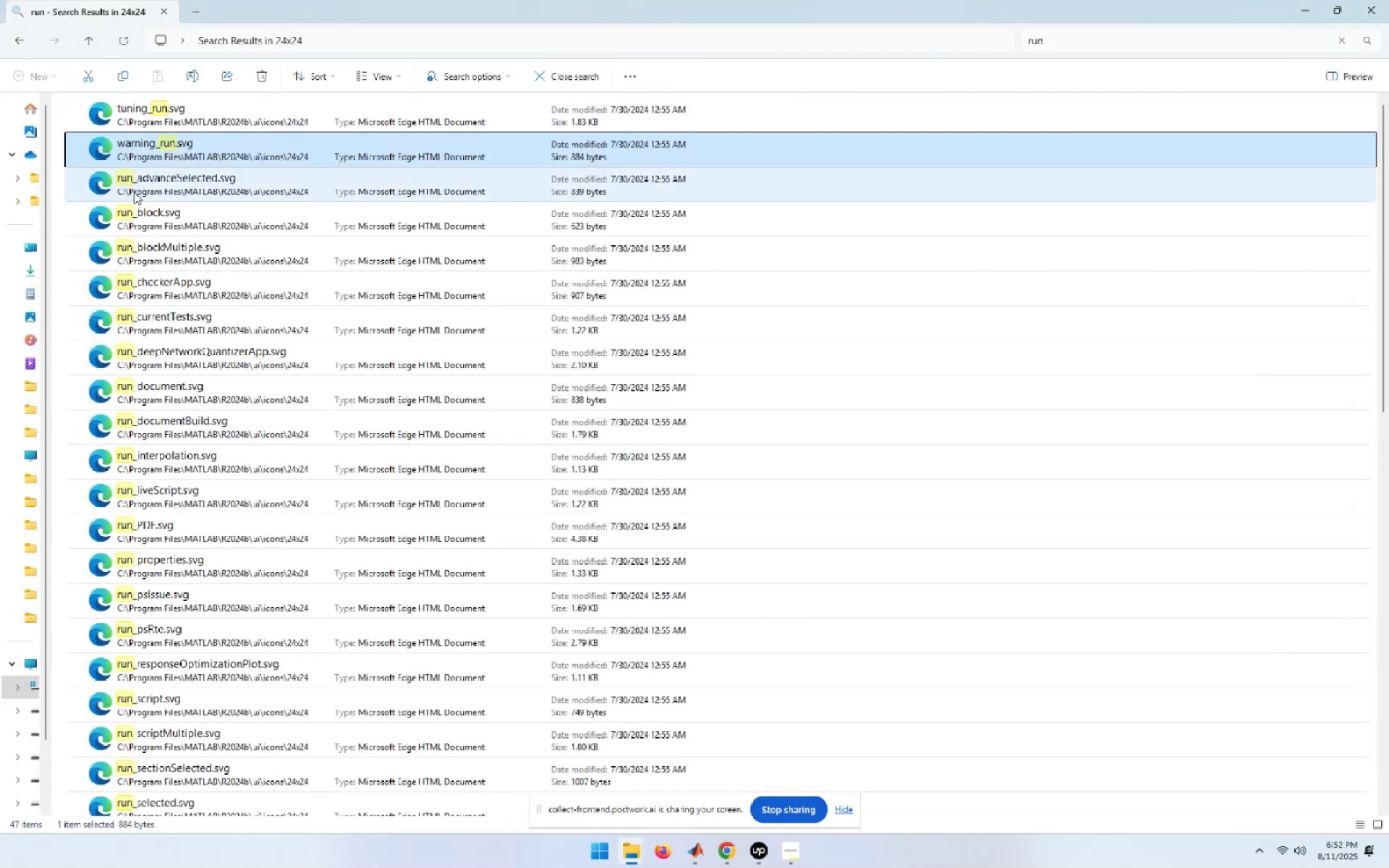 
double_click([134, 192])
 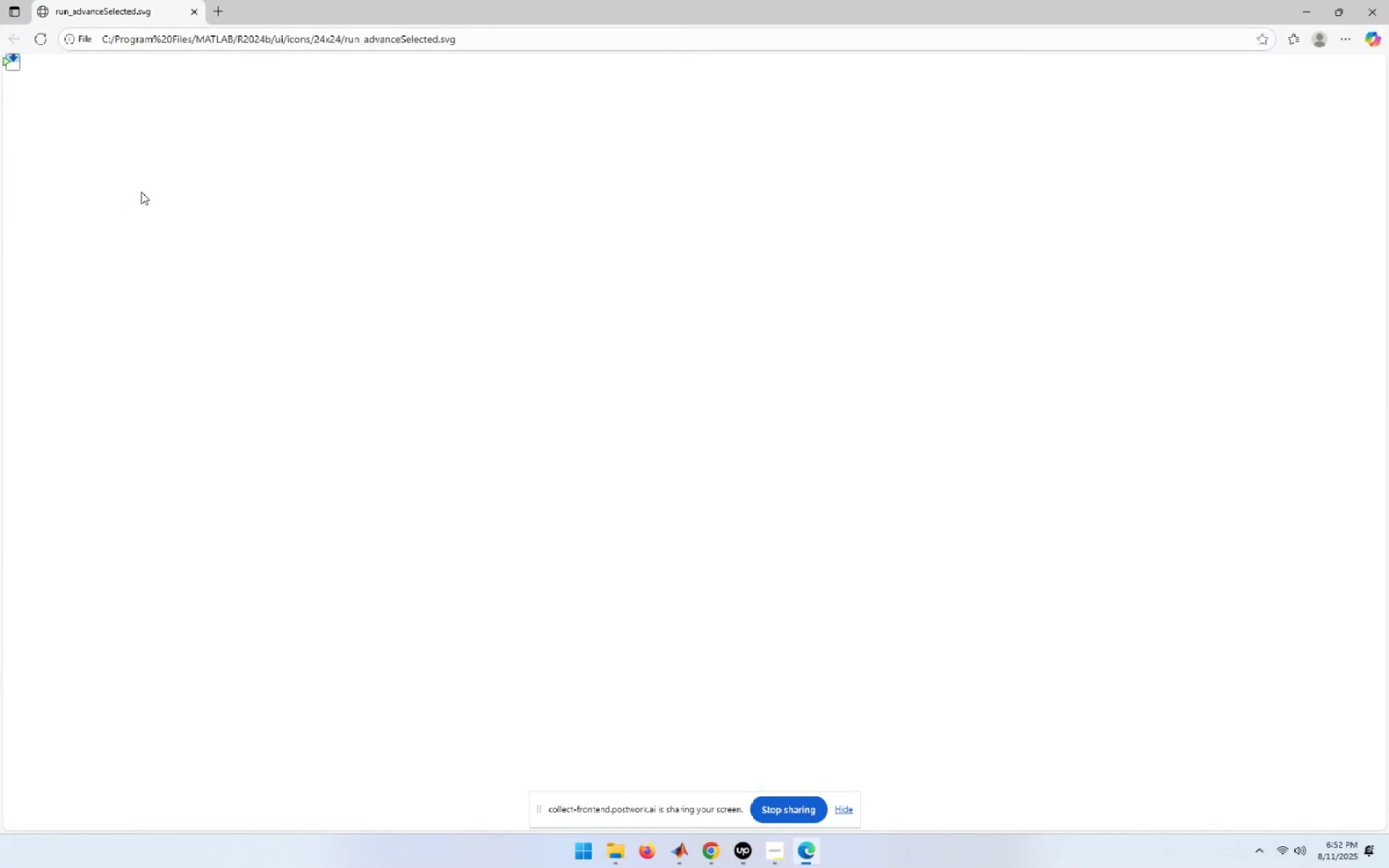 
left_click([1388, 0])
 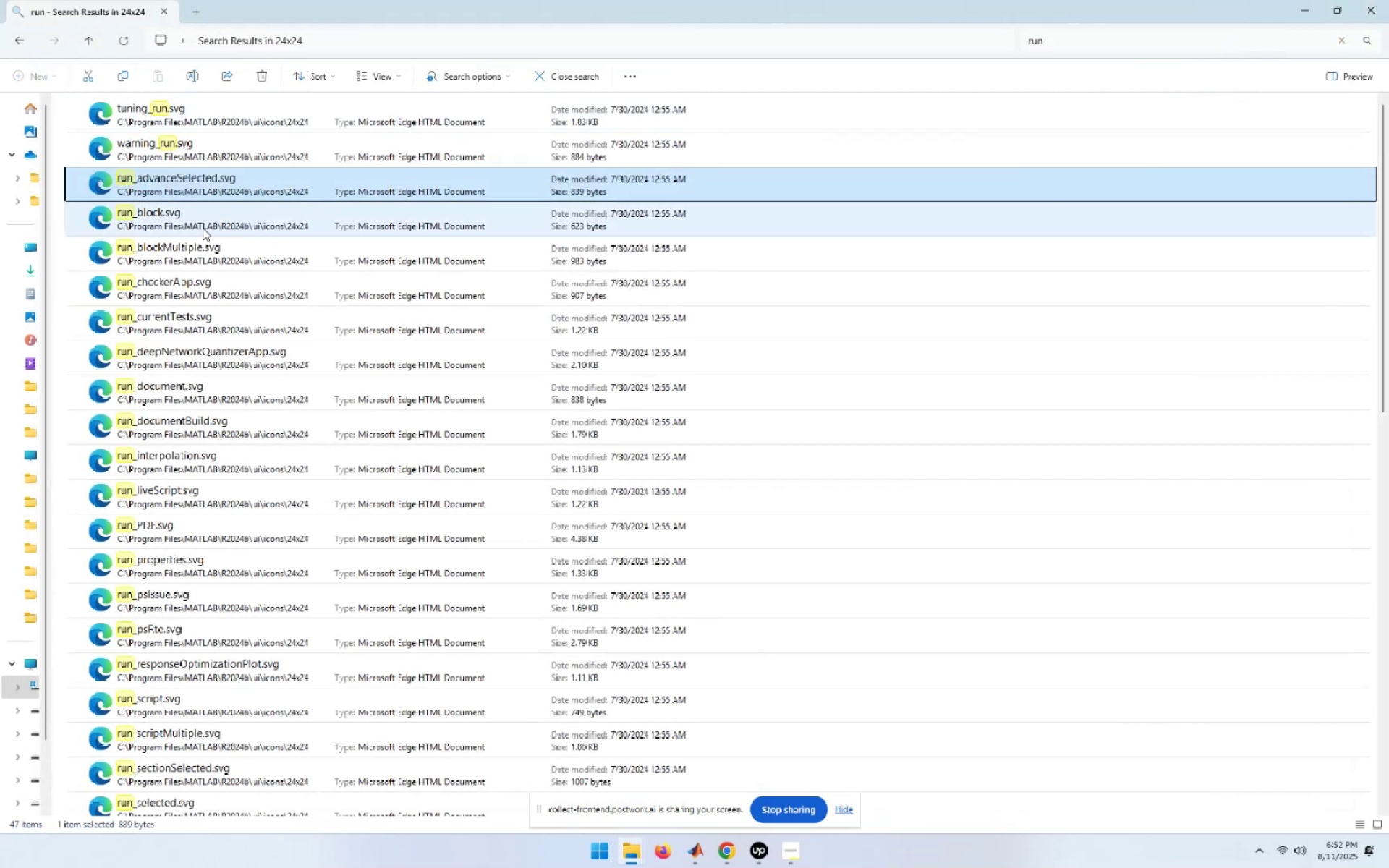 
double_click([203, 227])
 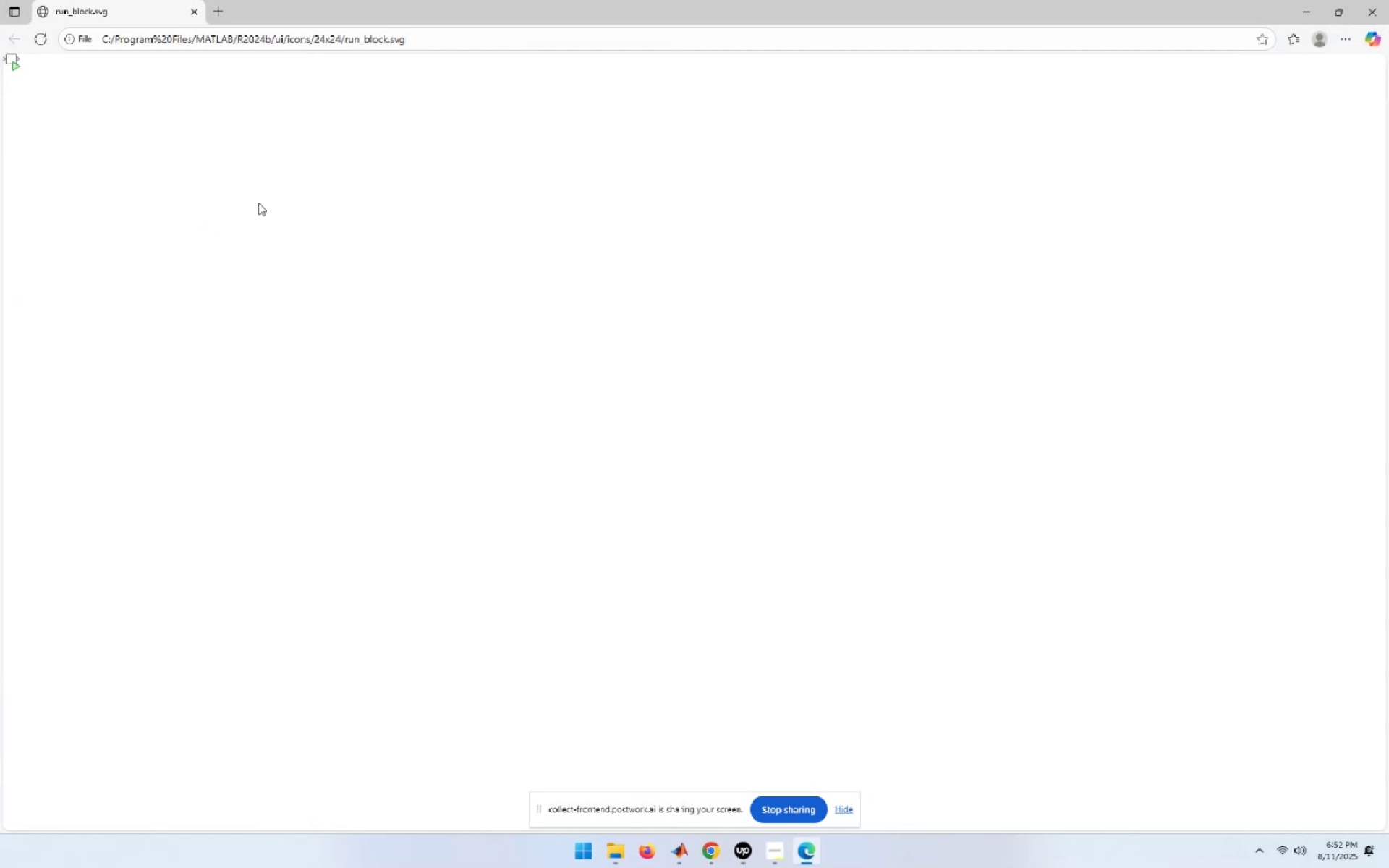 
left_click([1388, 0])
 